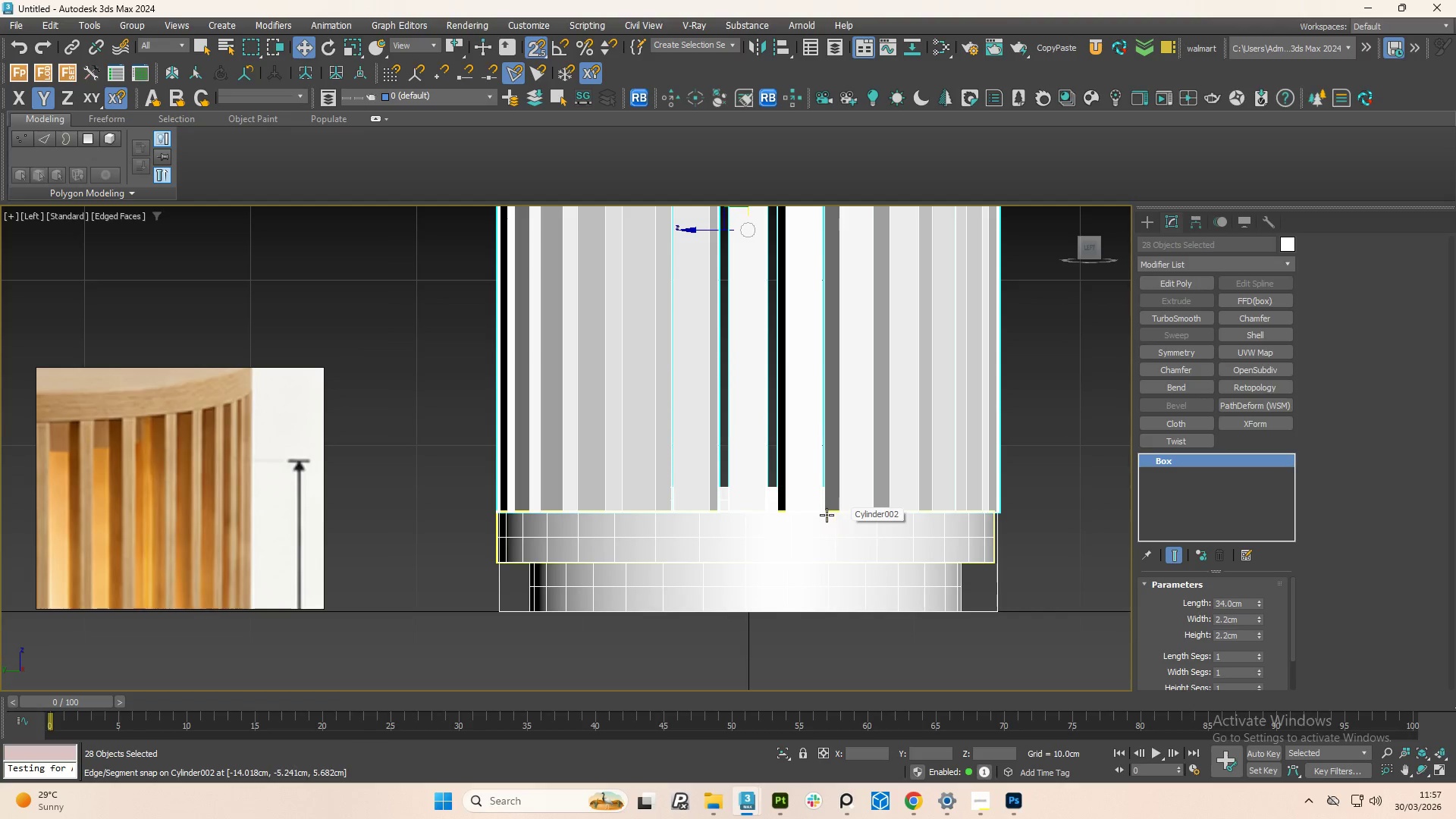 
key(R)
 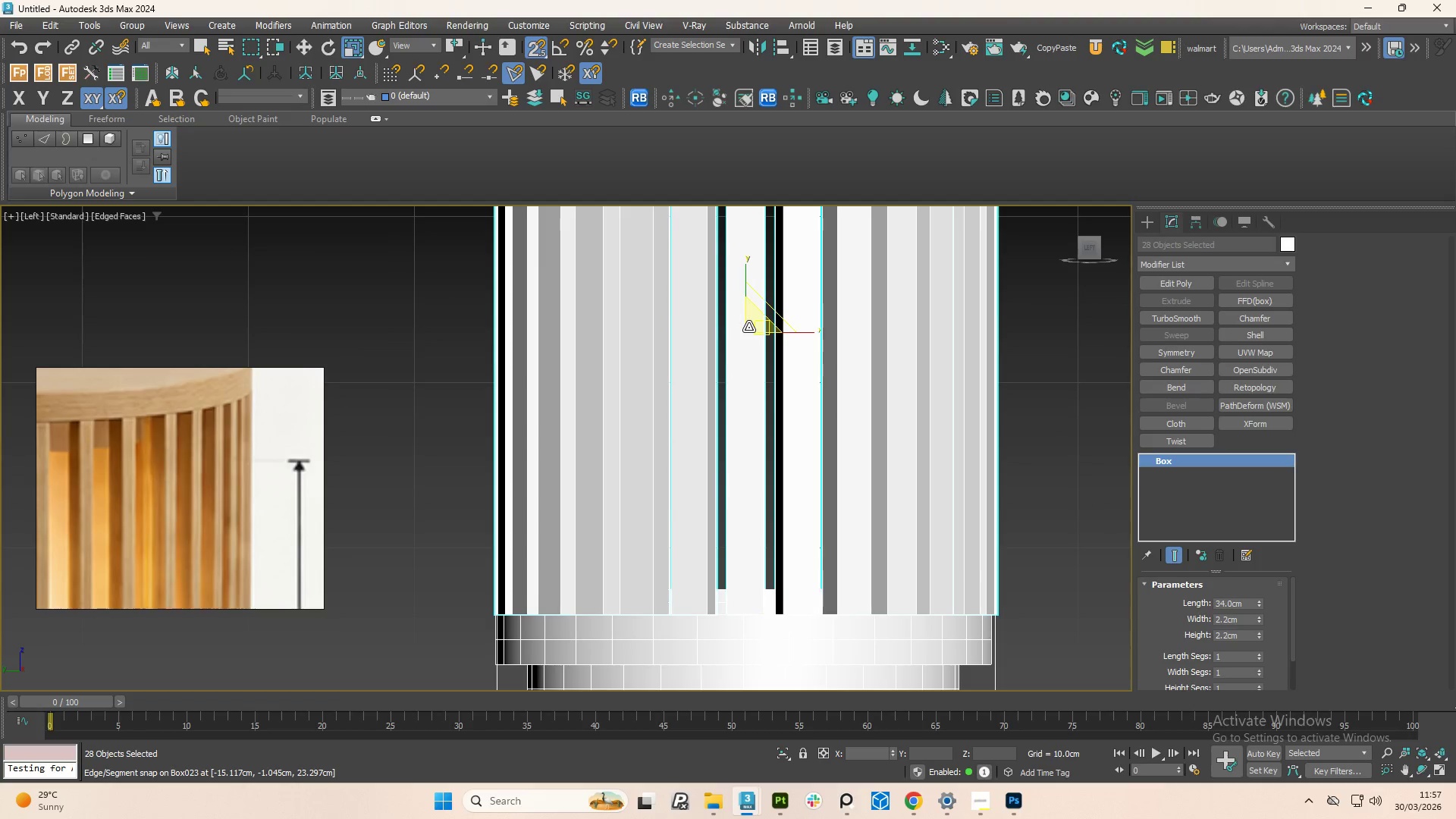 
key(S)
 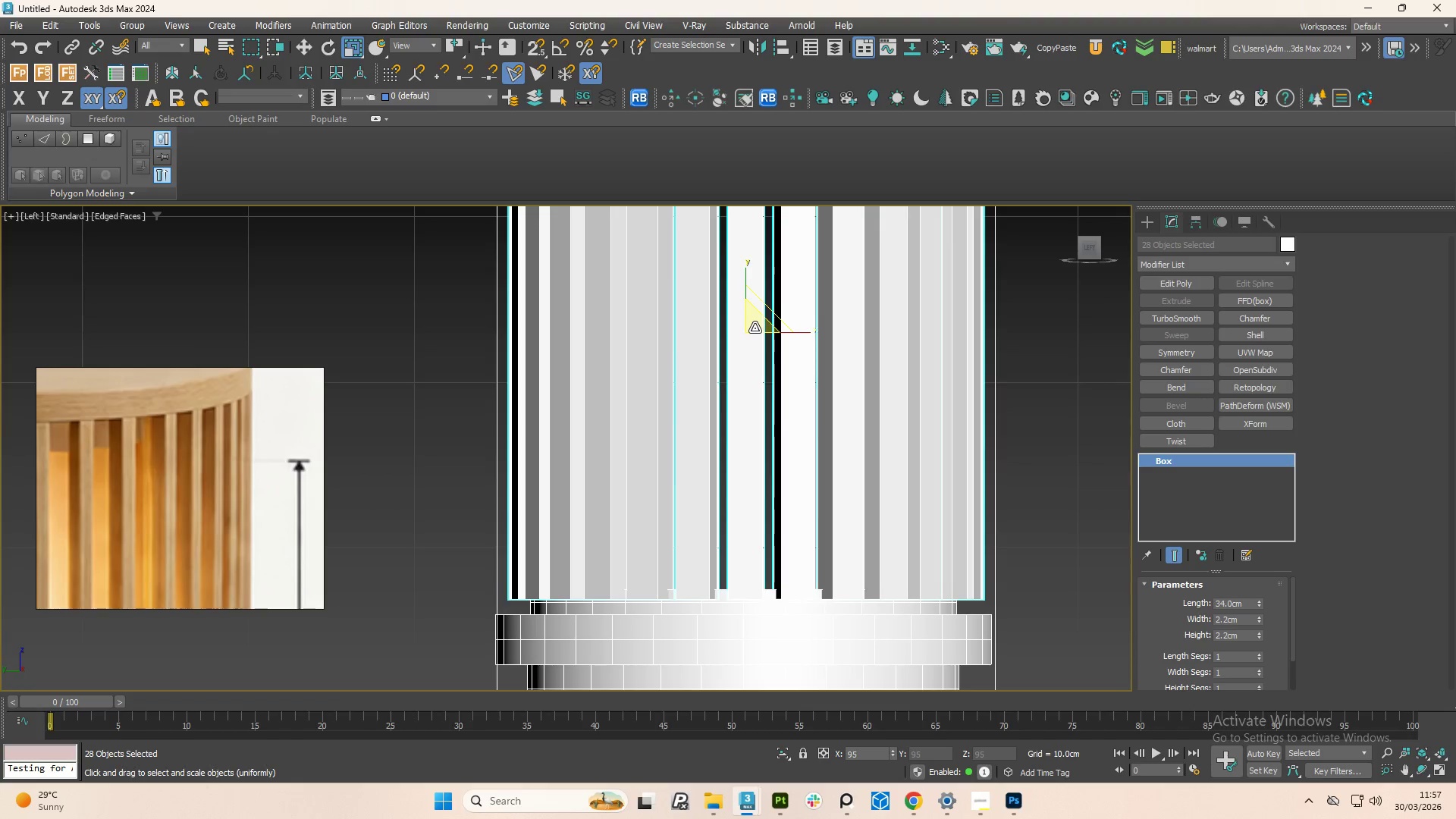 
wait(5.78)
 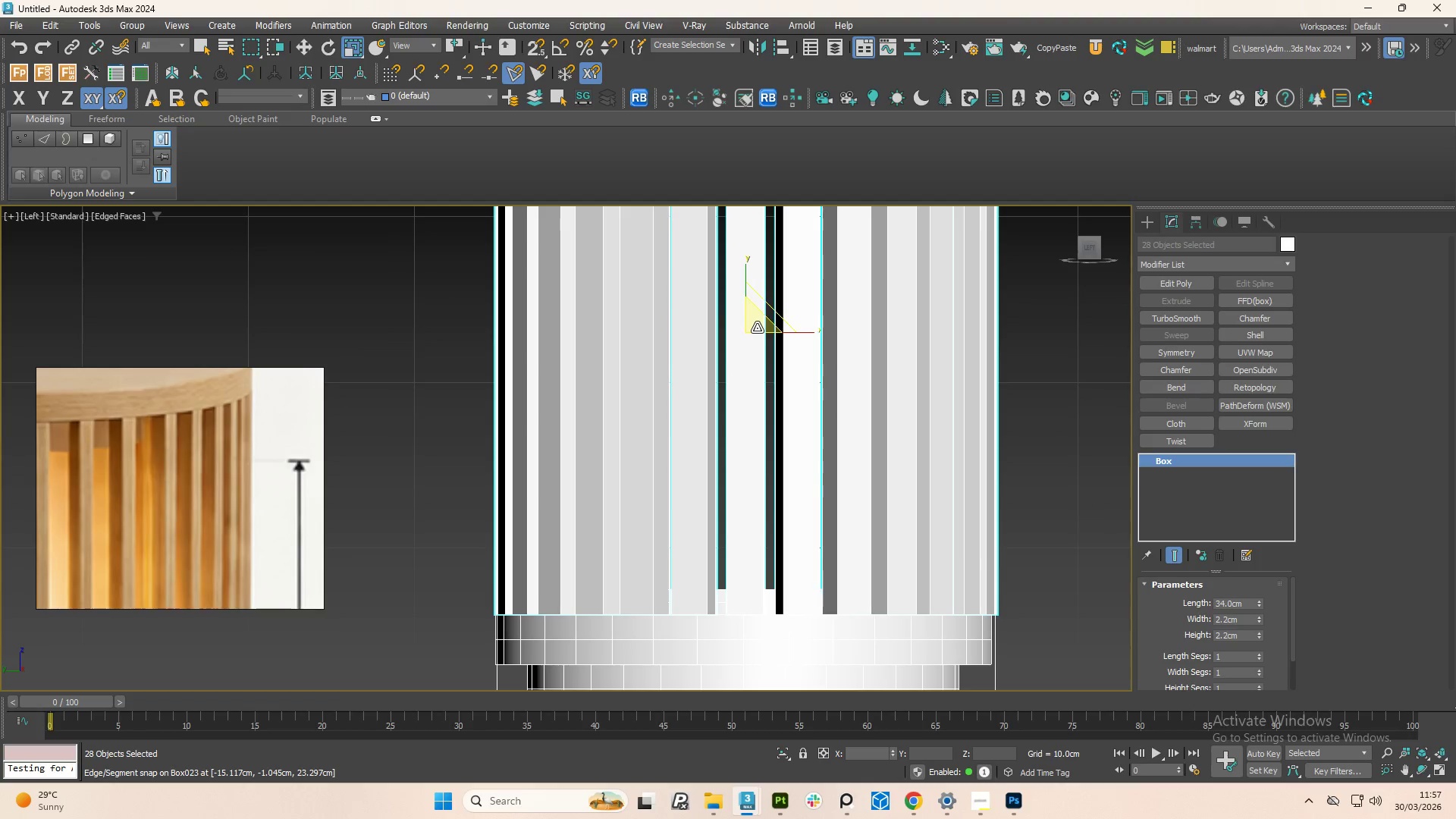 
key(Control+Z)
 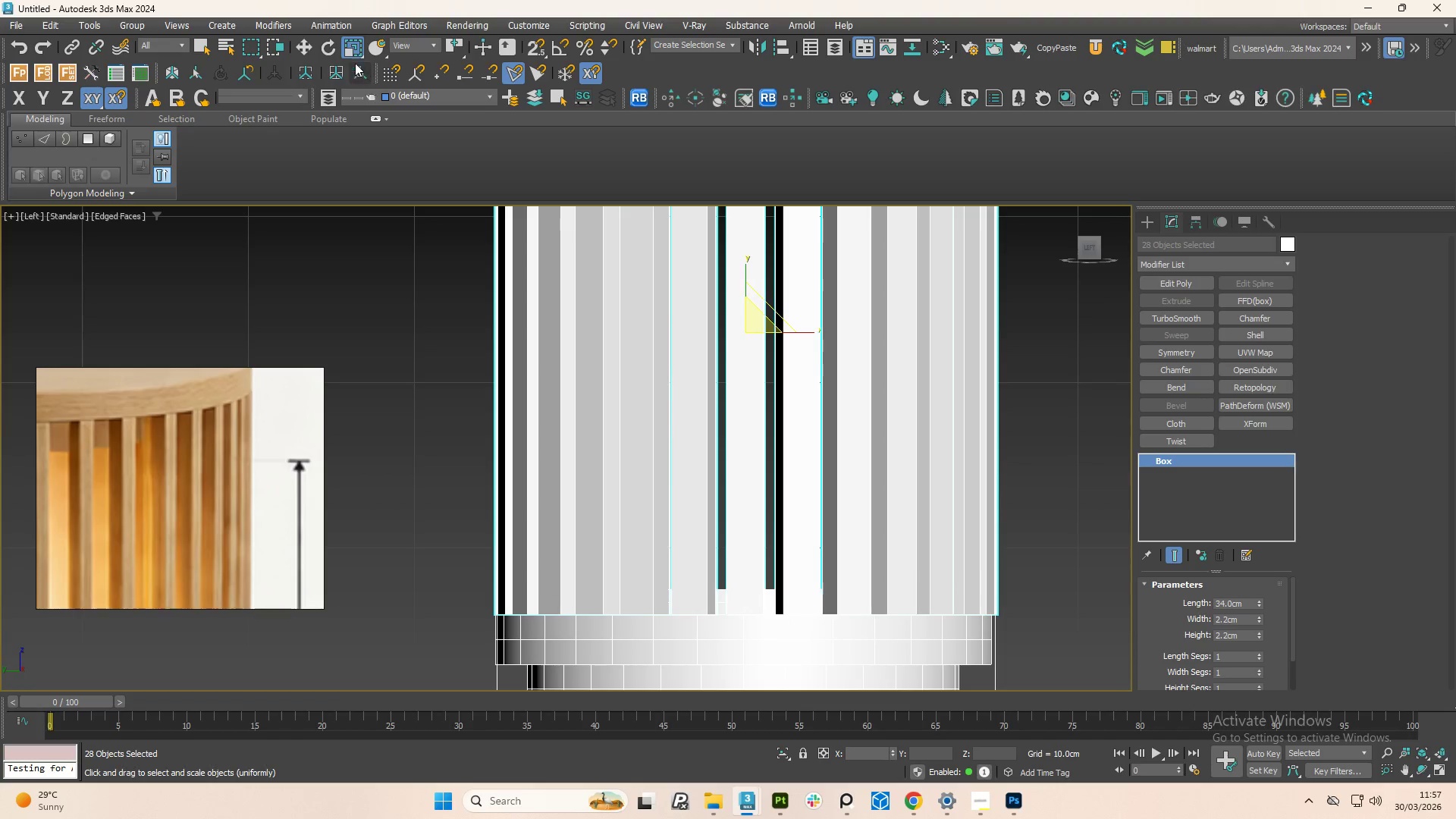 
left_click_drag(start_coordinate=[356, 42], to_coordinate=[356, 93])
 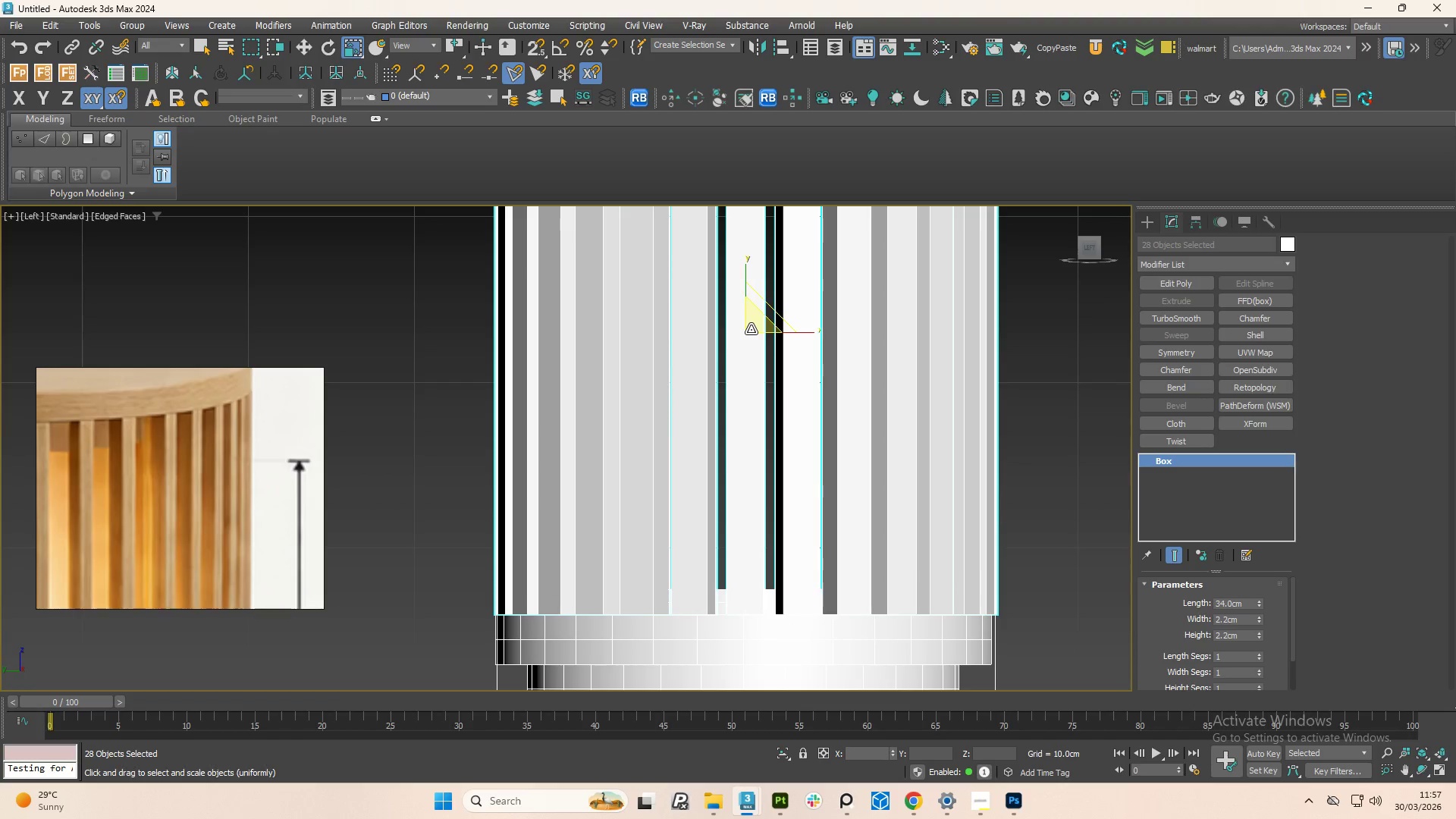 
left_click_drag(start_coordinate=[751, 329], to_coordinate=[750, 334])
 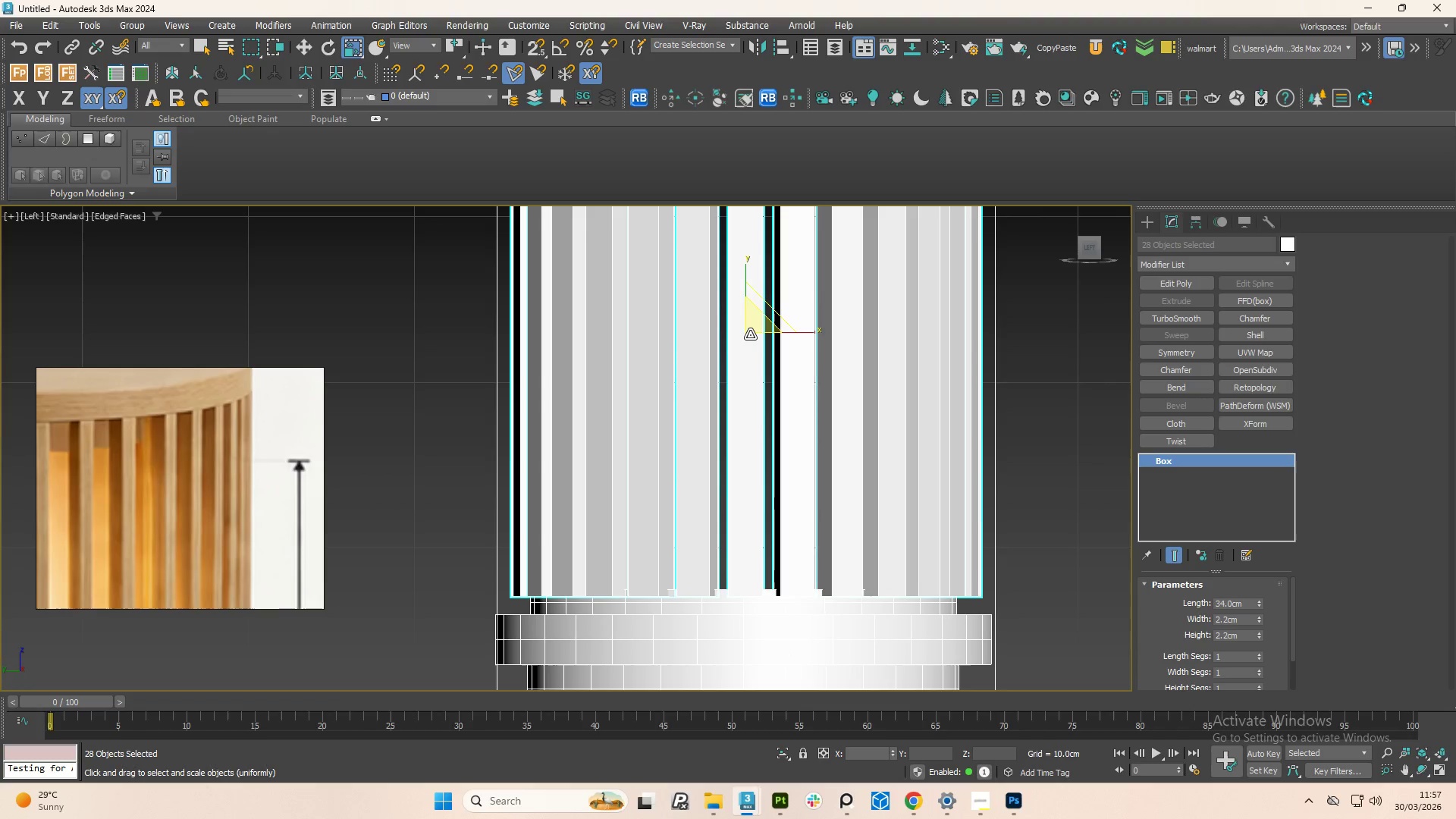 
key(Control+Z)
 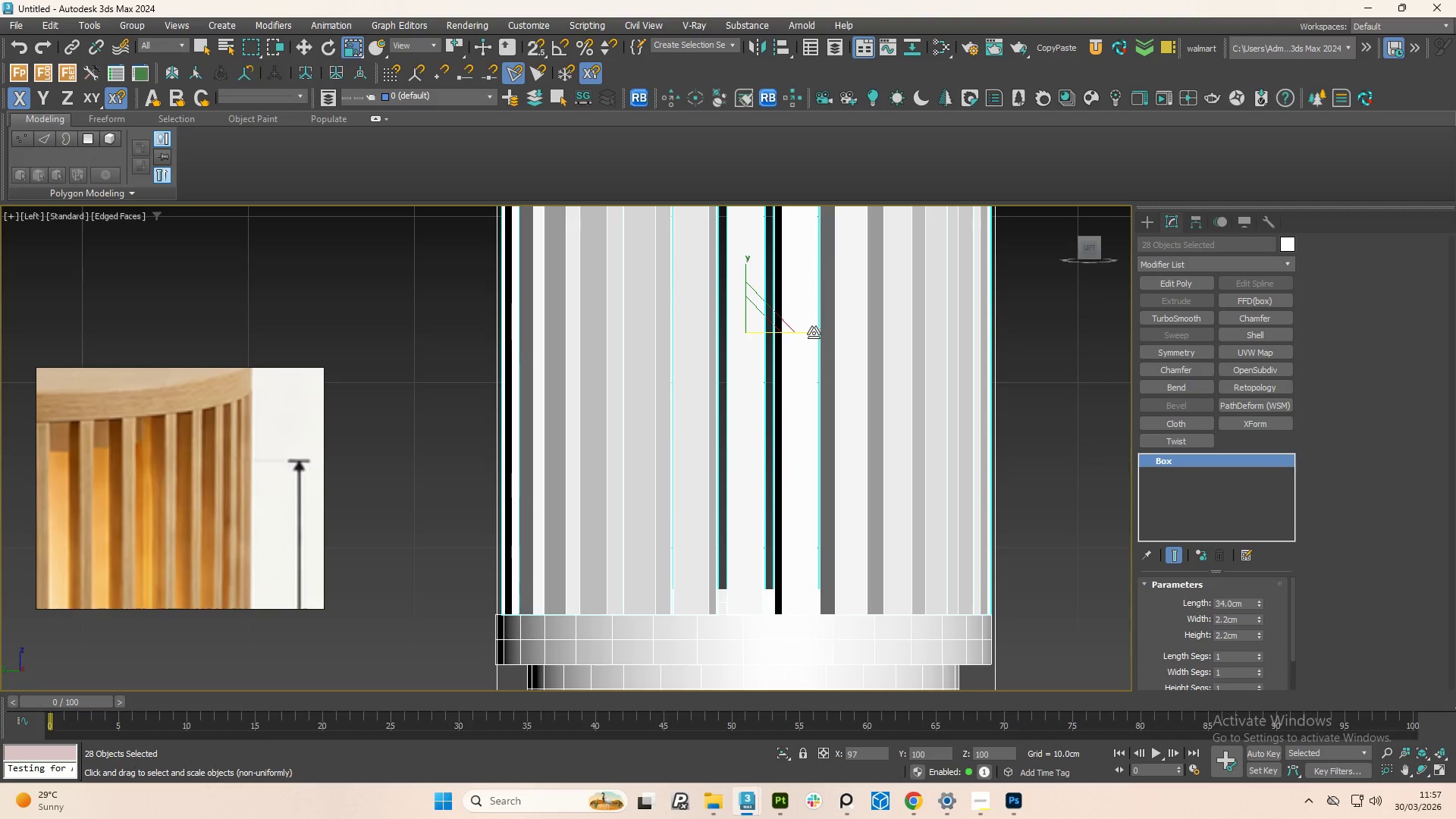 
wait(6.98)
 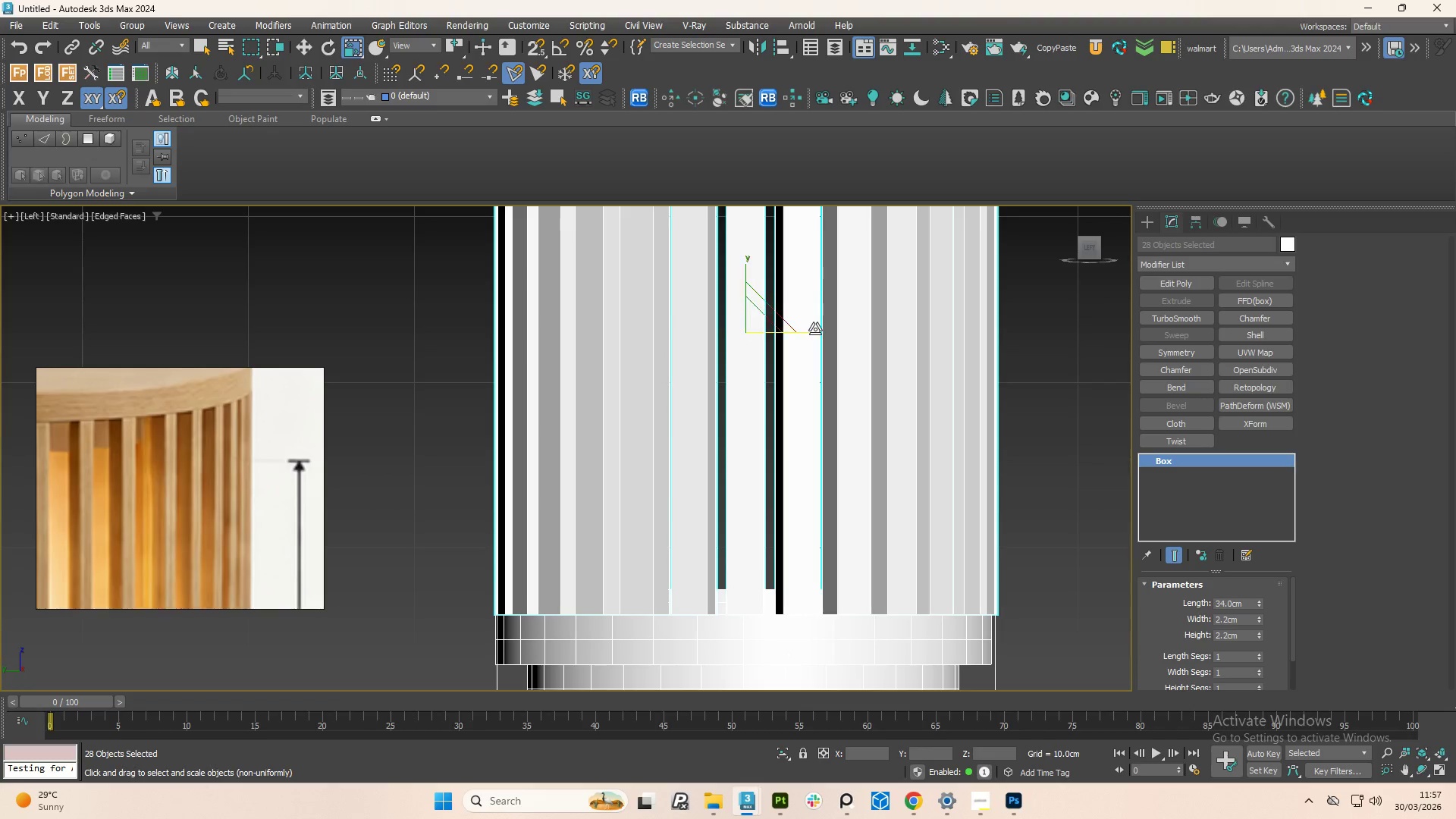 
key(Control+Z)
 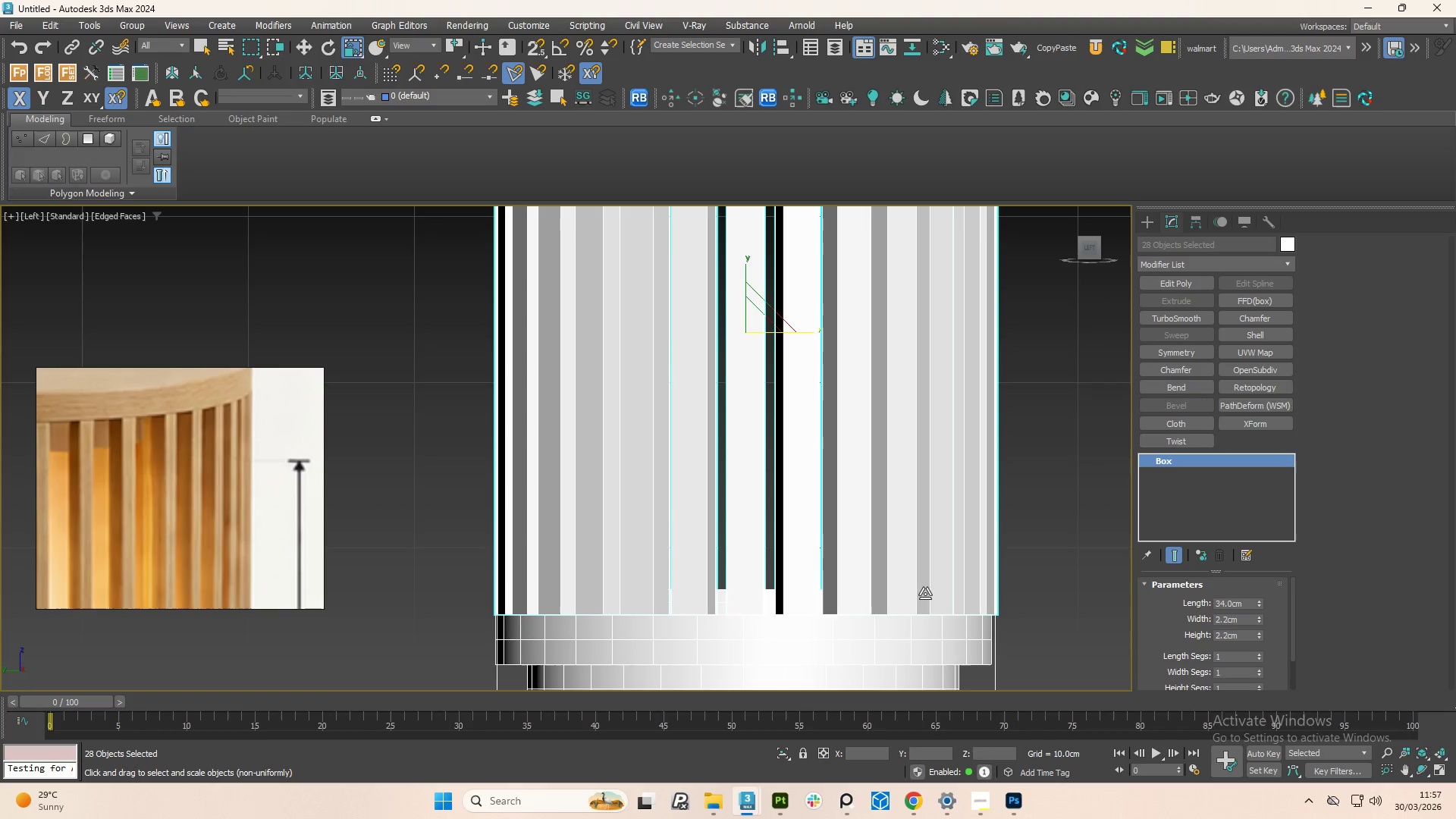 
hold_key(key=AltLeft, duration=1.5)
 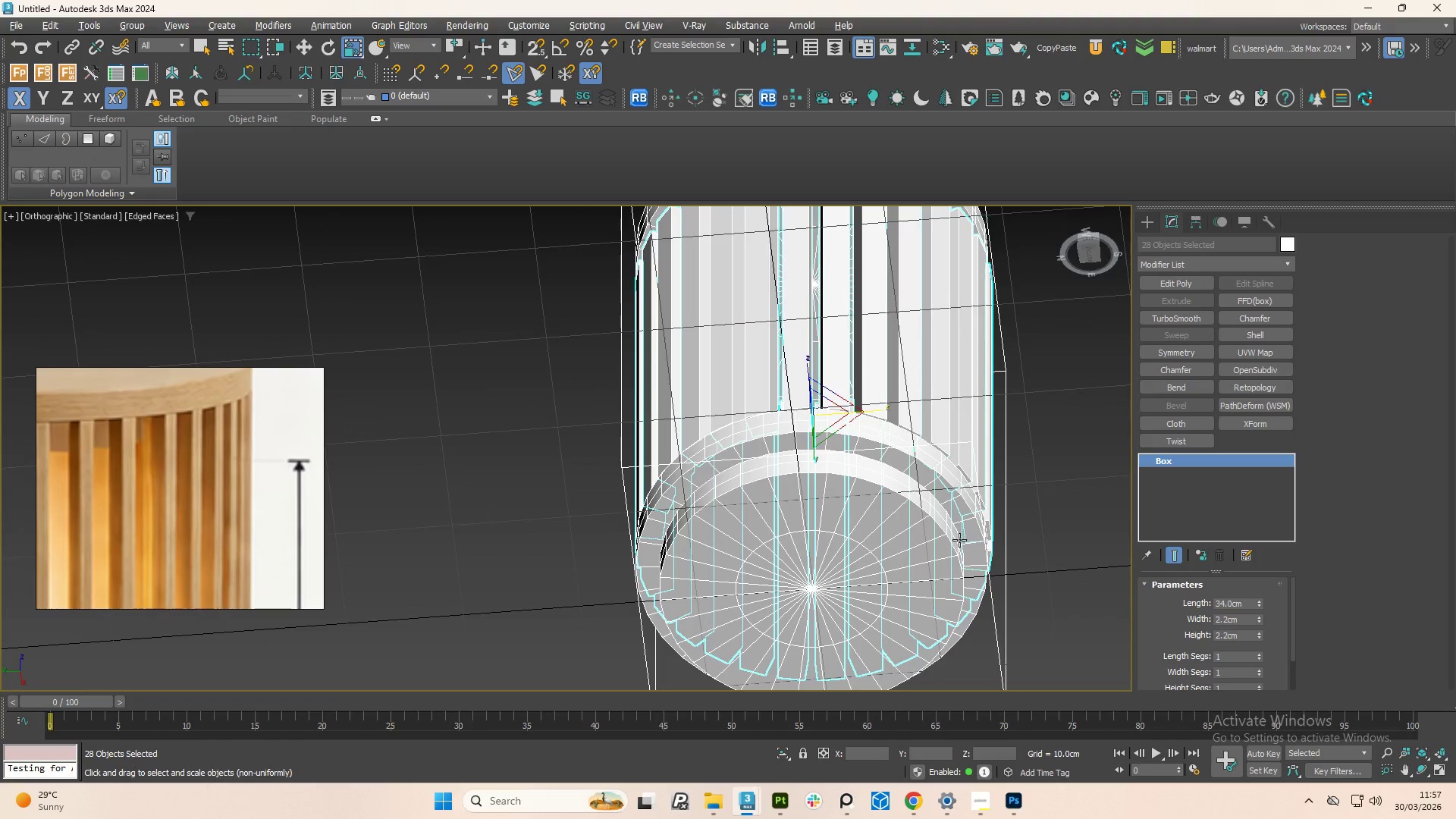 
scroll: coordinate [977, 616], scroll_direction: down, amount: 1.0
 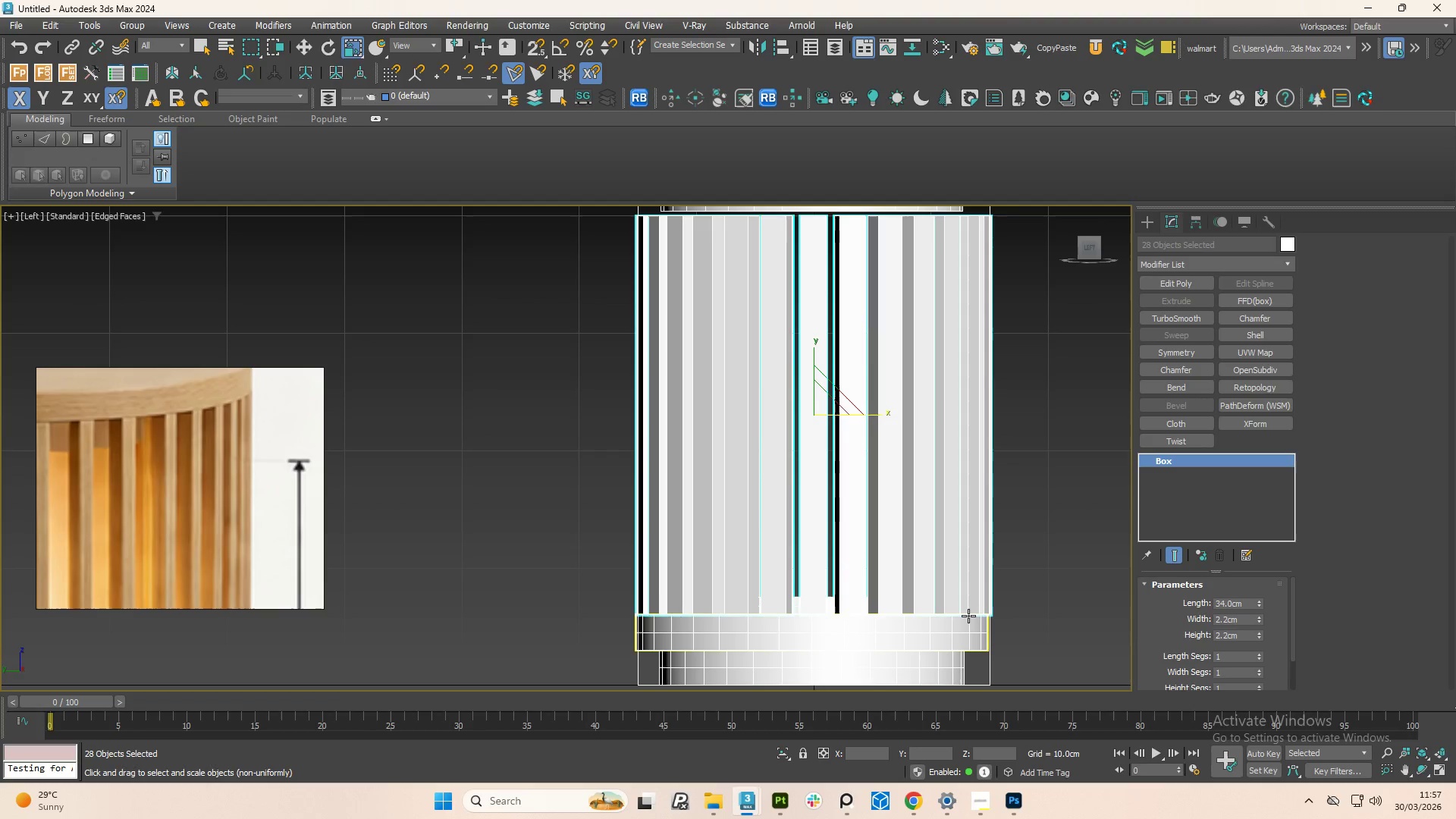 
hold_key(key=AltLeft, duration=0.53)
 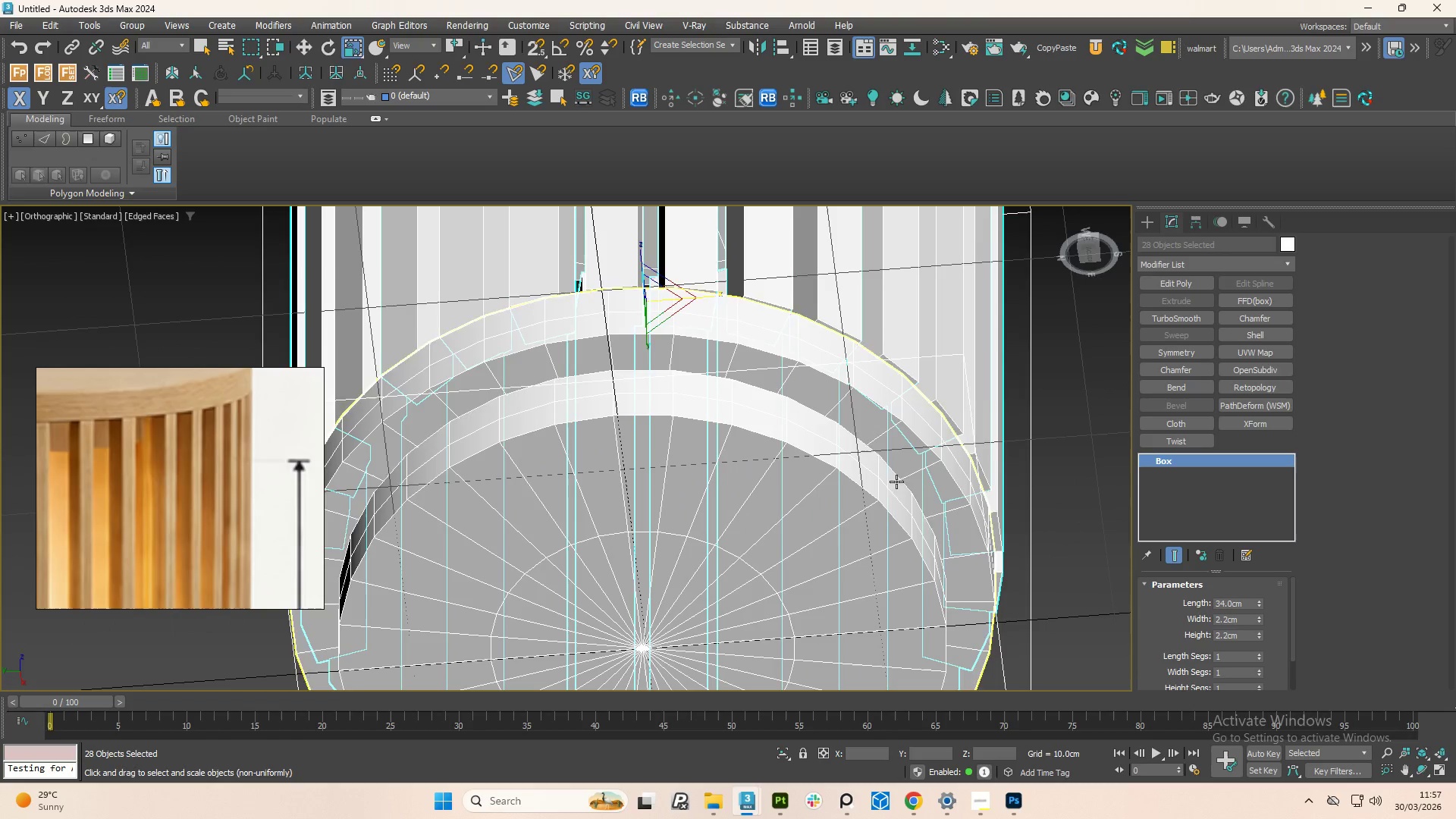 
left_click([877, 408])
 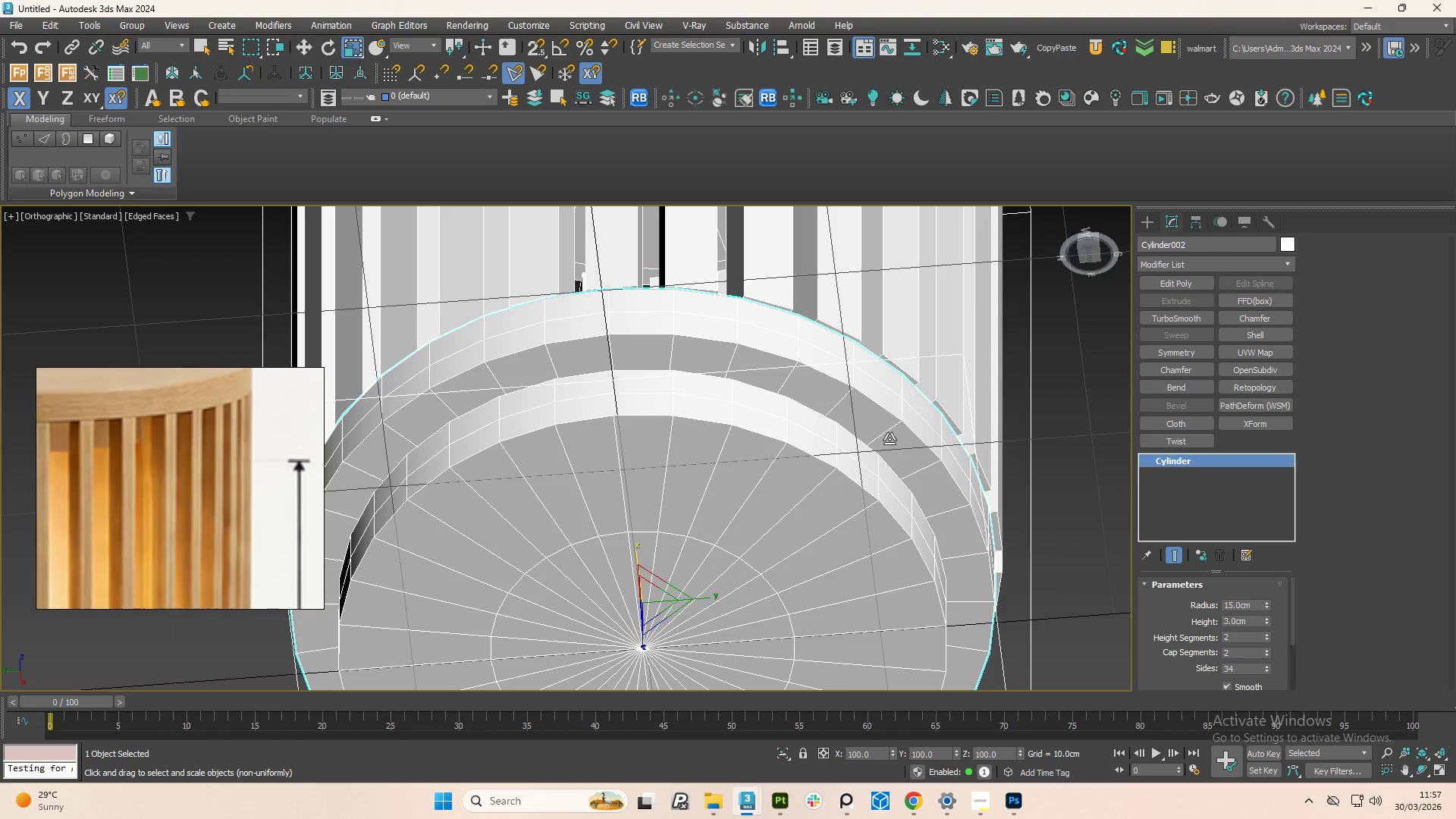 
scroll: coordinate [982, 531], scroll_direction: up, amount: 2.0
 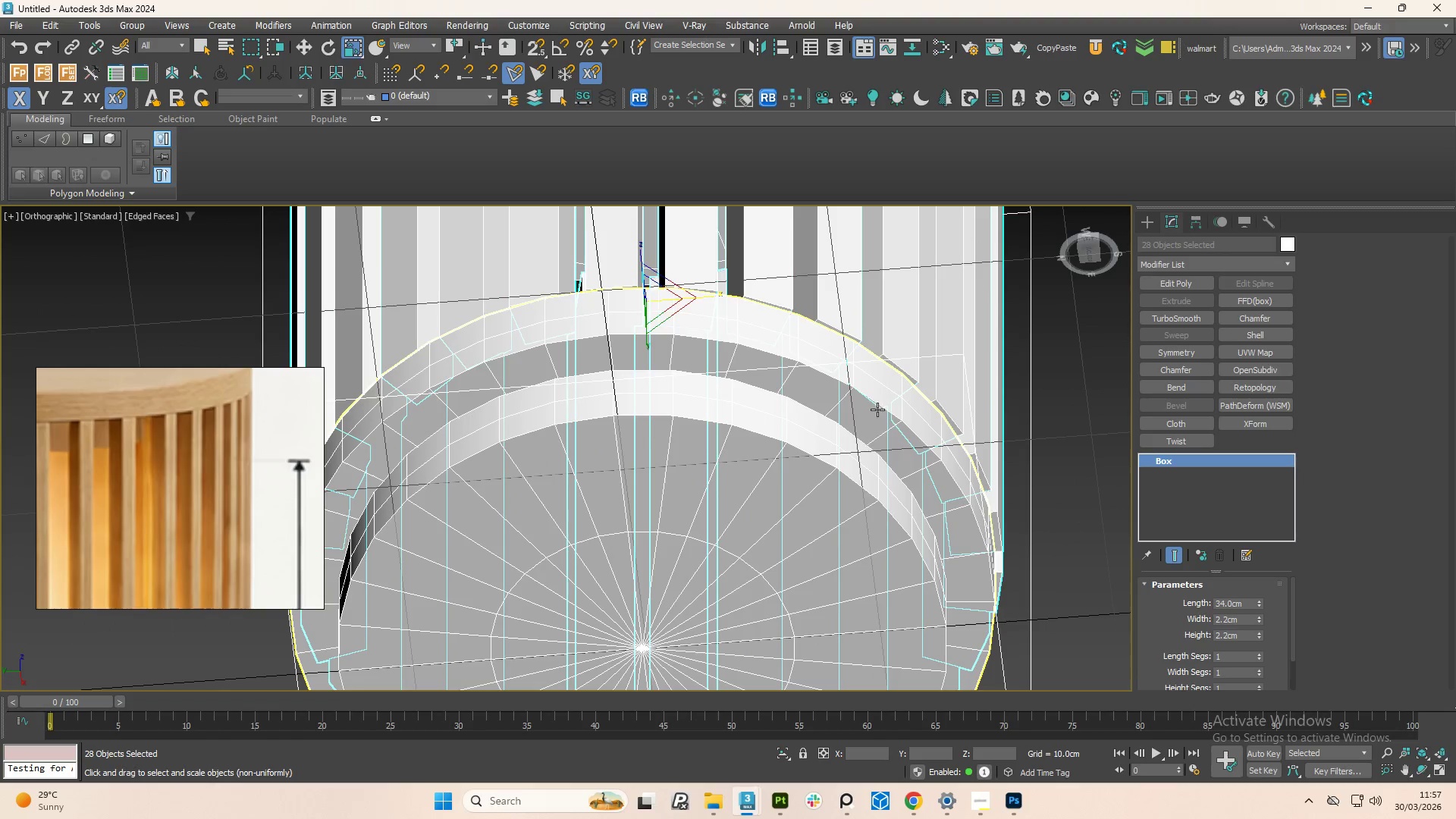 
scroll: coordinate [911, 459], scroll_direction: down, amount: 3.0
 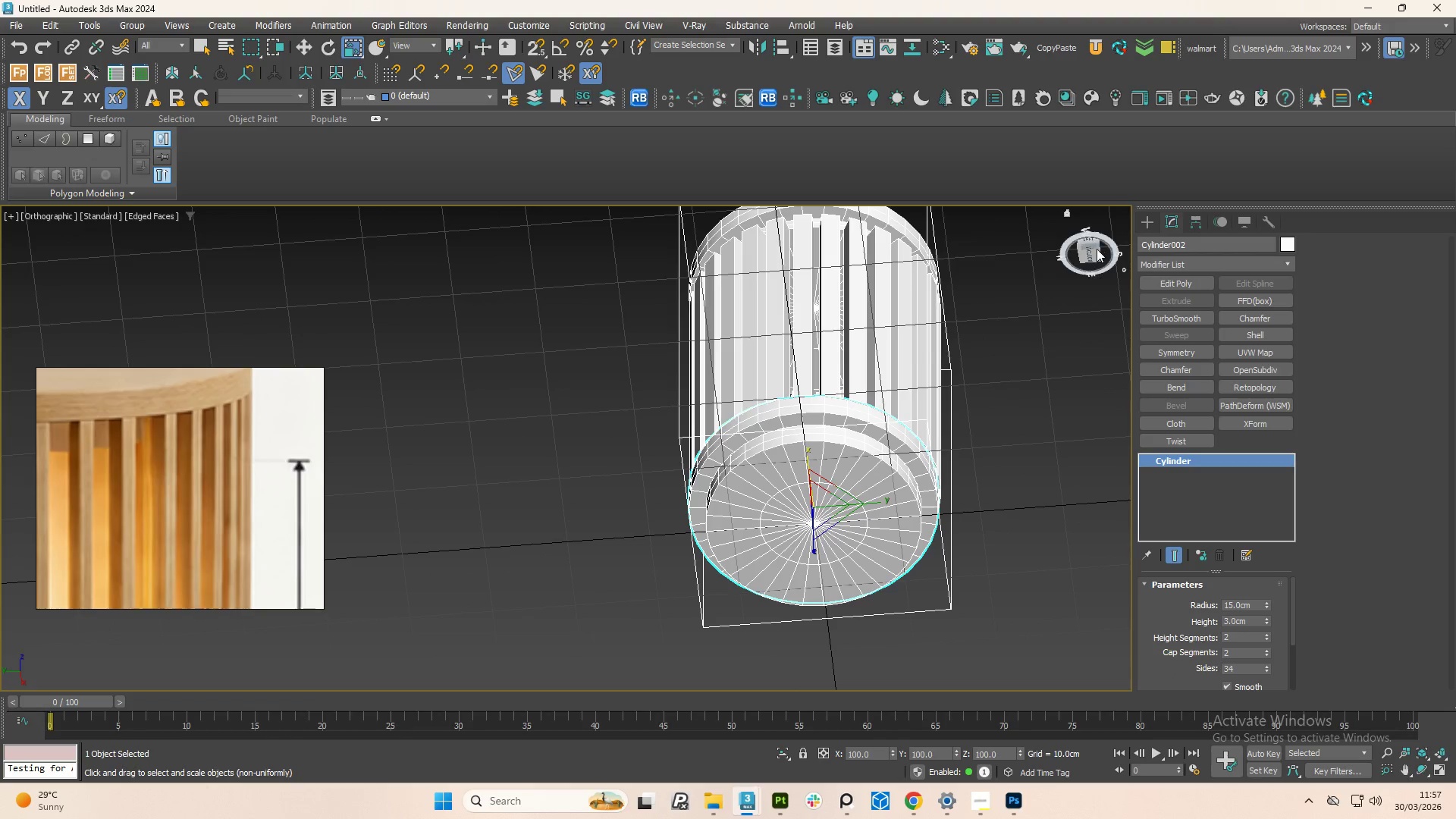 
left_click([1088, 252])
 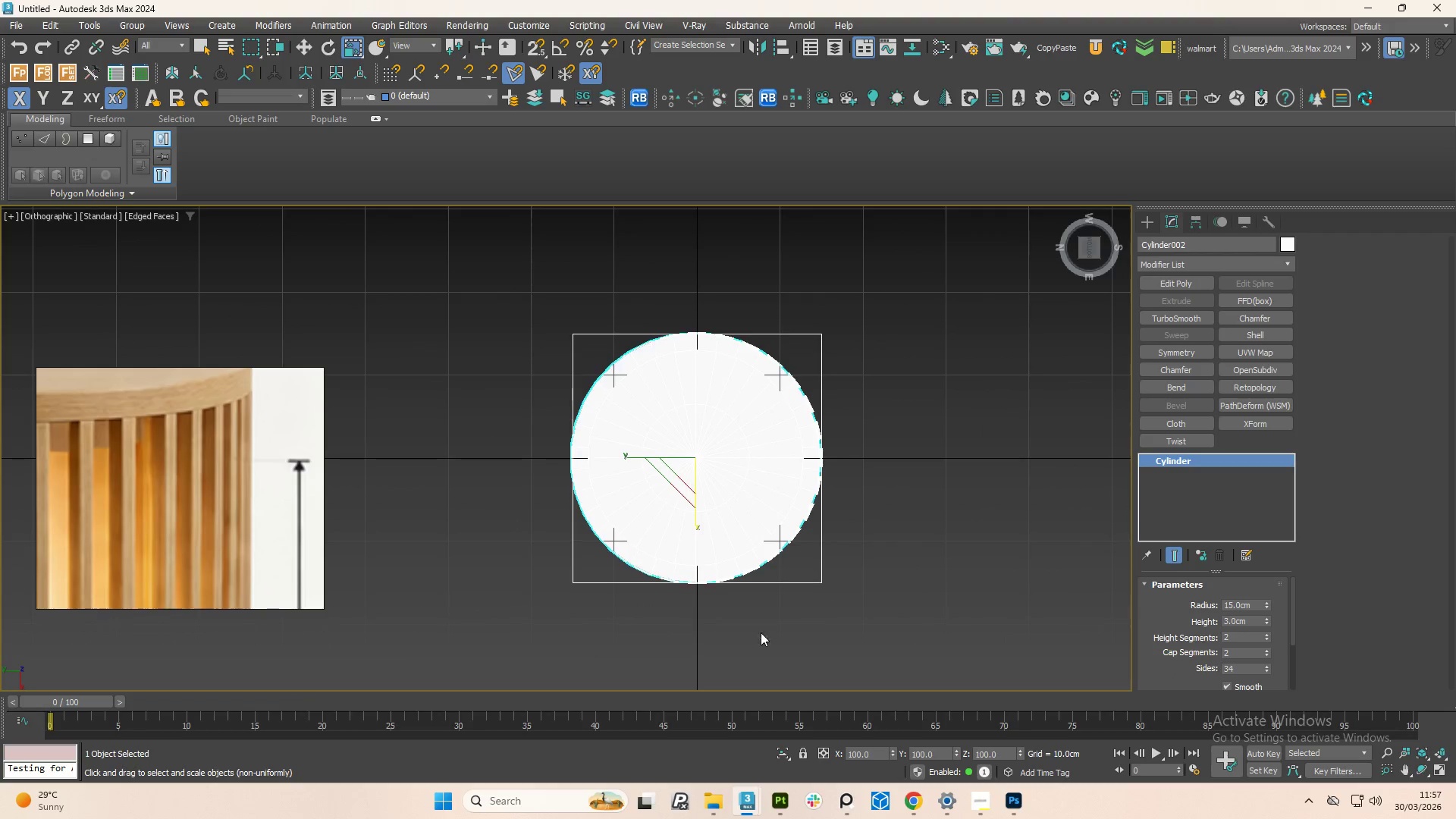 
scroll: coordinate [733, 423], scroll_direction: up, amount: 1.0
 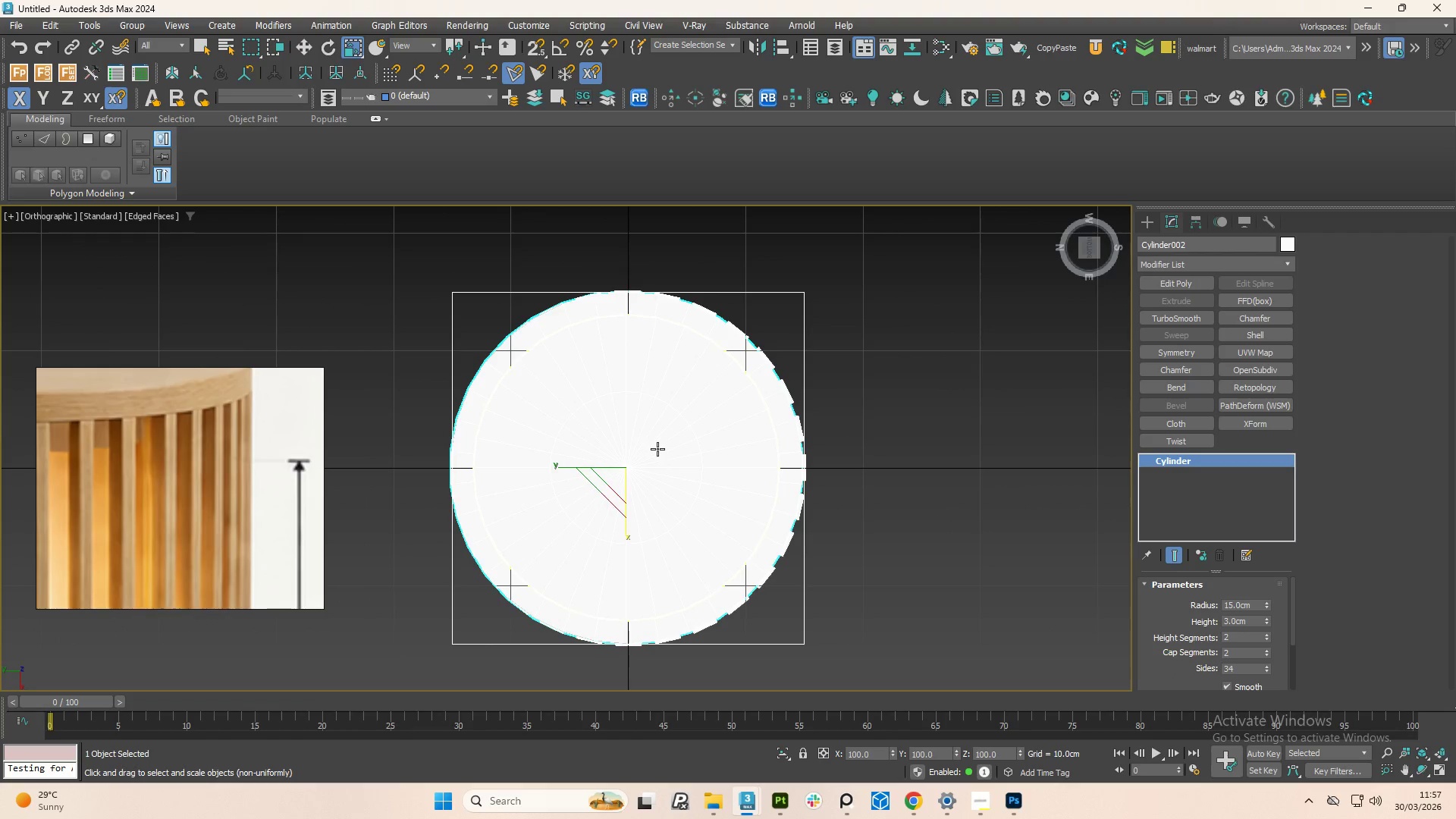 
key(F3)
 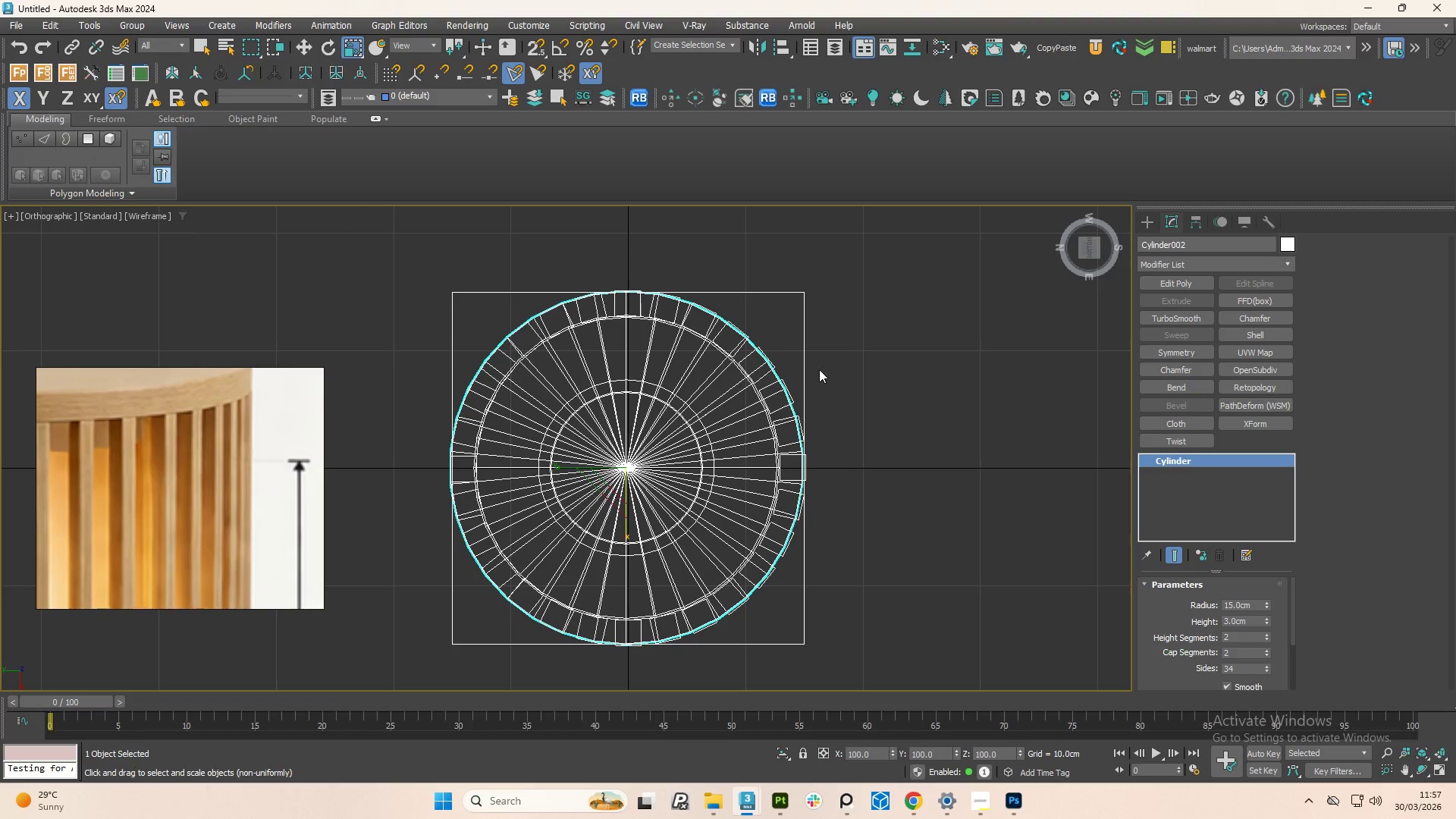 
scroll: coordinate [791, 397], scroll_direction: up, amount: 2.0
 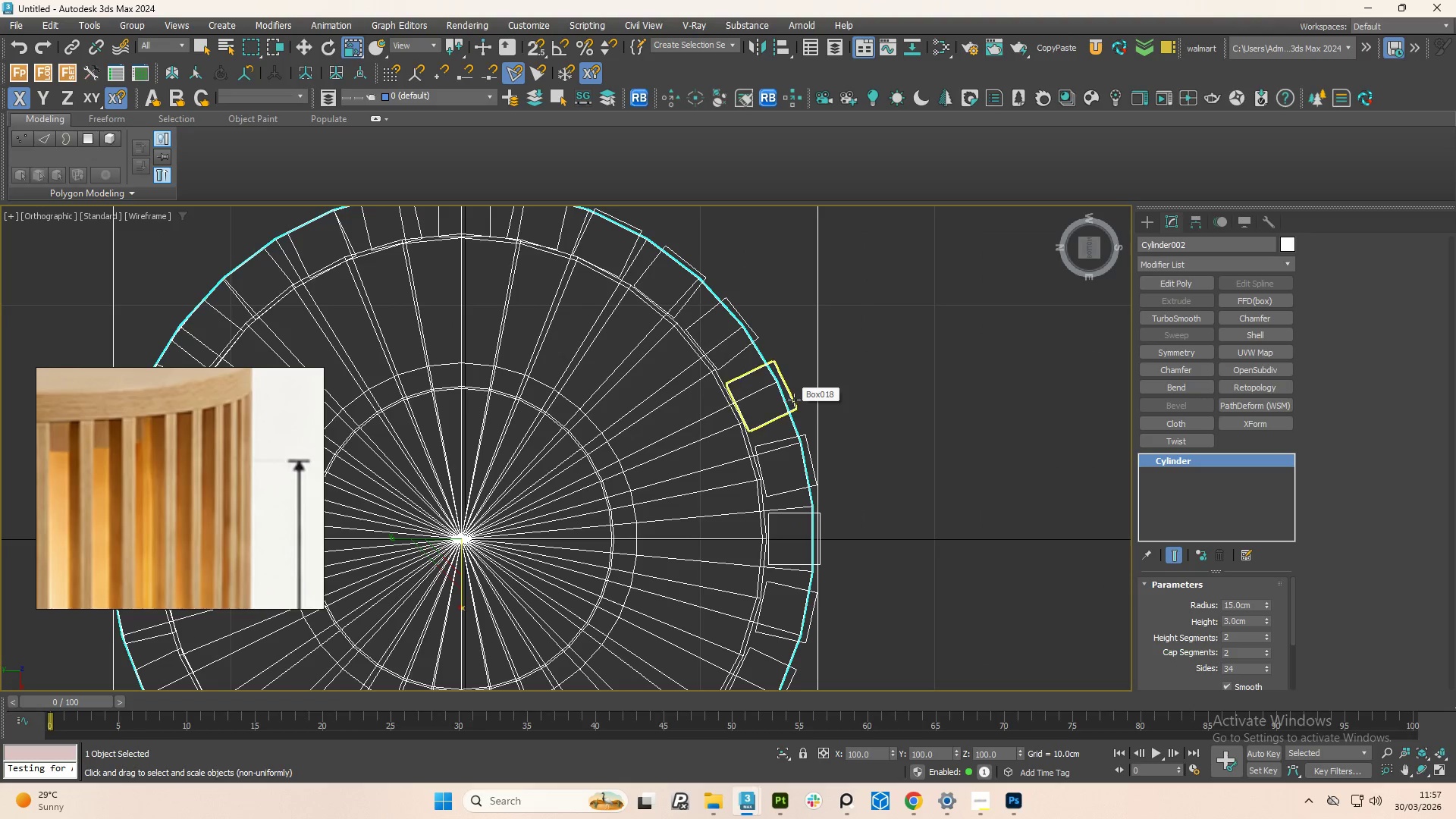 
scroll: coordinate [794, 400], scroll_direction: down, amount: 1.0
 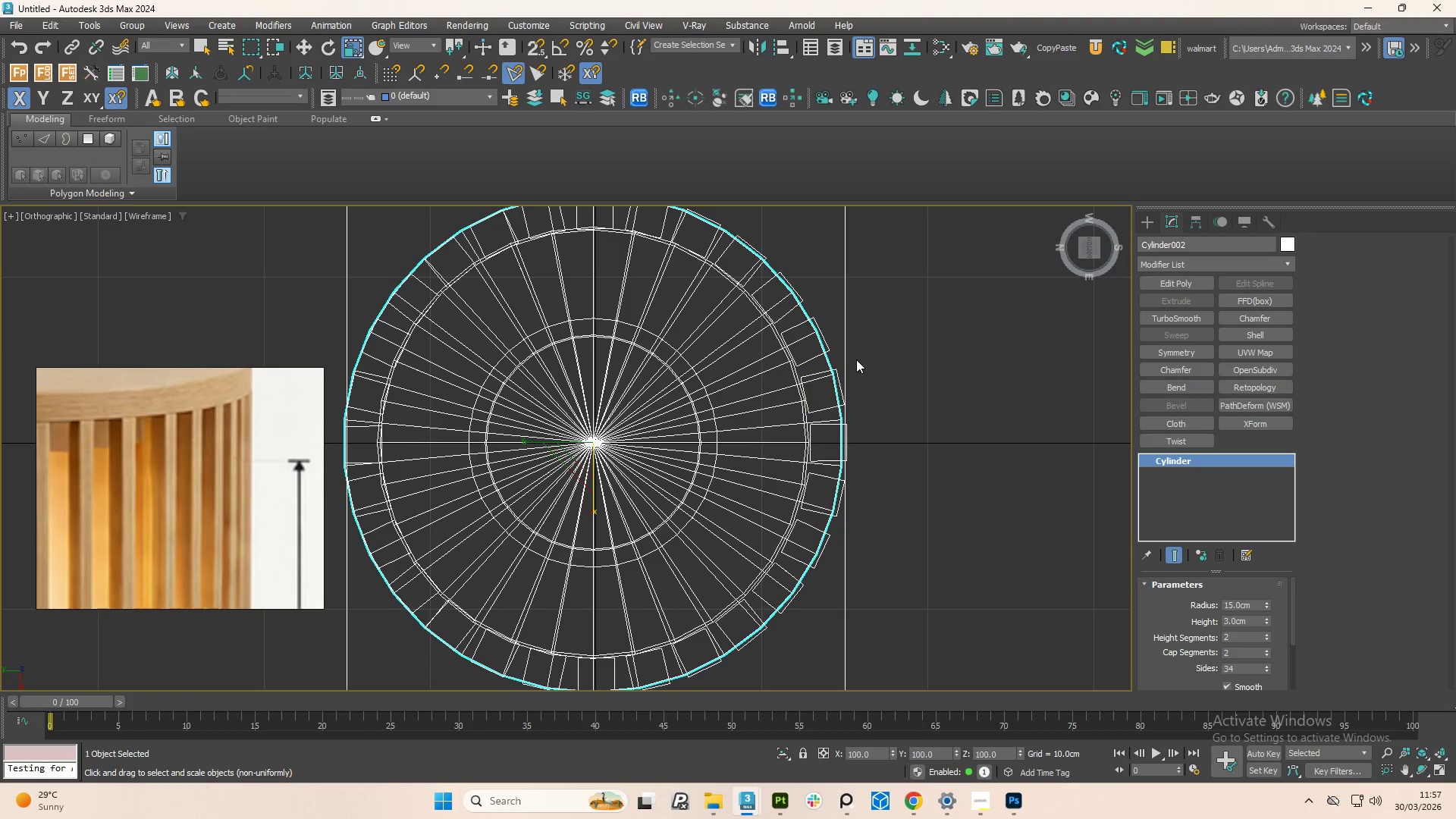 
key(Control+Z)
 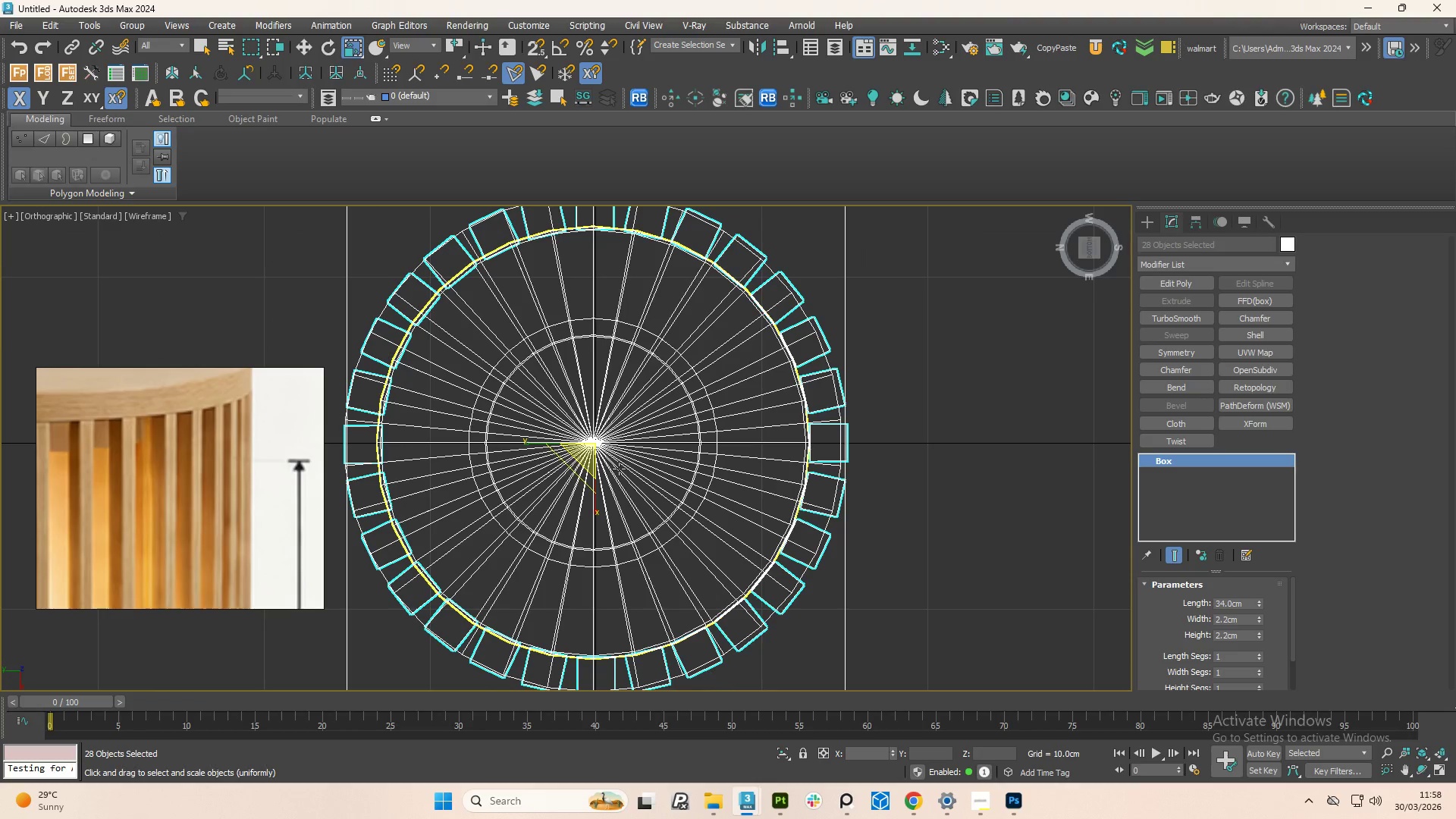 
type(sws)
 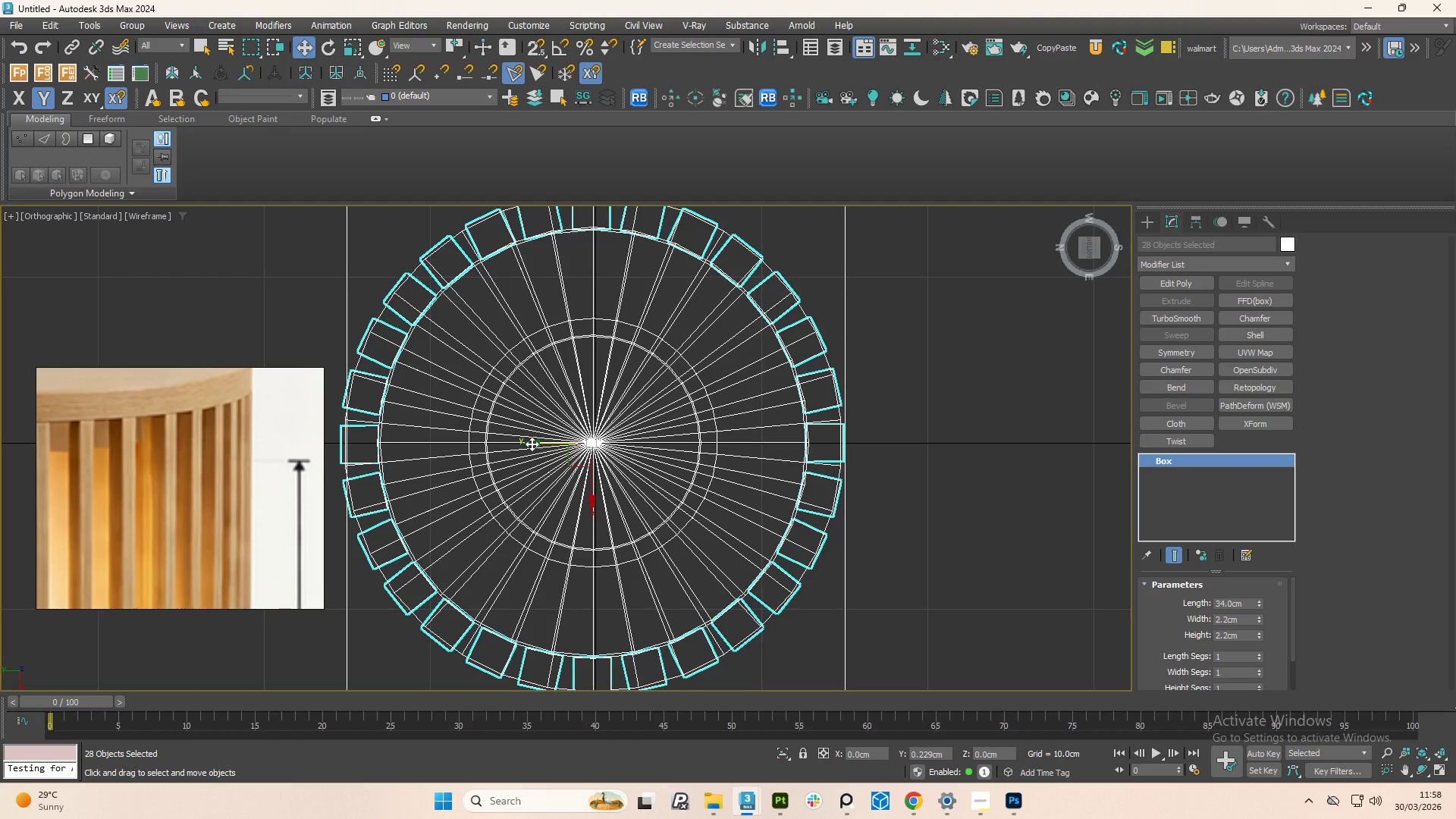 
wait(13.5)
 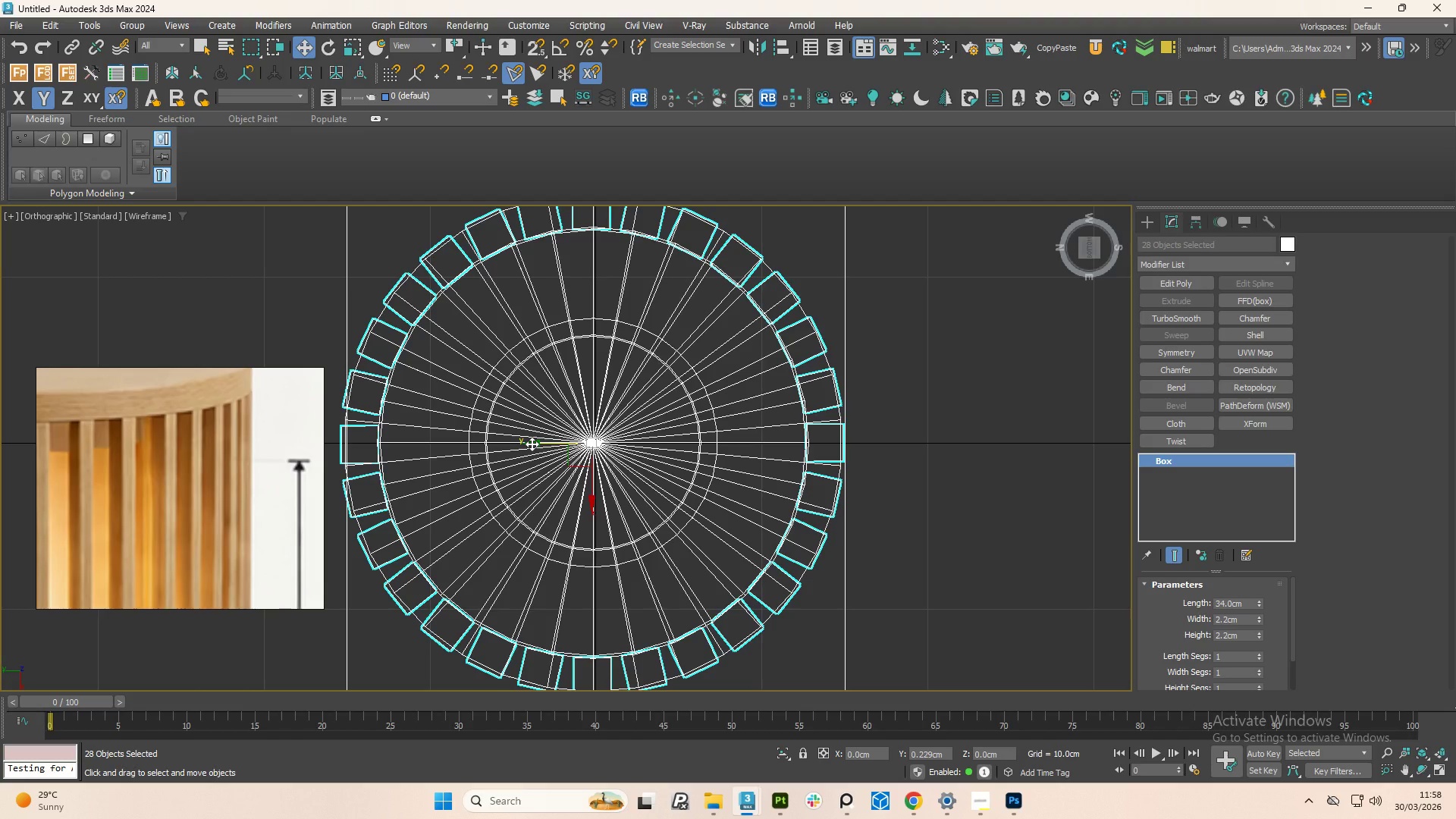 
left_click([837, 413])
 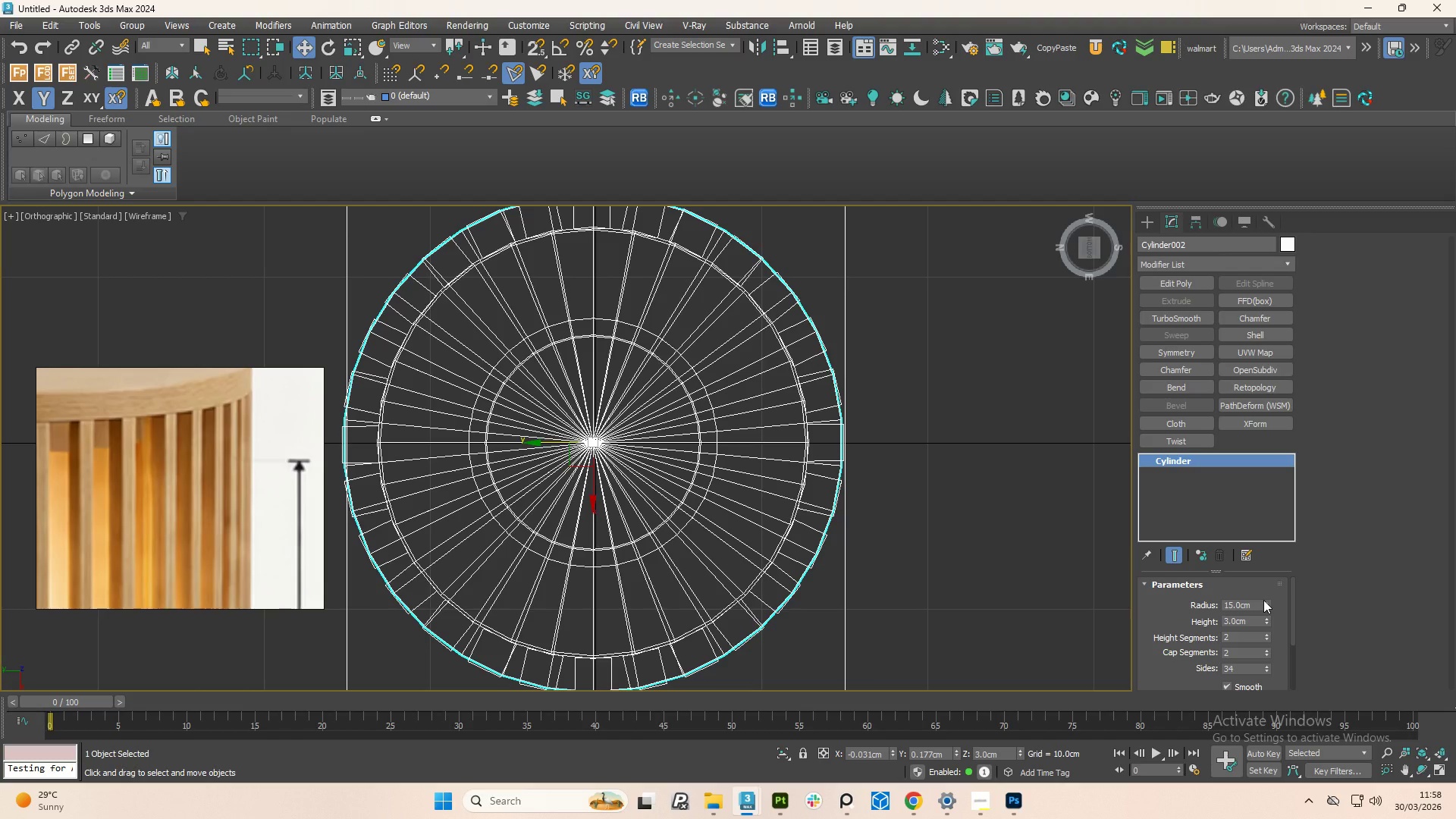 
left_click([1264, 601])
 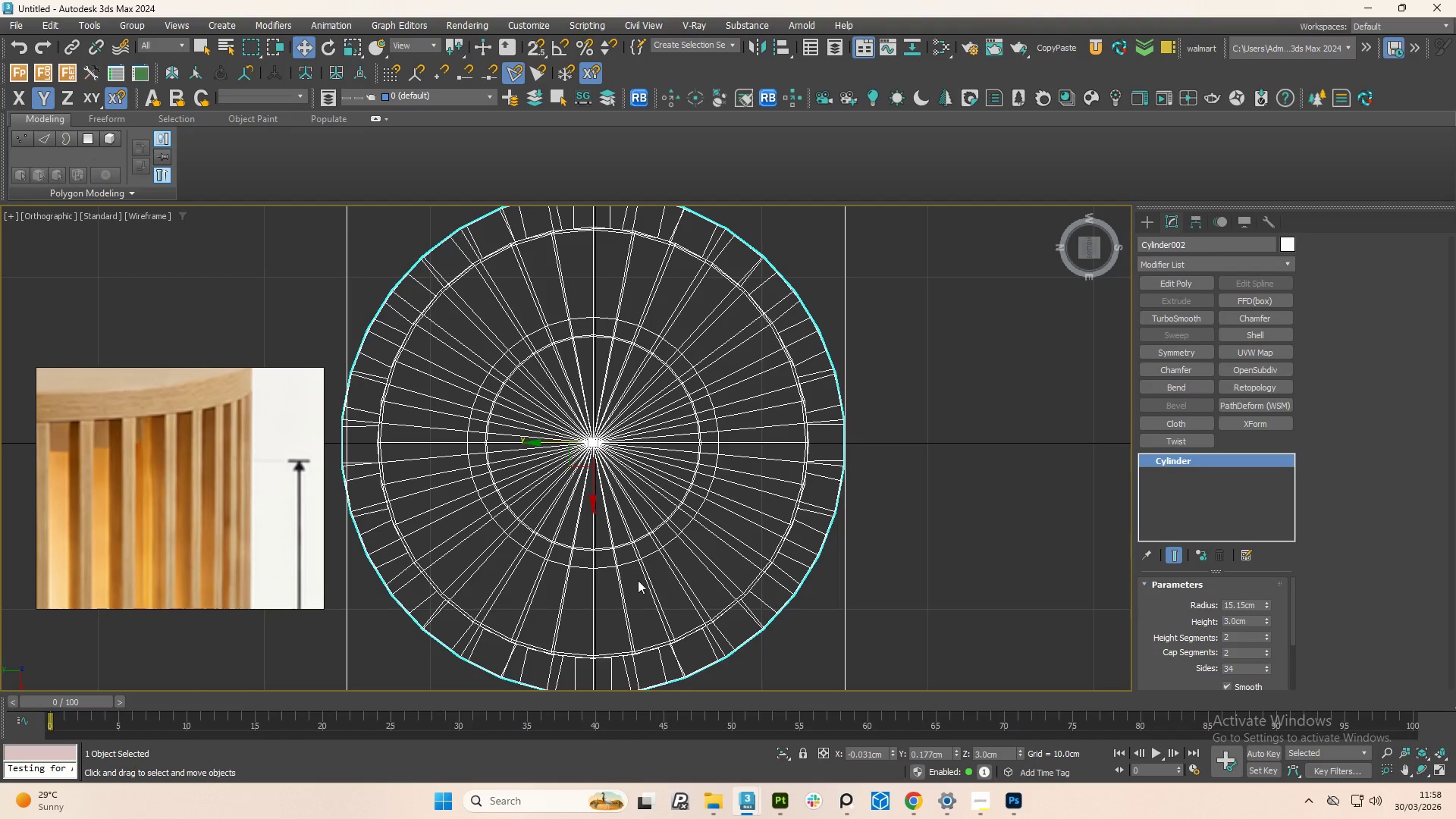 
scroll: coordinate [591, 495], scroll_direction: down, amount: 3.0
 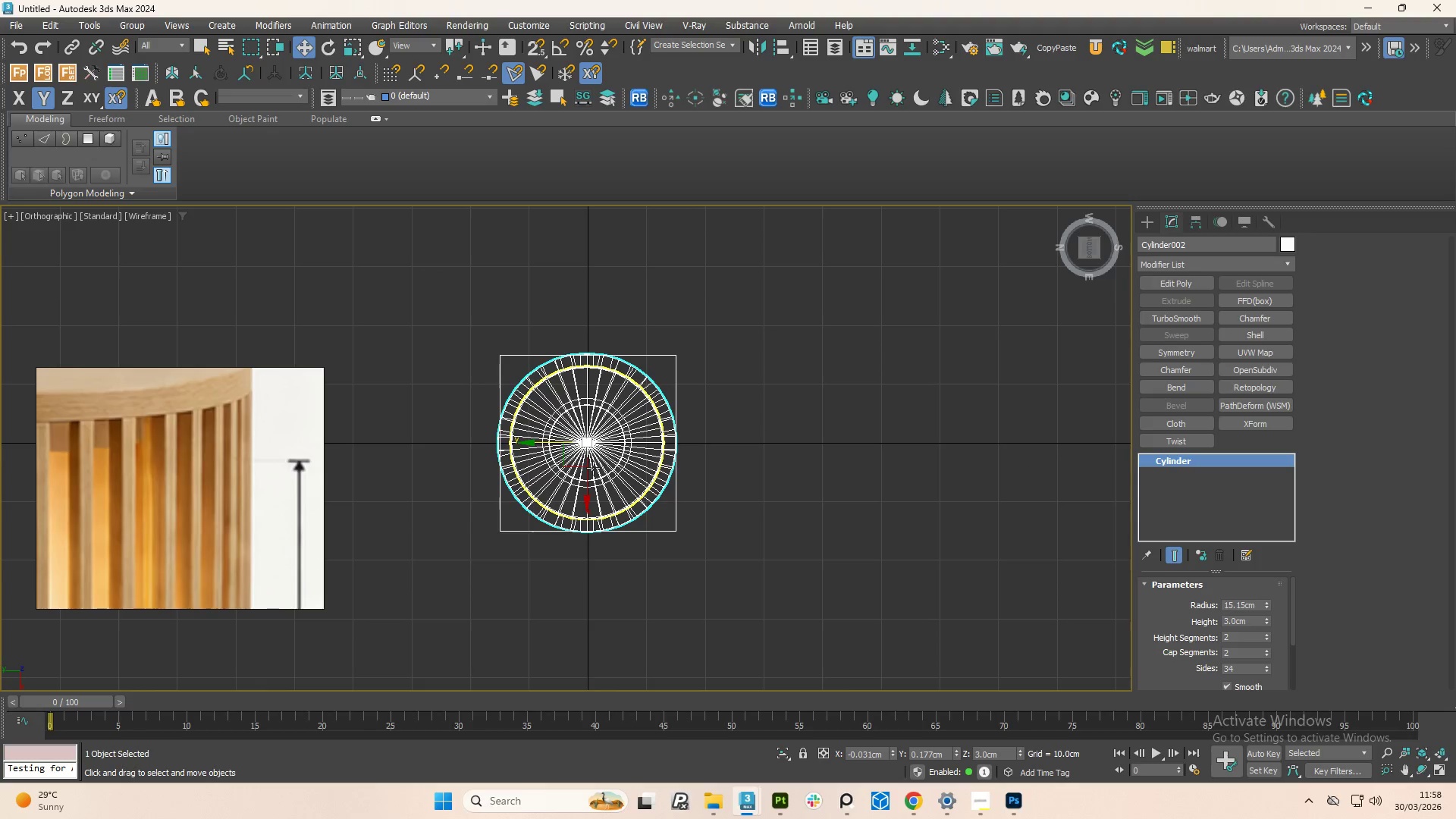 
key(F3)
 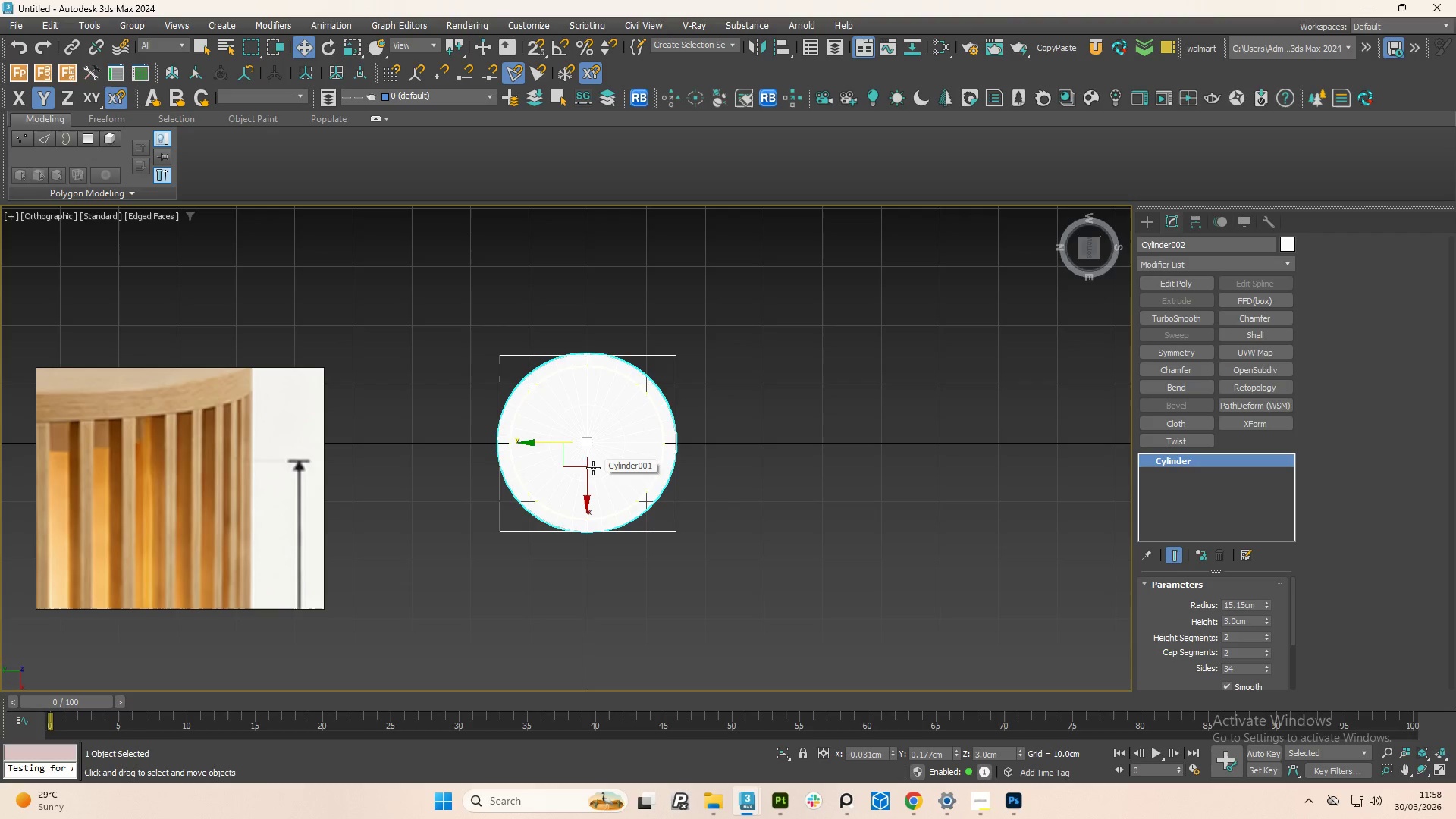 
hold_key(key=AltLeft, duration=0.97)
 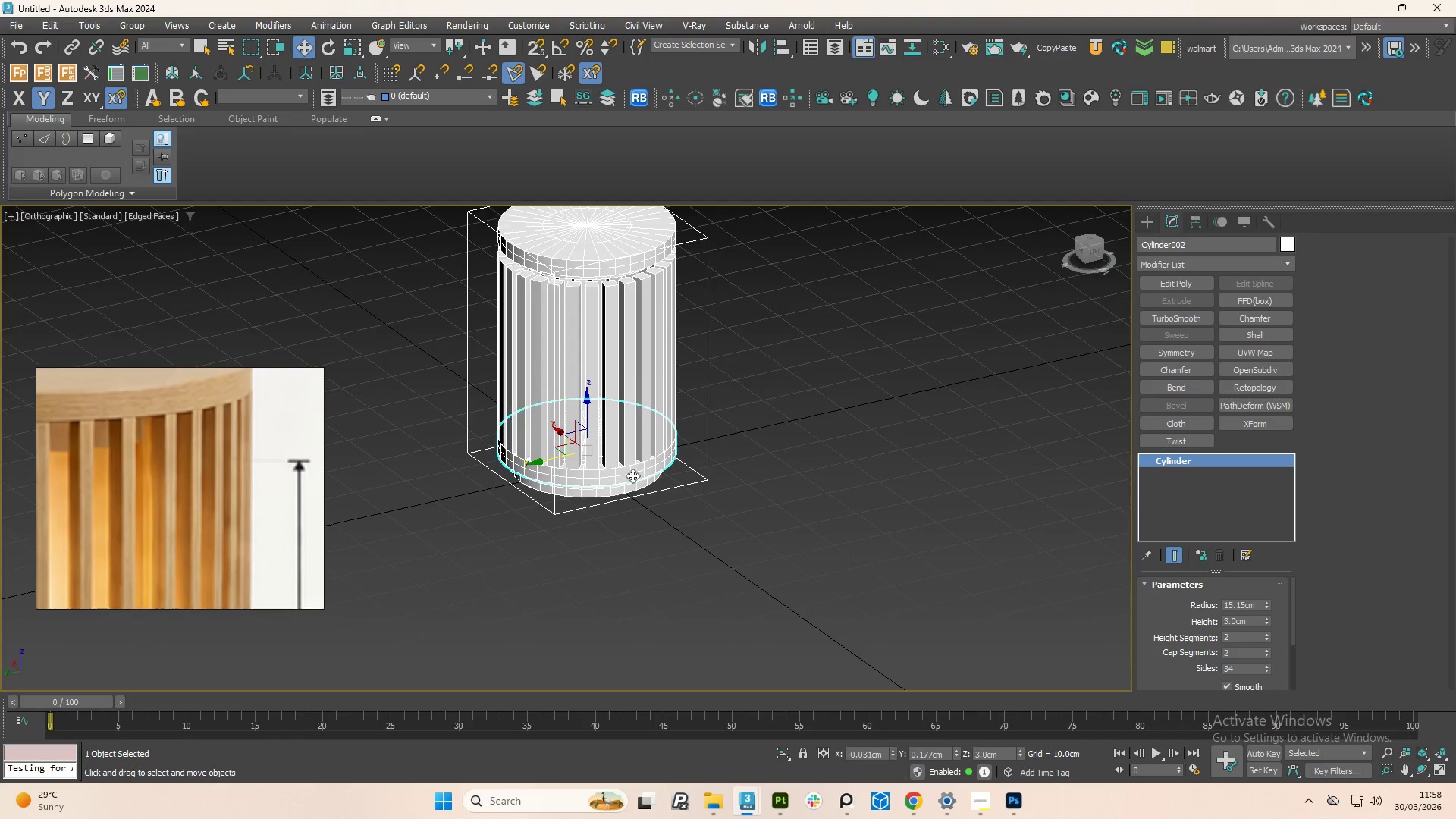 
scroll: coordinate [632, 475], scroll_direction: up, amount: 3.0
 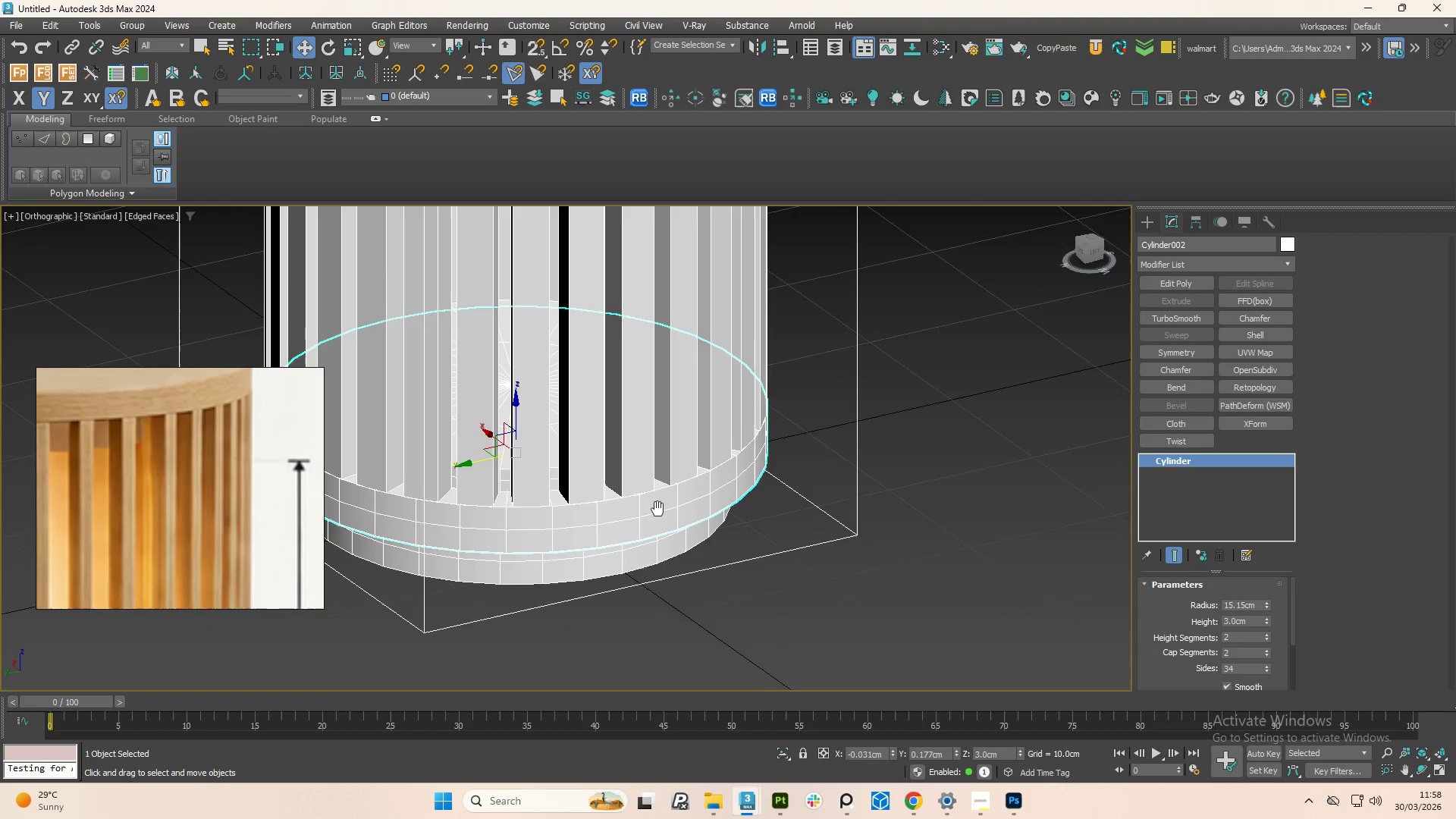 
hold_key(key=AltLeft, duration=0.59)
 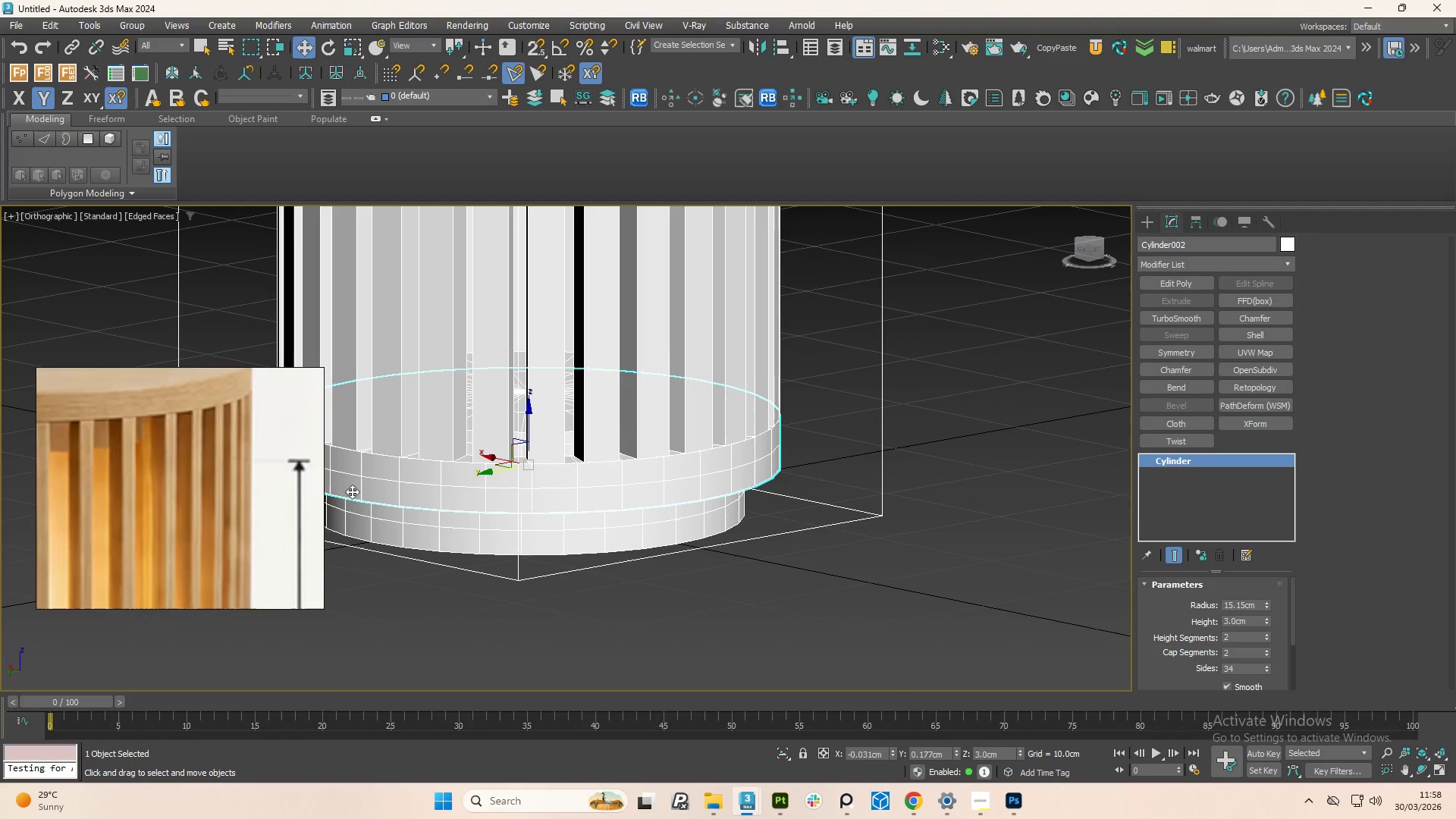 
scroll: coordinate [270, 526], scroll_direction: down, amount: 8.0
 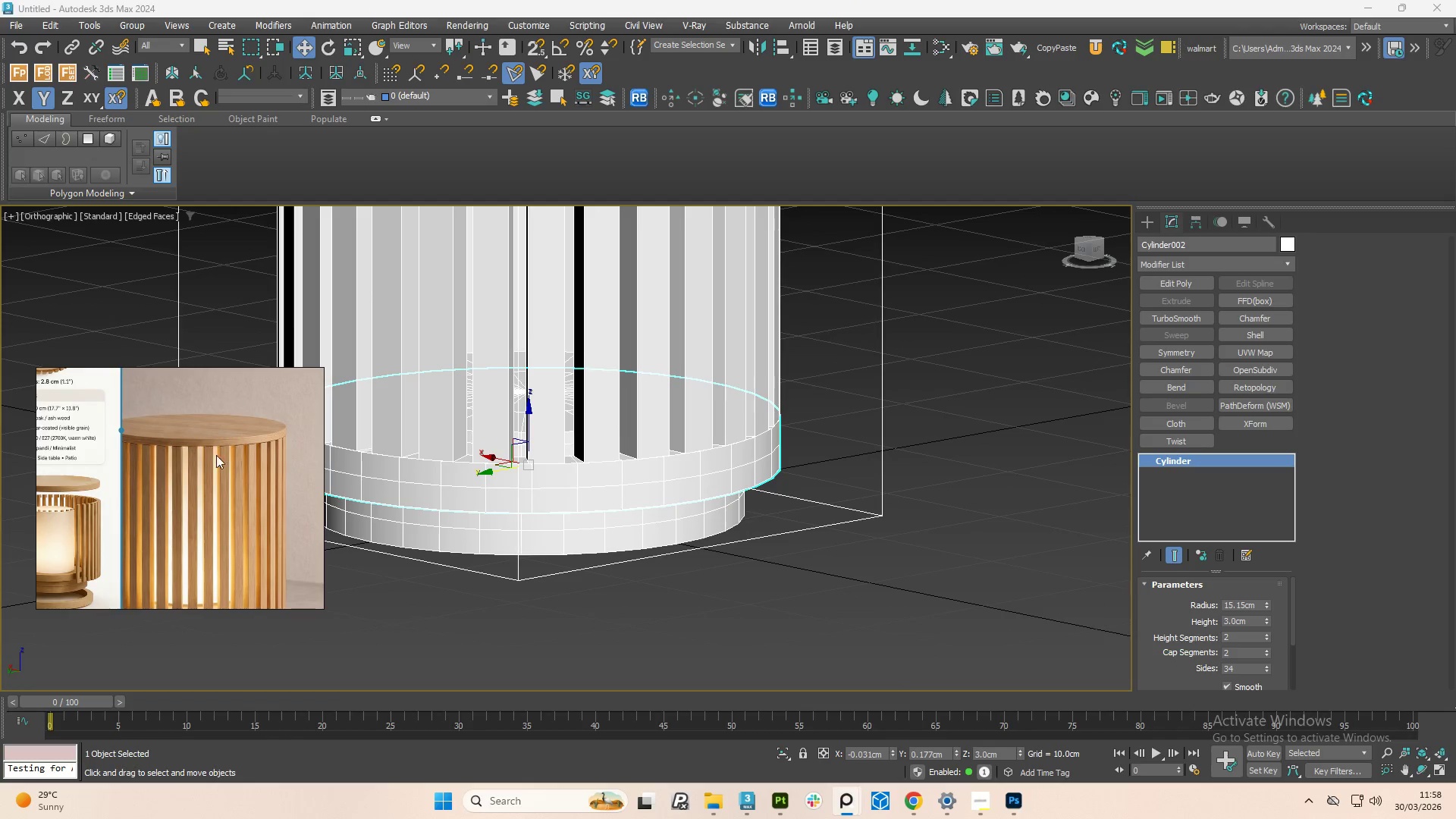 
scroll: coordinate [234, 455], scroll_direction: up, amount: 3.0
 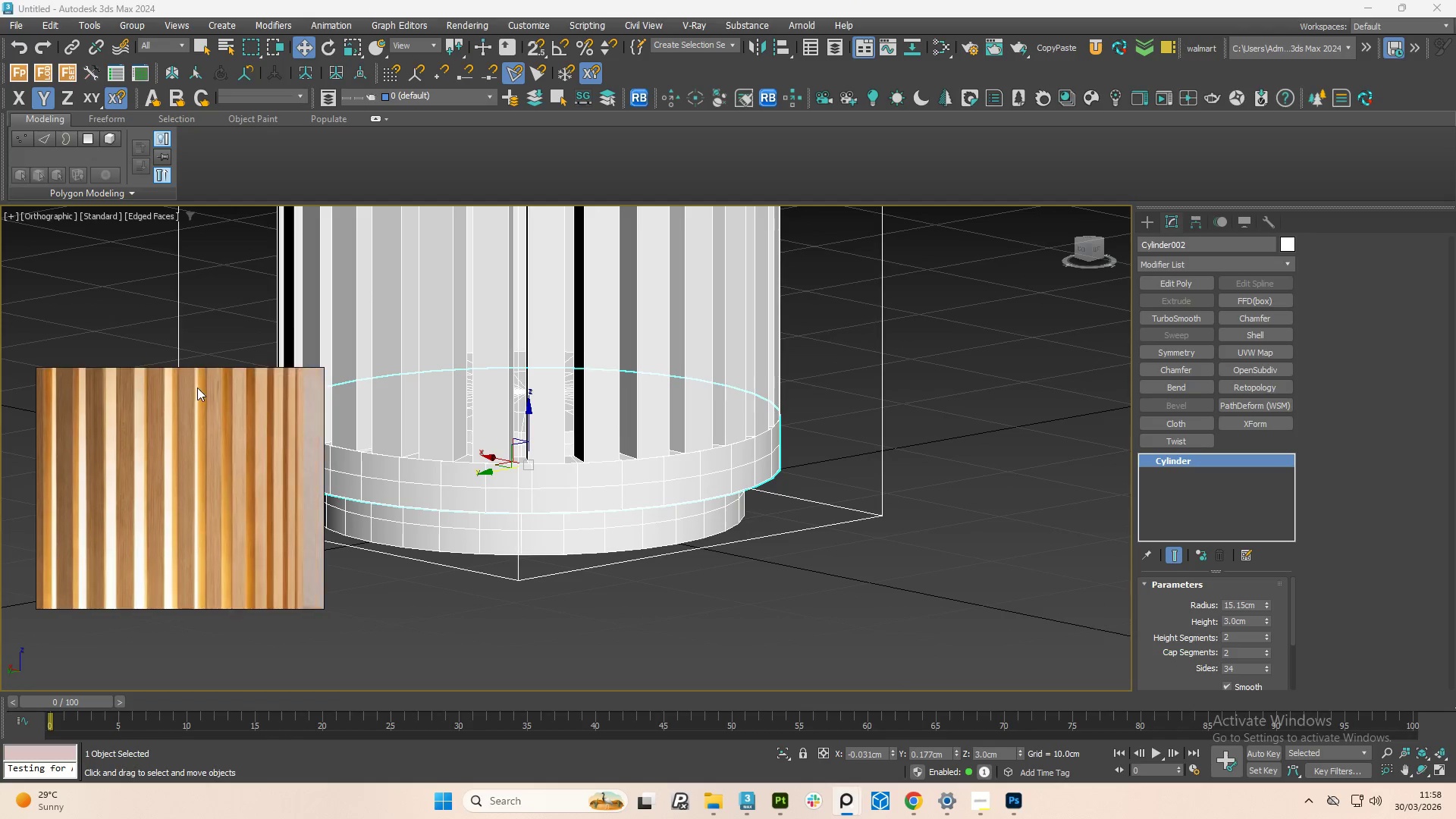 
scroll: coordinate [108, 463], scroll_direction: down, amount: 6.0
 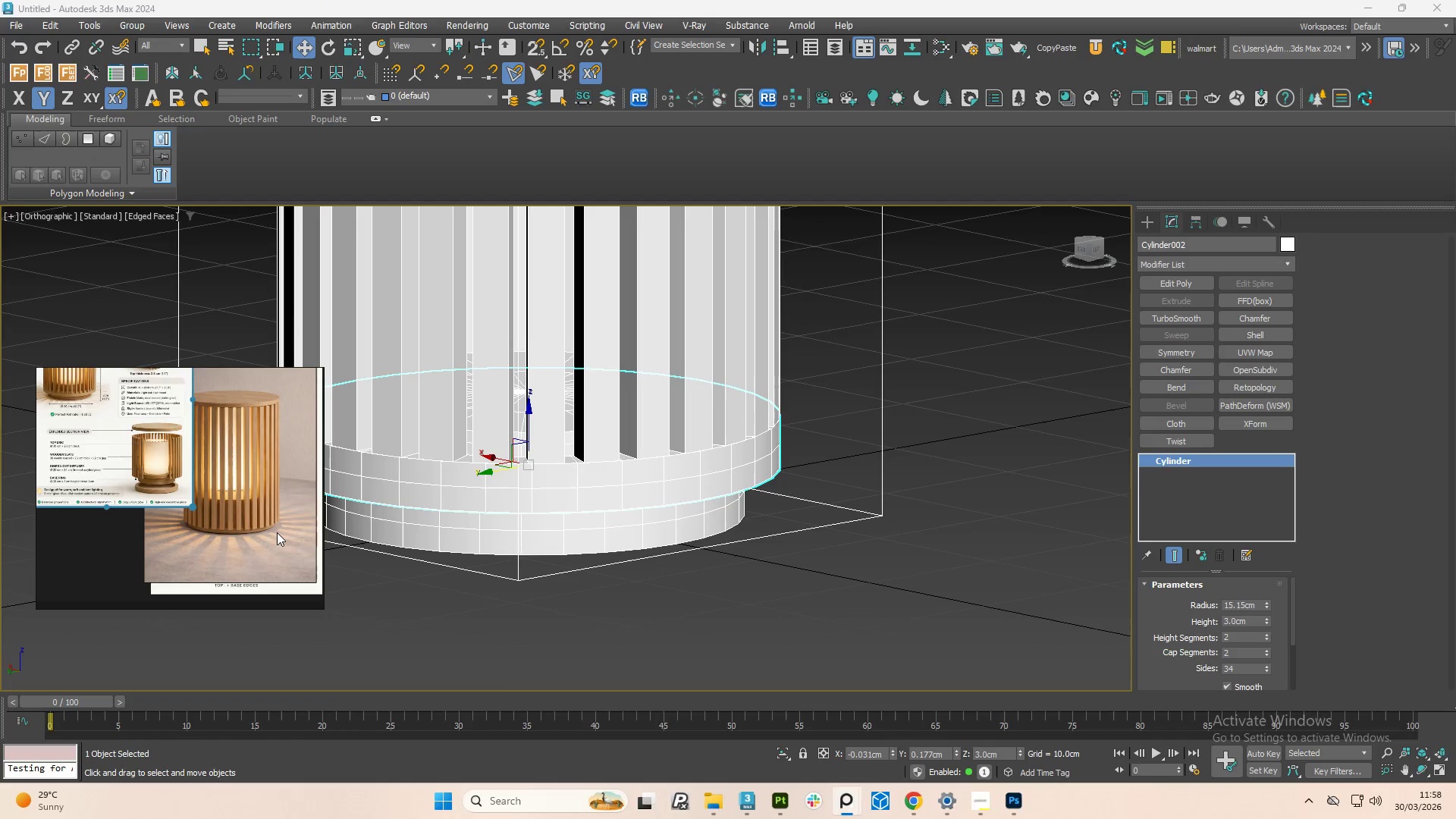 
scroll: coordinate [213, 521], scroll_direction: up, amount: 3.0
 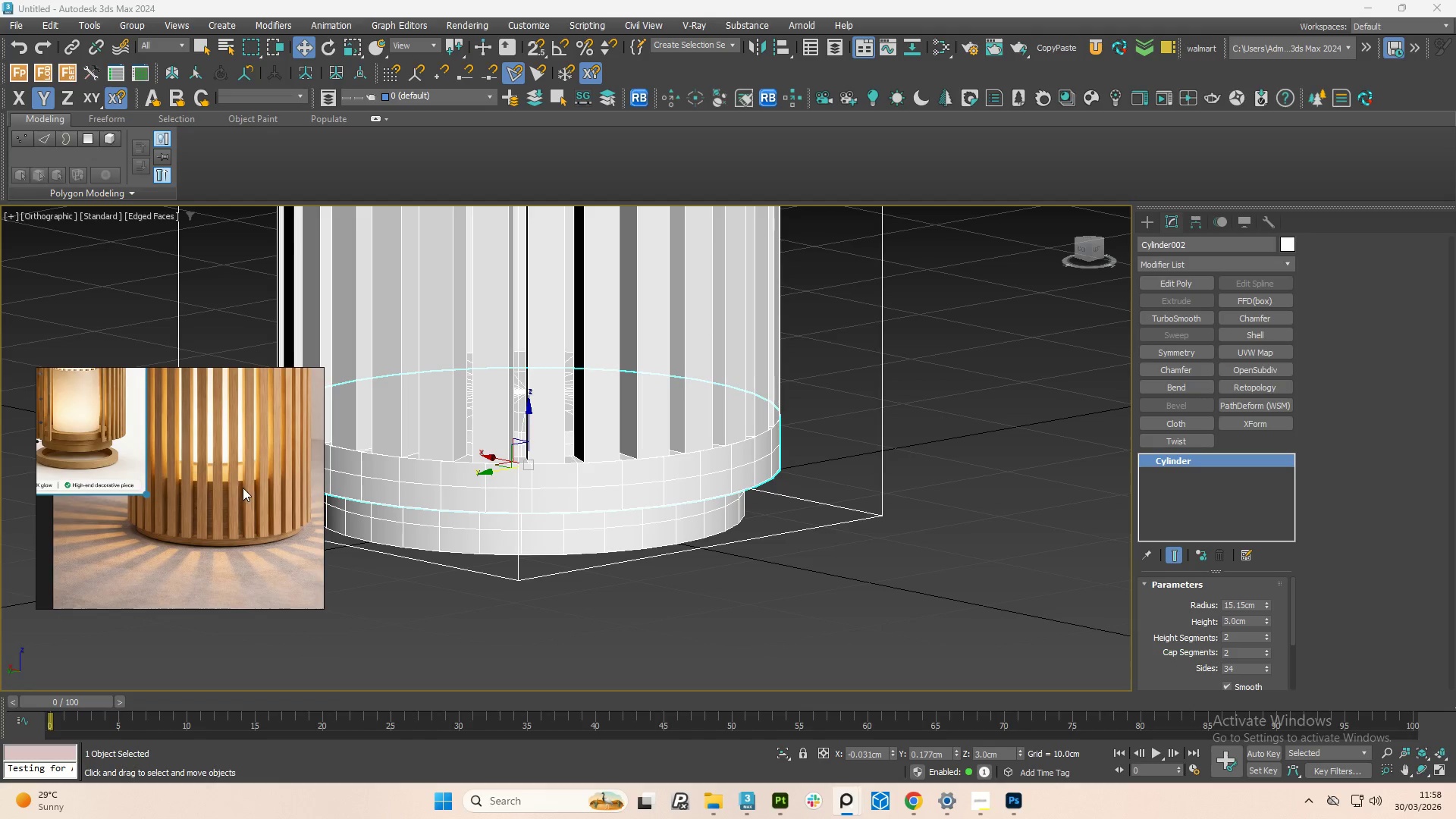 
scroll: coordinate [622, 491], scroll_direction: down, amount: 2.0
 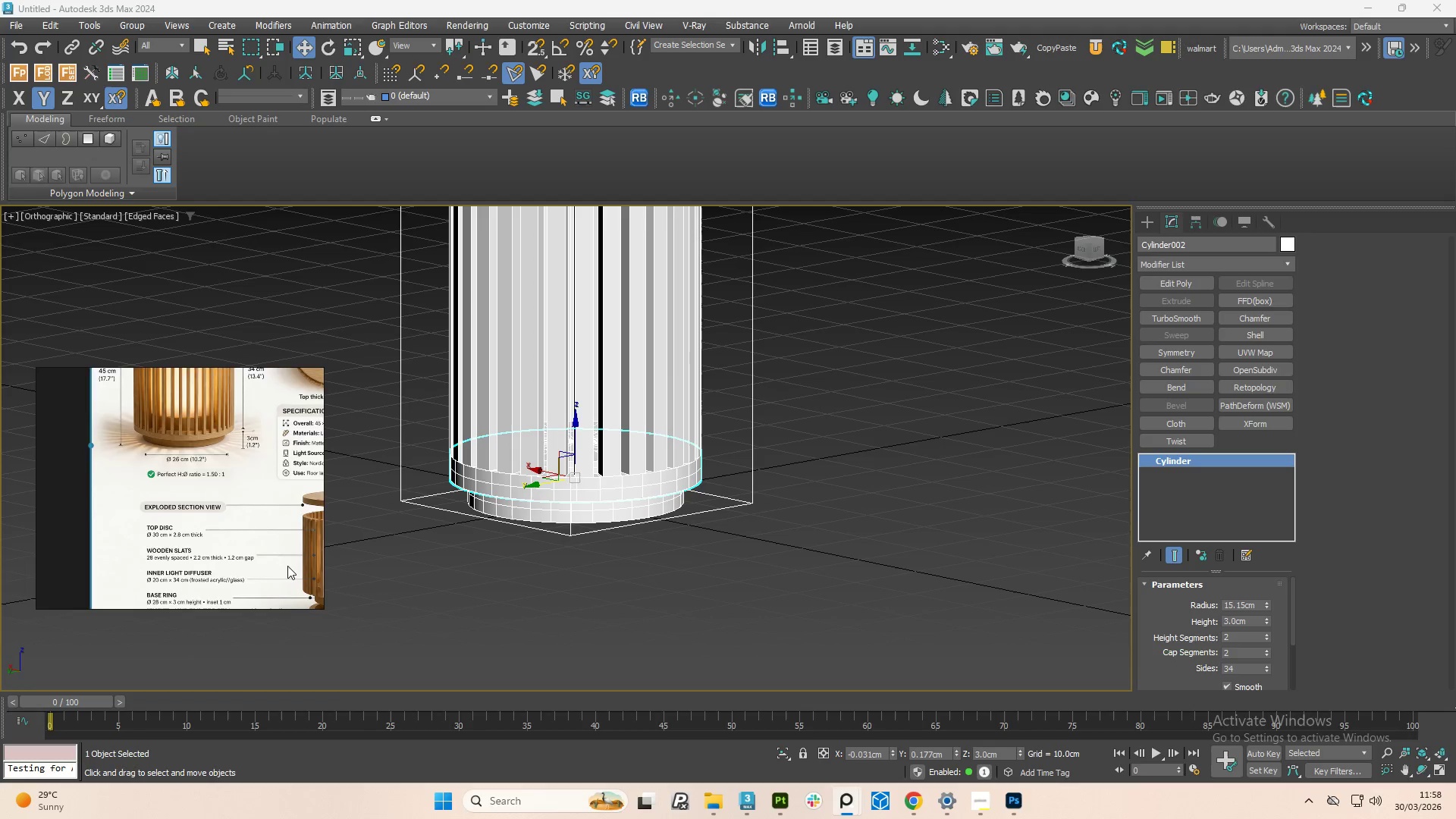 
scroll: coordinate [192, 510], scroll_direction: up, amount: 5.0
 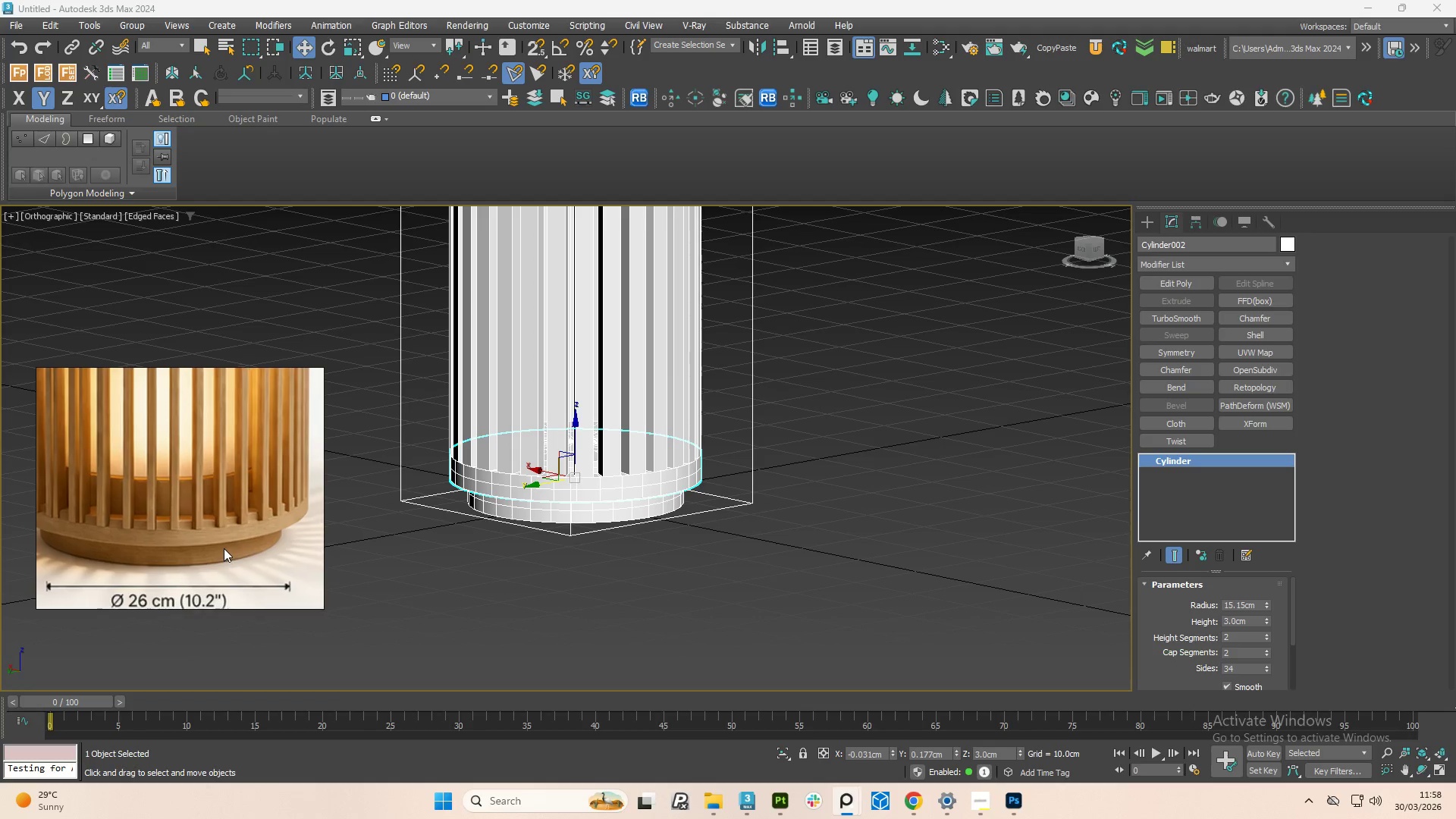 
hold_key(key=AltLeft, duration=1.5)
 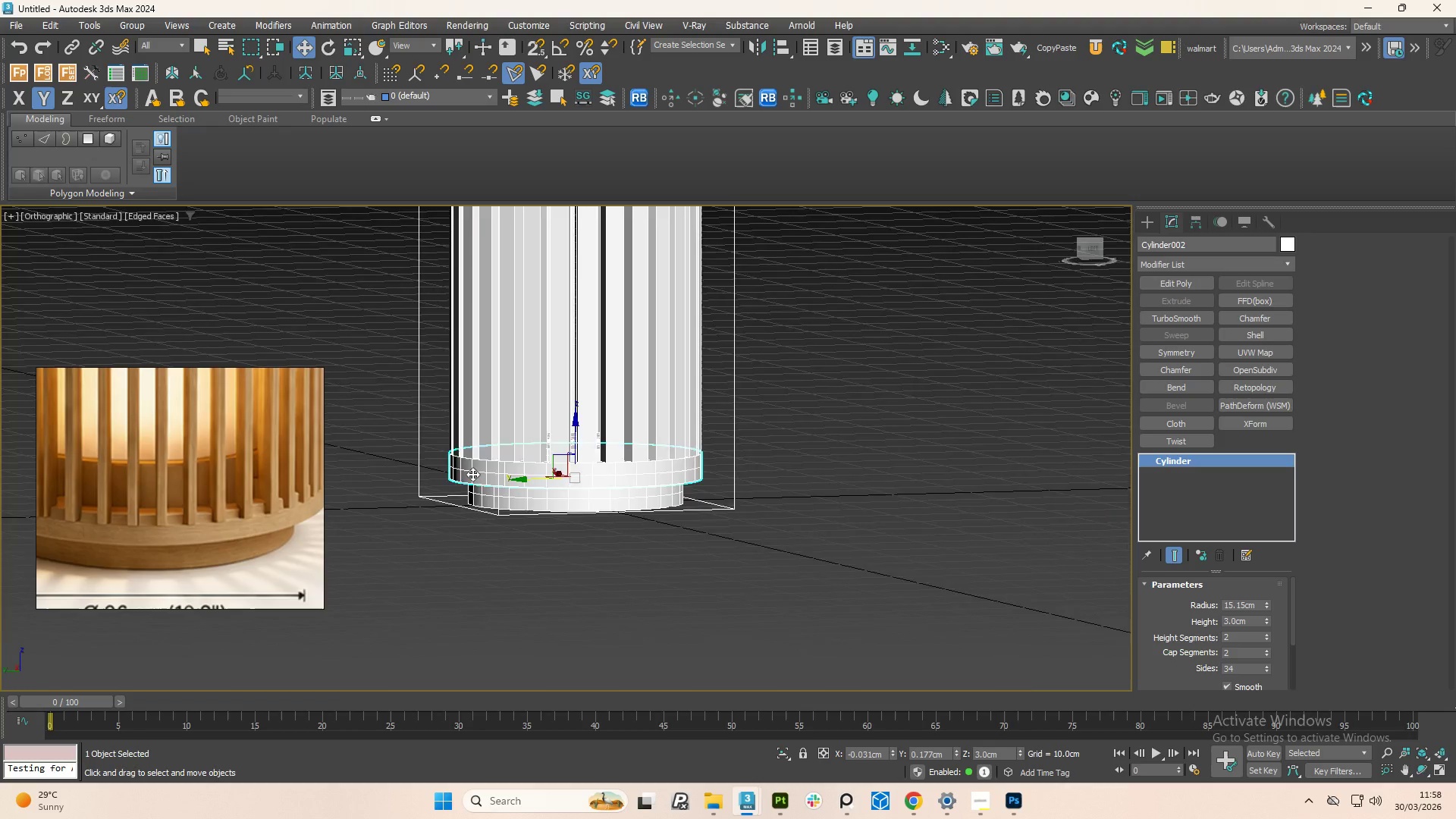 
scroll: coordinate [228, 548], scroll_direction: up, amount: 1.0
 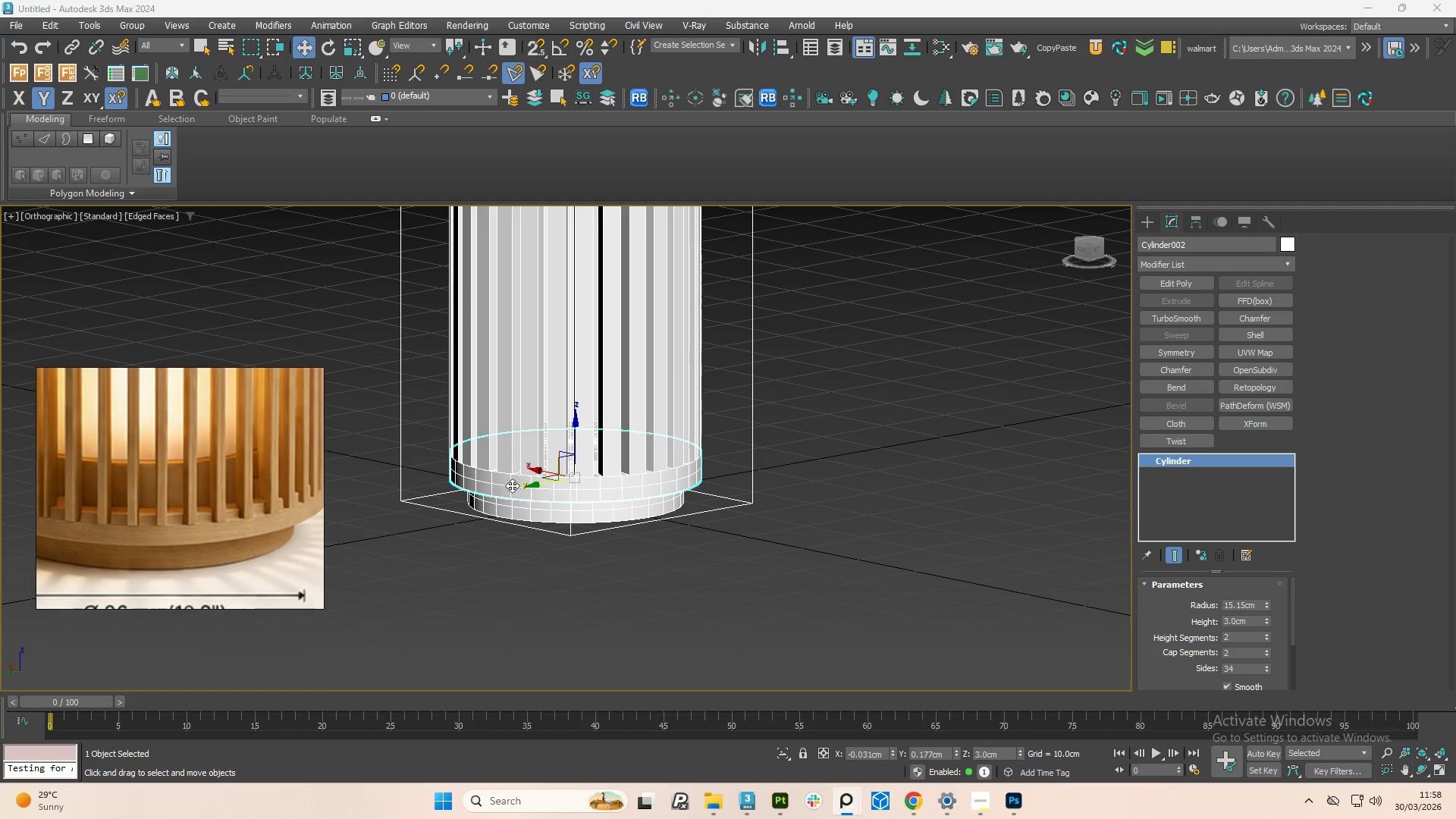 
hold_key(key=AltLeft, duration=1.12)
 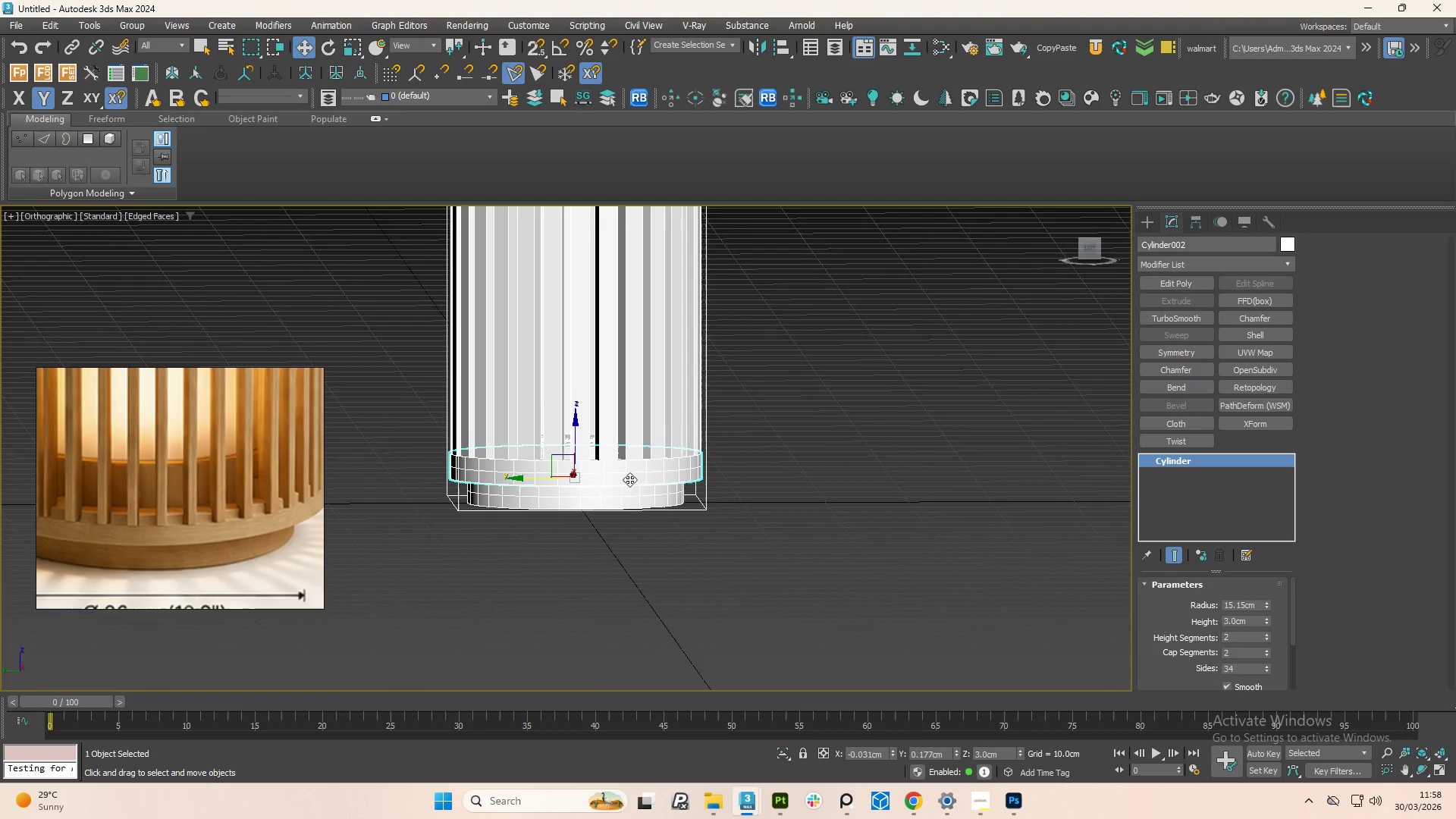 
scroll: coordinate [676, 474], scroll_direction: up, amount: 2.0
 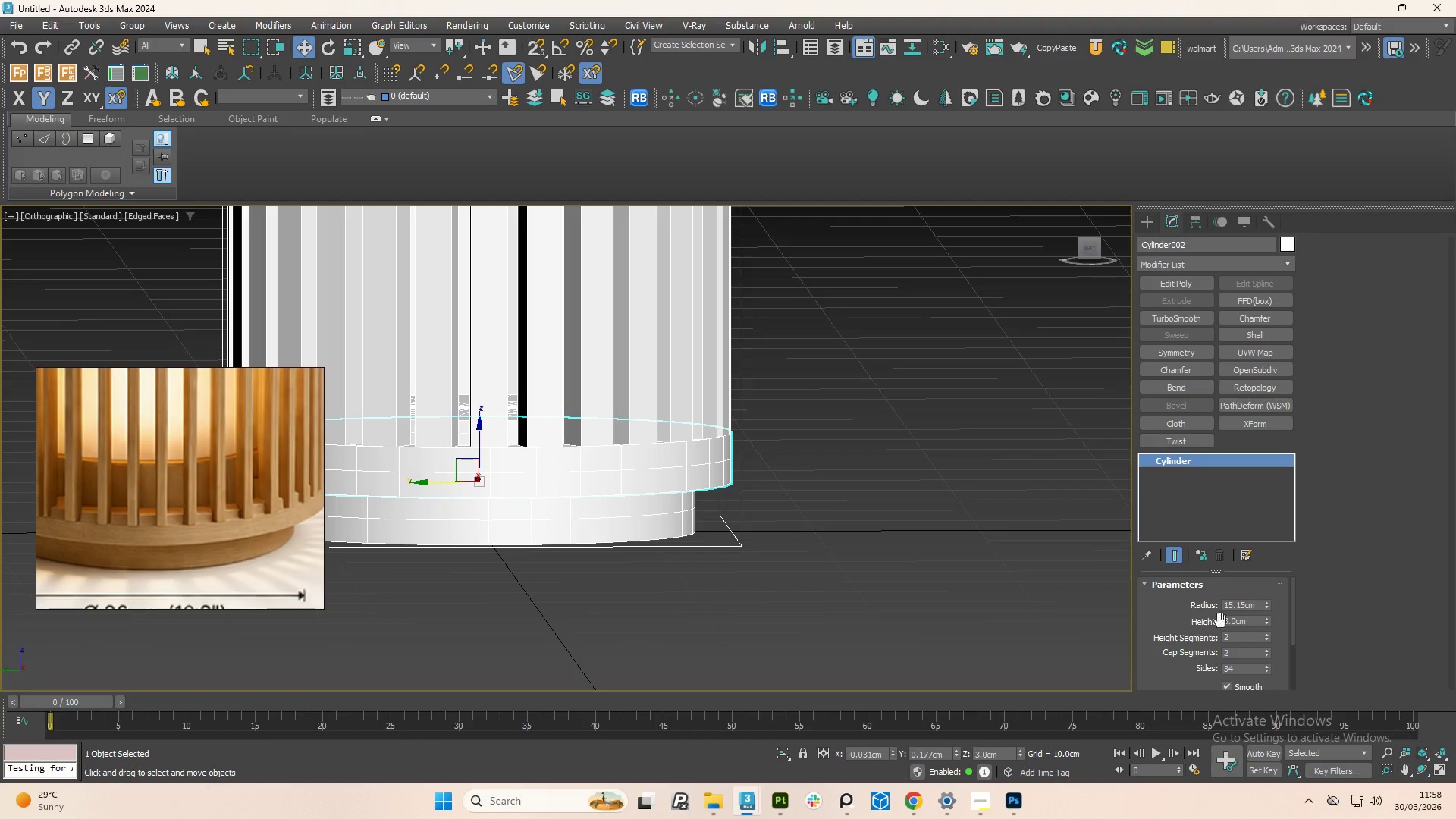 
left_click([590, 466])
 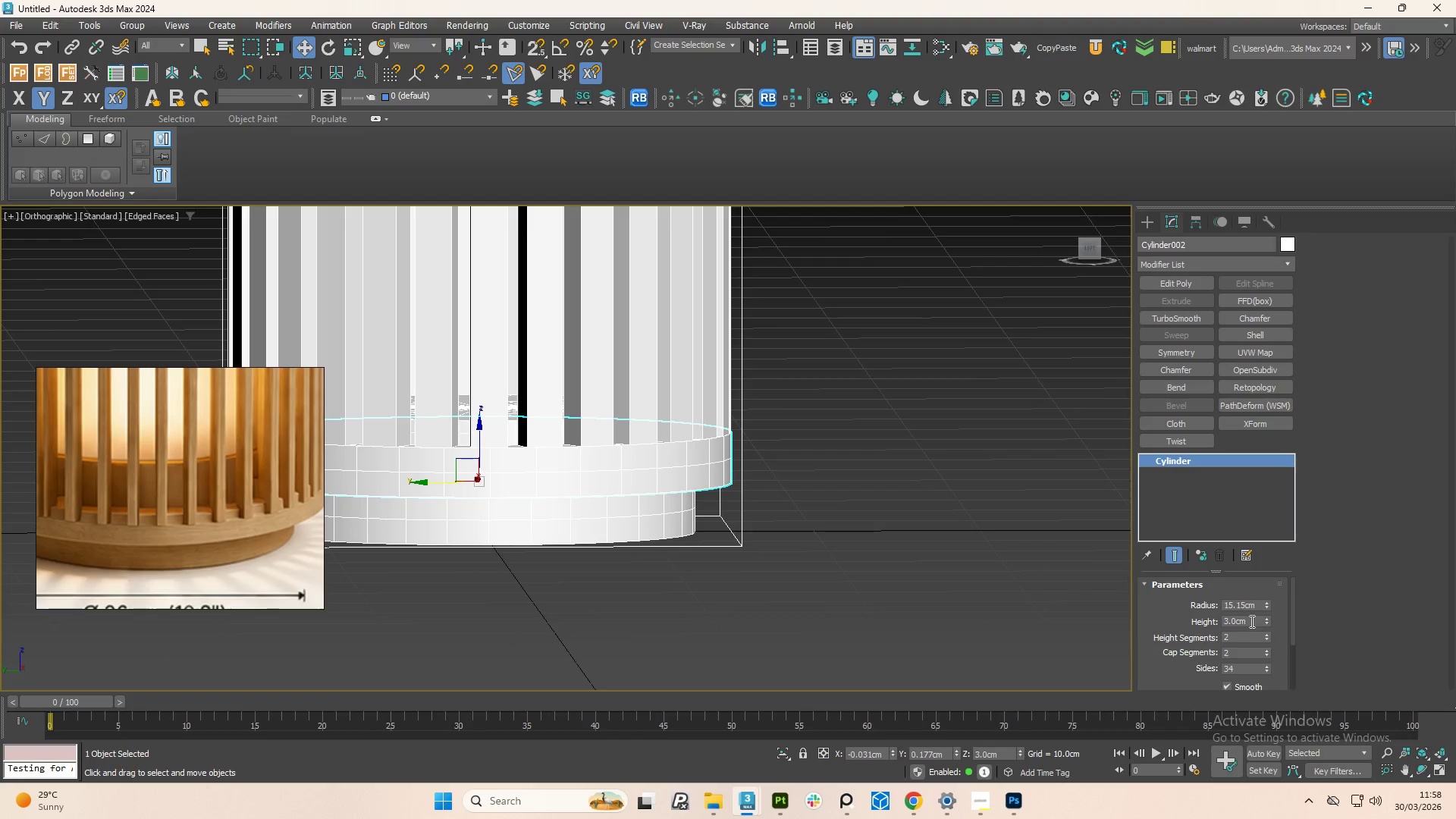 
double_click([1251, 620])
 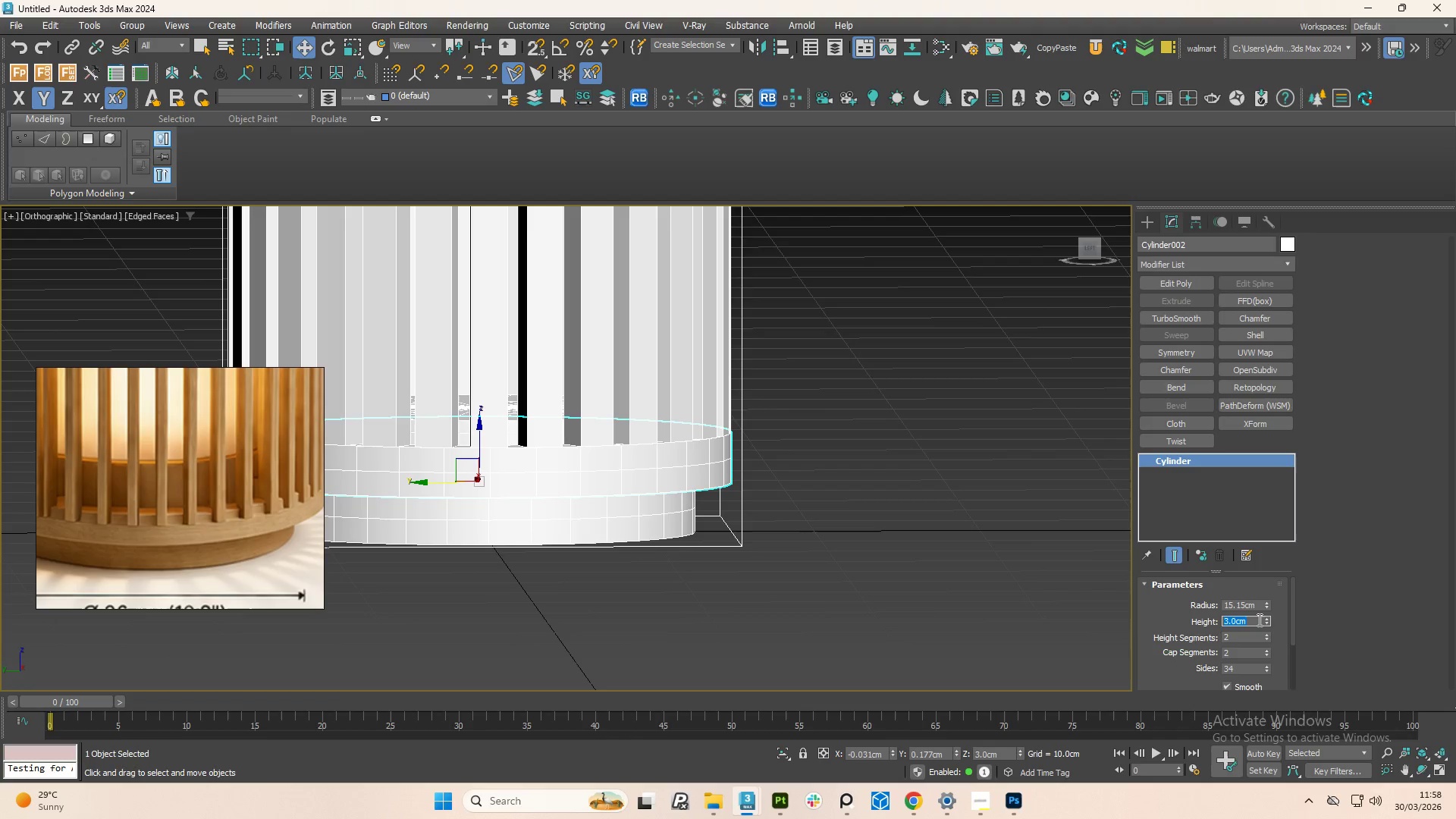 
key(Numpad1)
 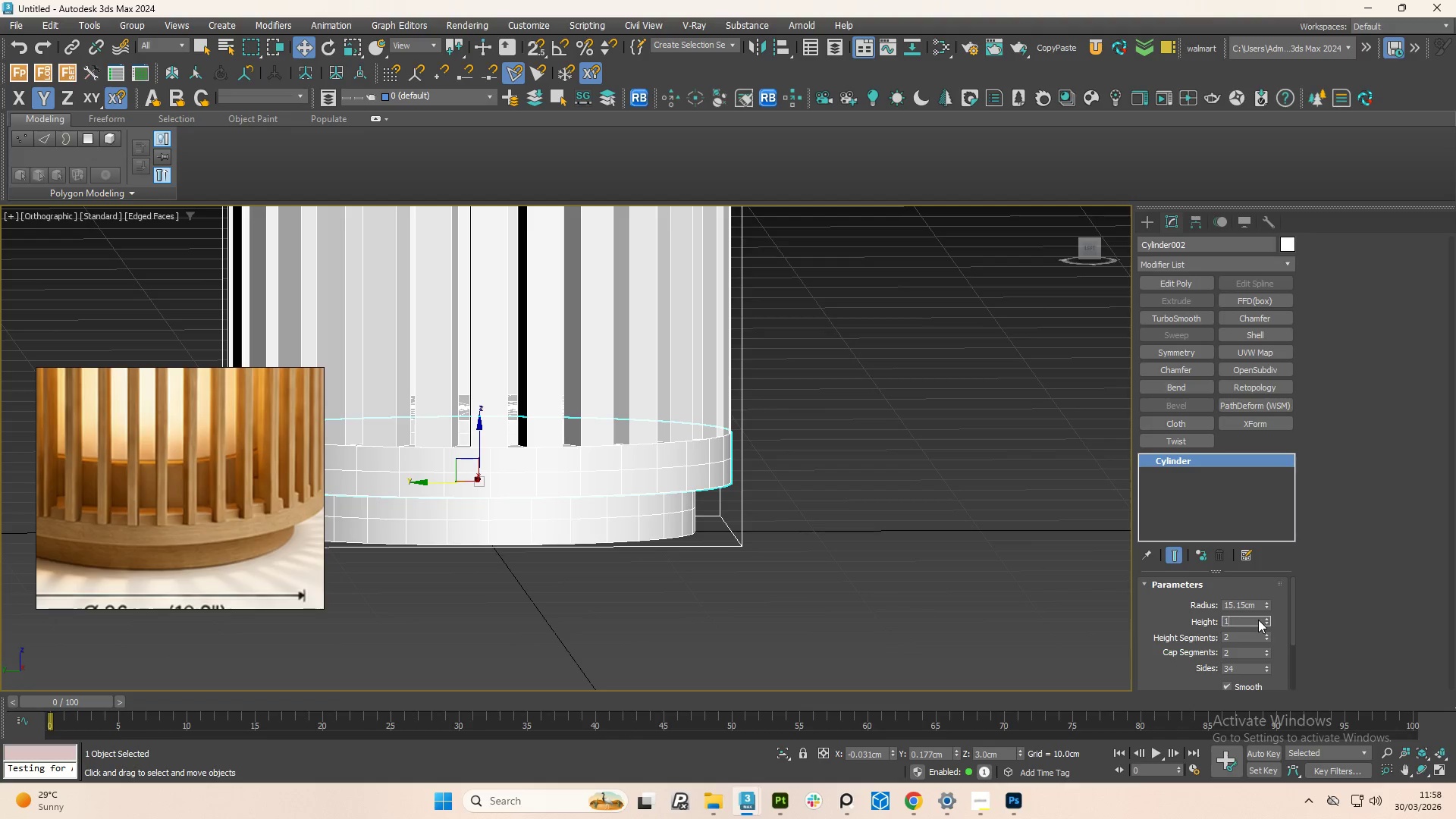 
key(NumpadDecimal)
 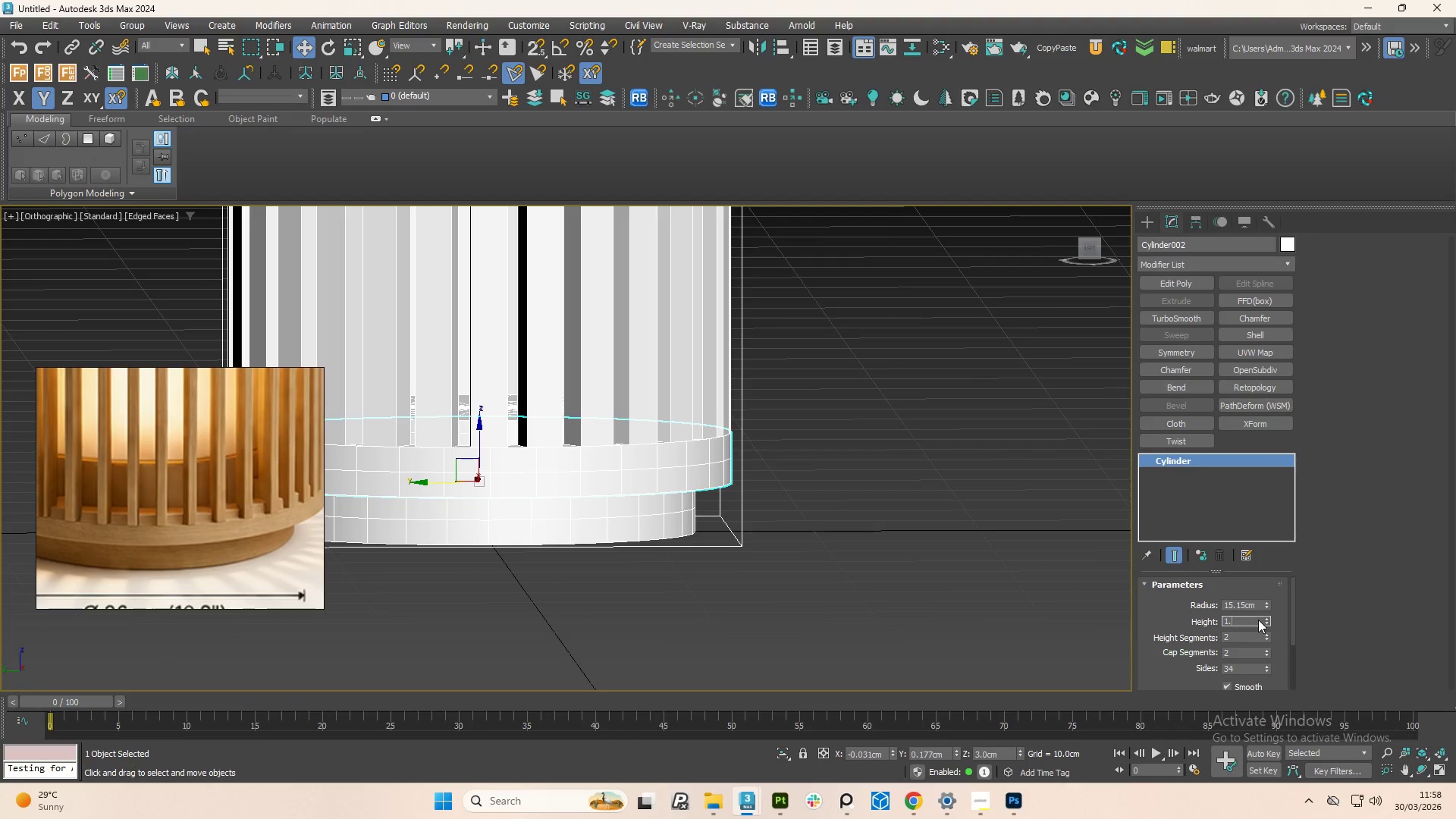 
key(Numpad5)
 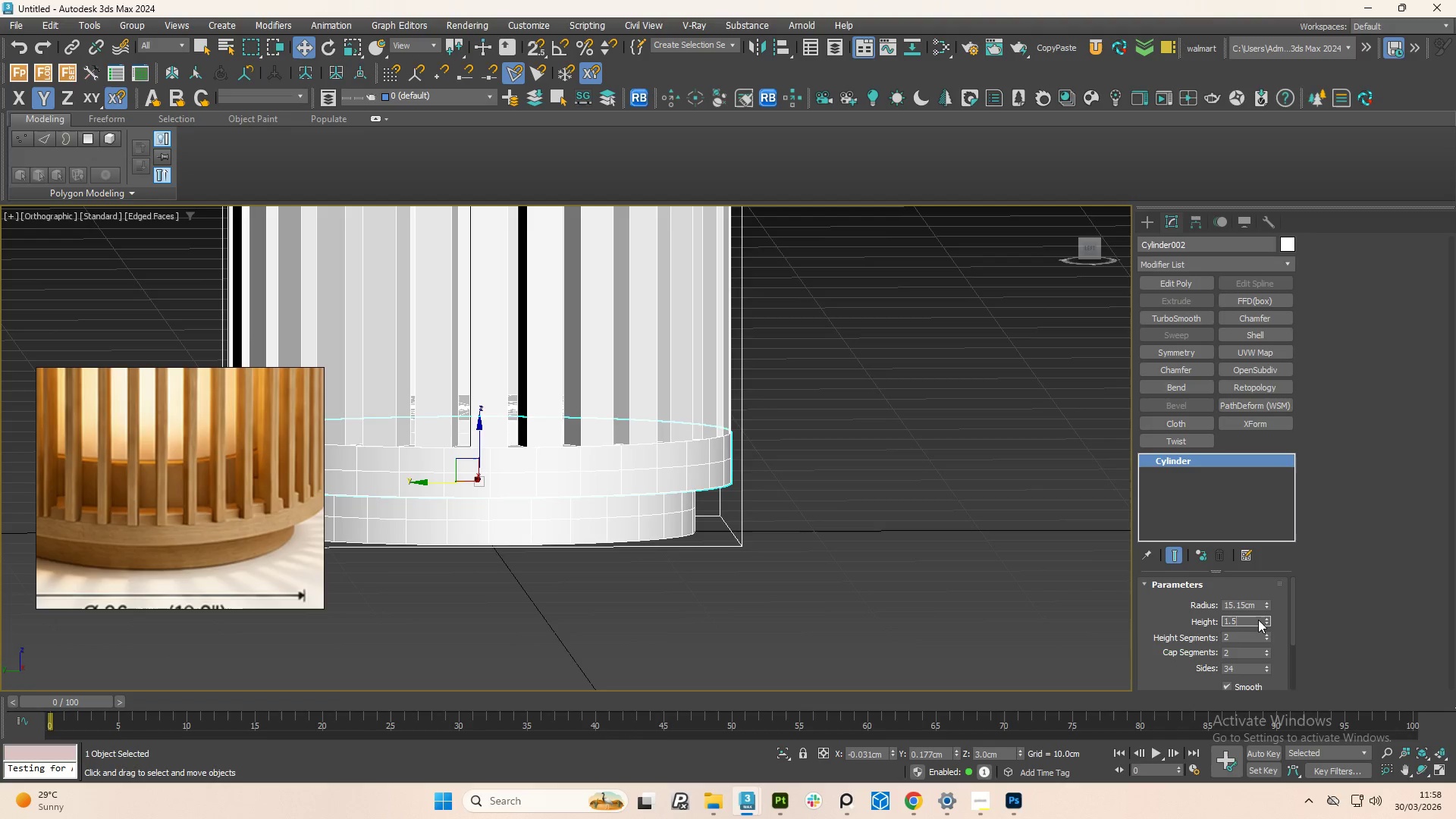 
key(NumpadEnter)
 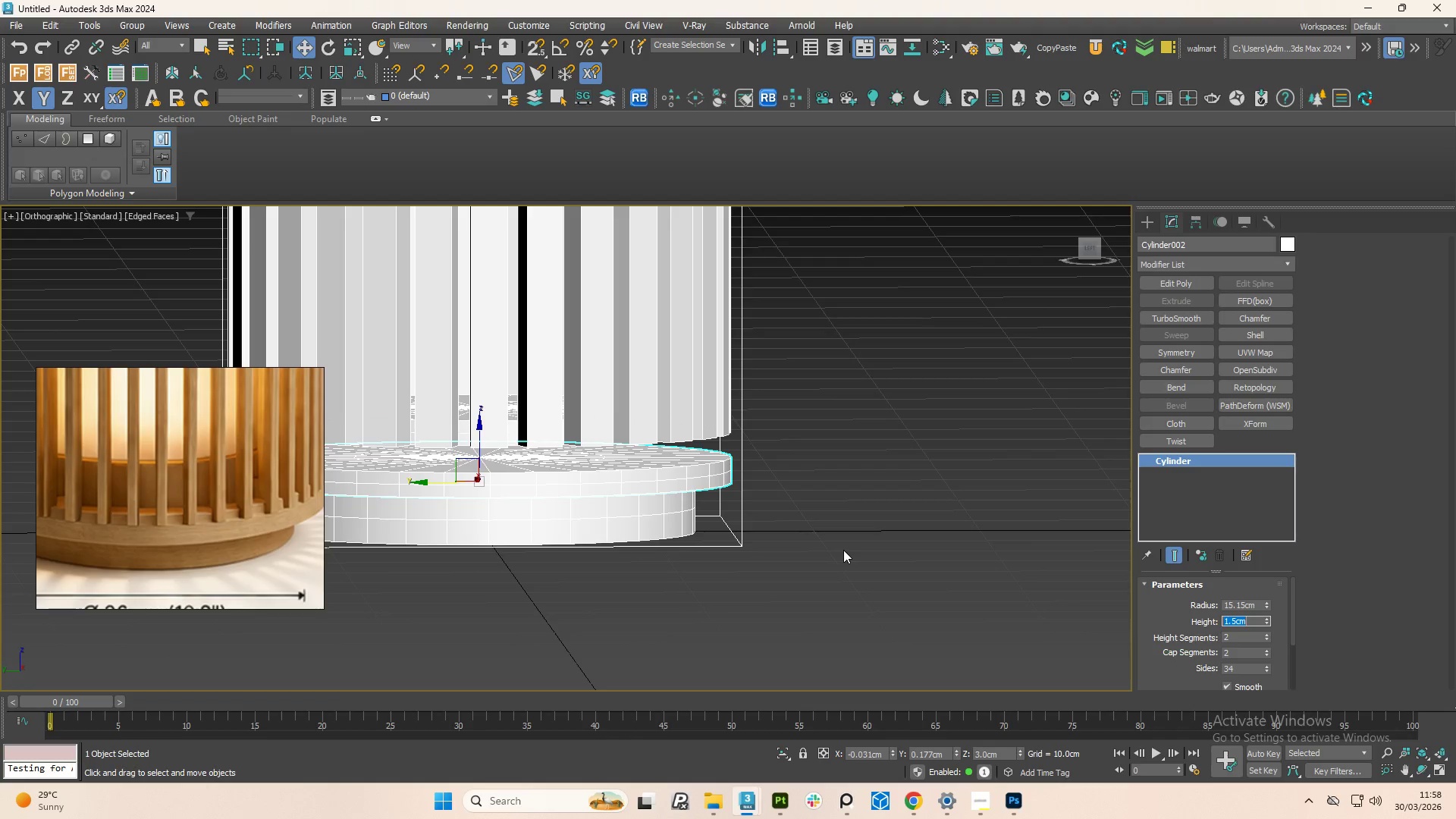 
scroll: coordinate [601, 483], scroll_direction: down, amount: 4.0
 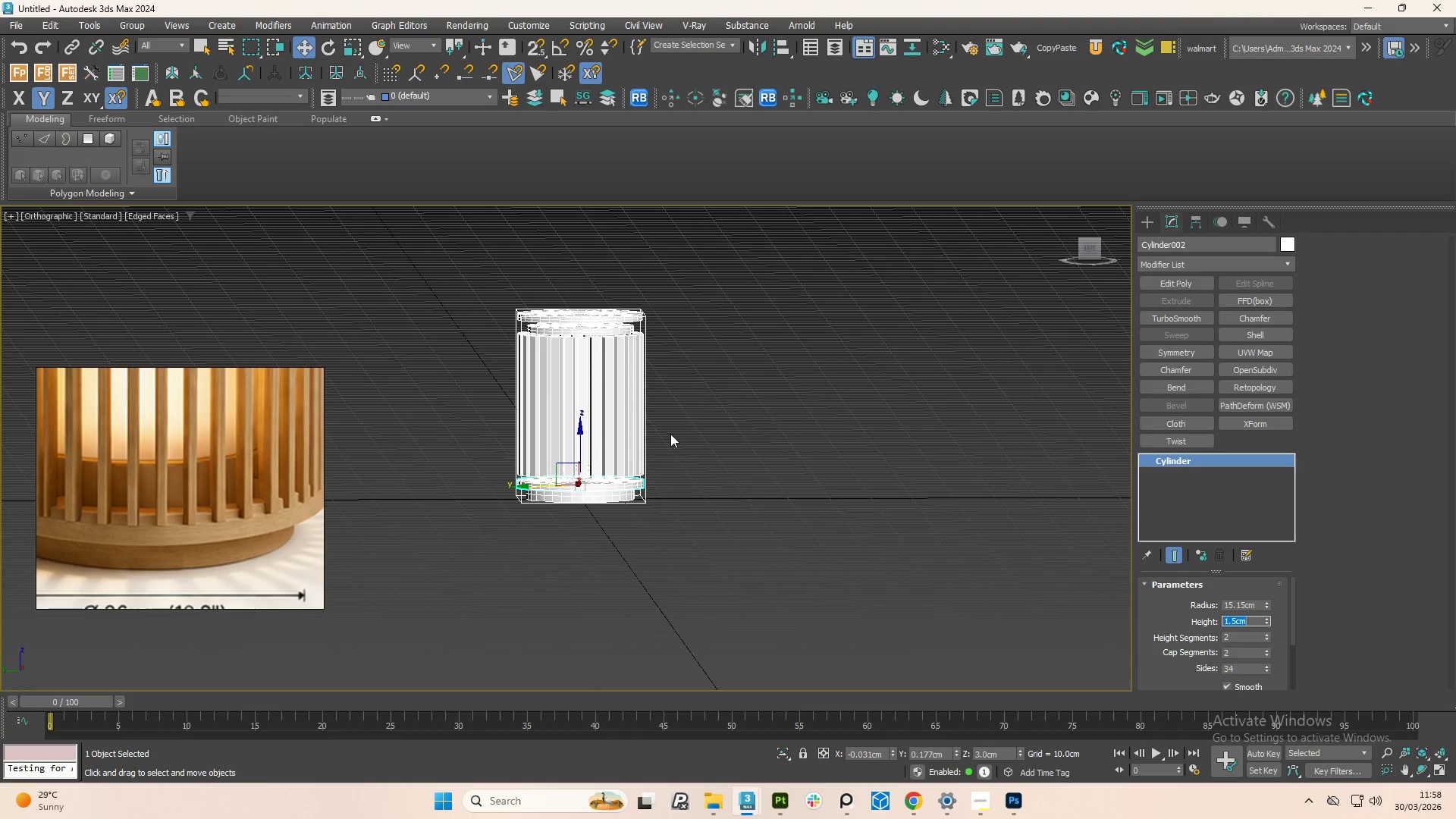 
scroll: coordinate [619, 494], scroll_direction: up, amount: 3.0
 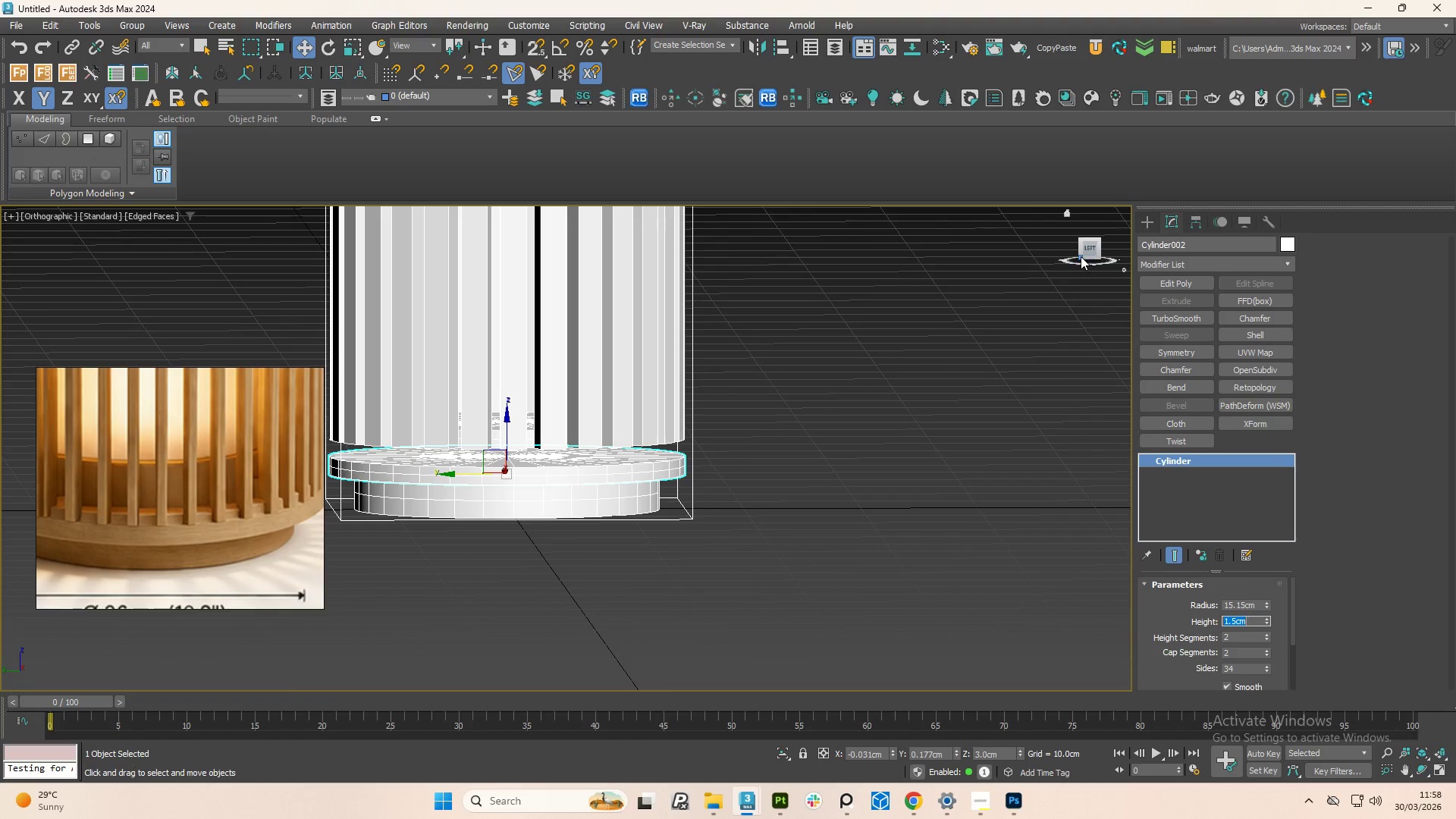 
left_click([1090, 253])
 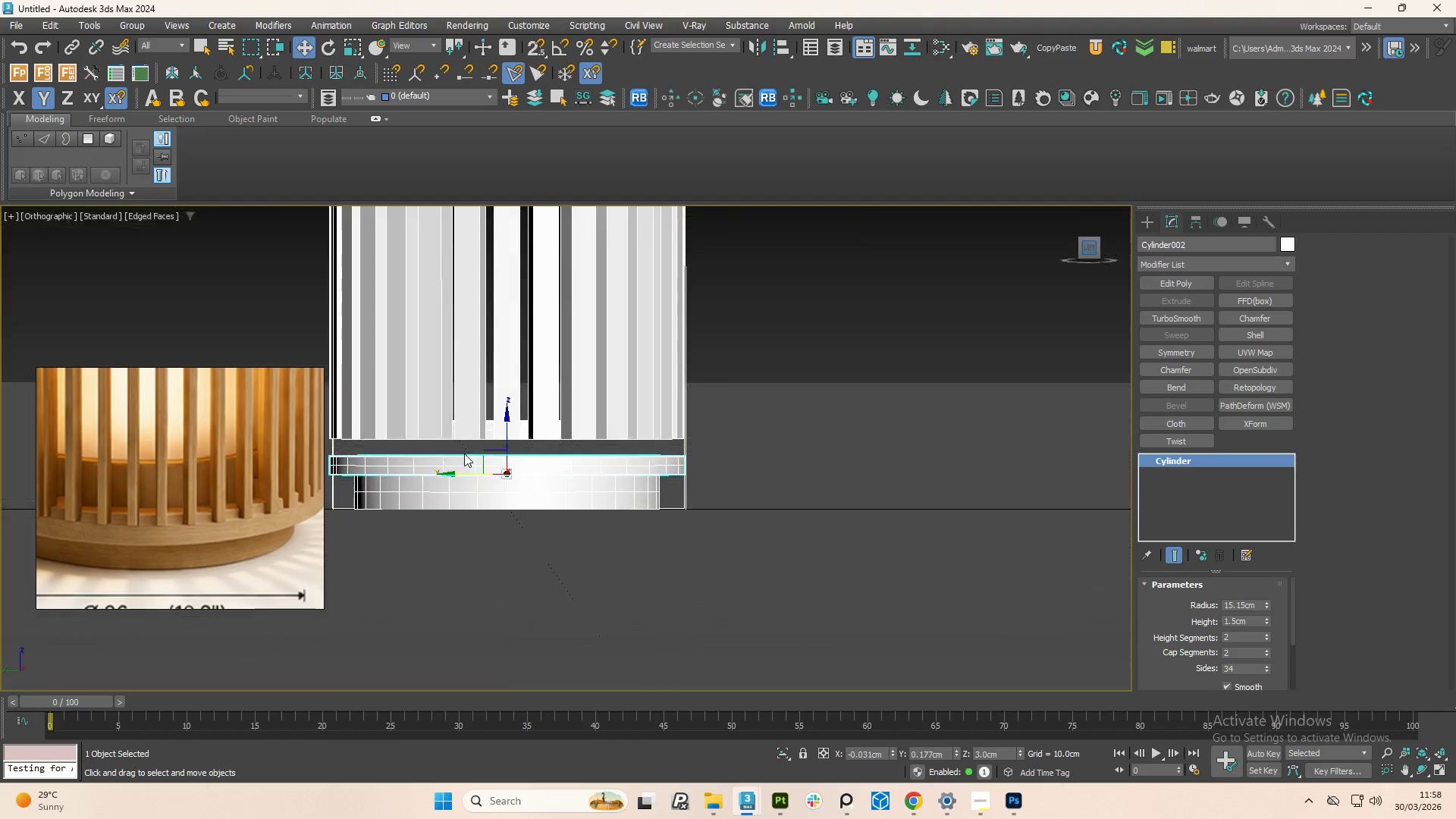 
left_click([543, 438])
 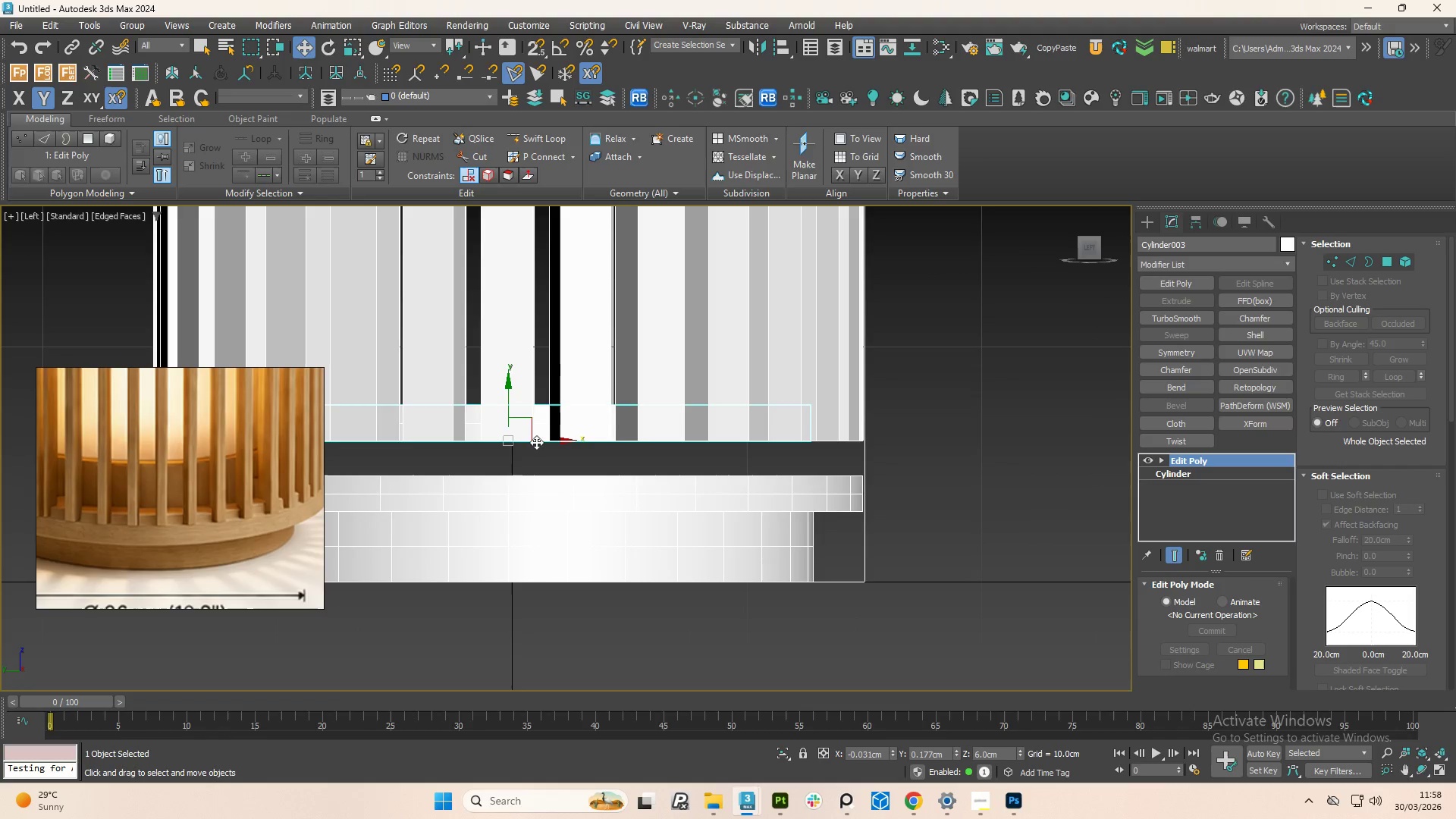 
scroll: coordinate [548, 439], scroll_direction: up, amount: 2.0
 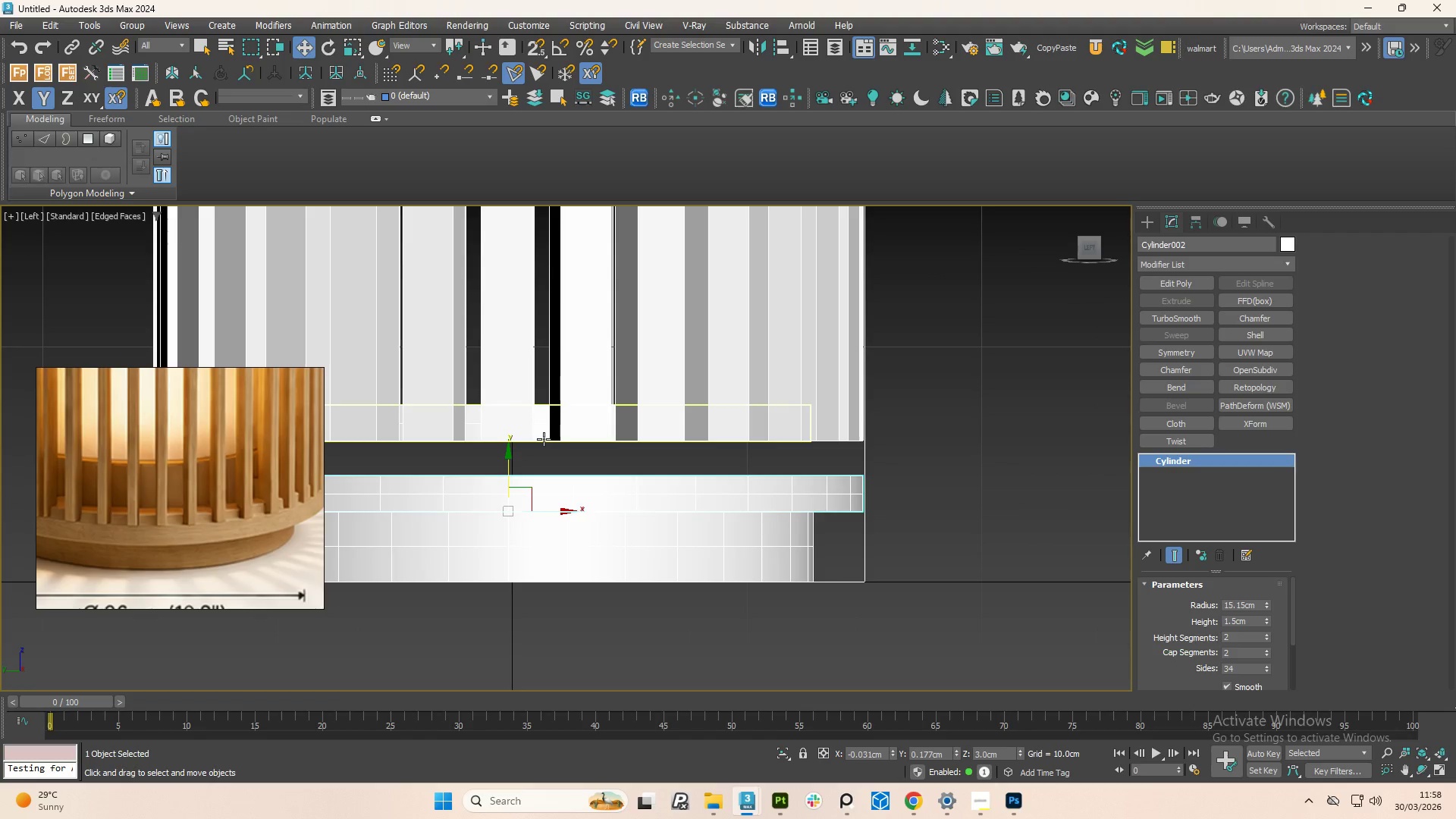 
left_click_drag(start_coordinate=[536, 442], to_coordinate=[540, 471])
 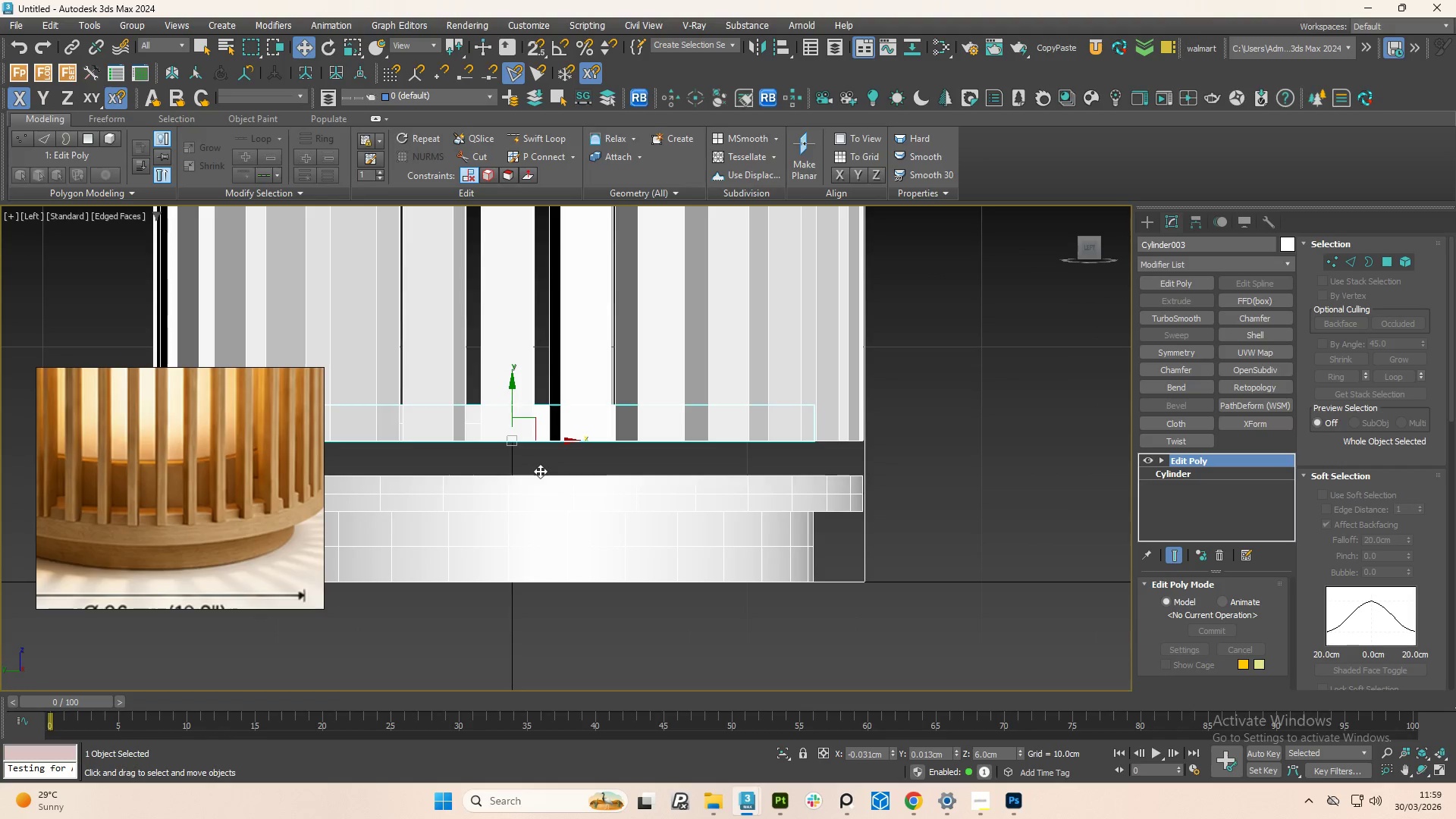 
key(Control+Z)
 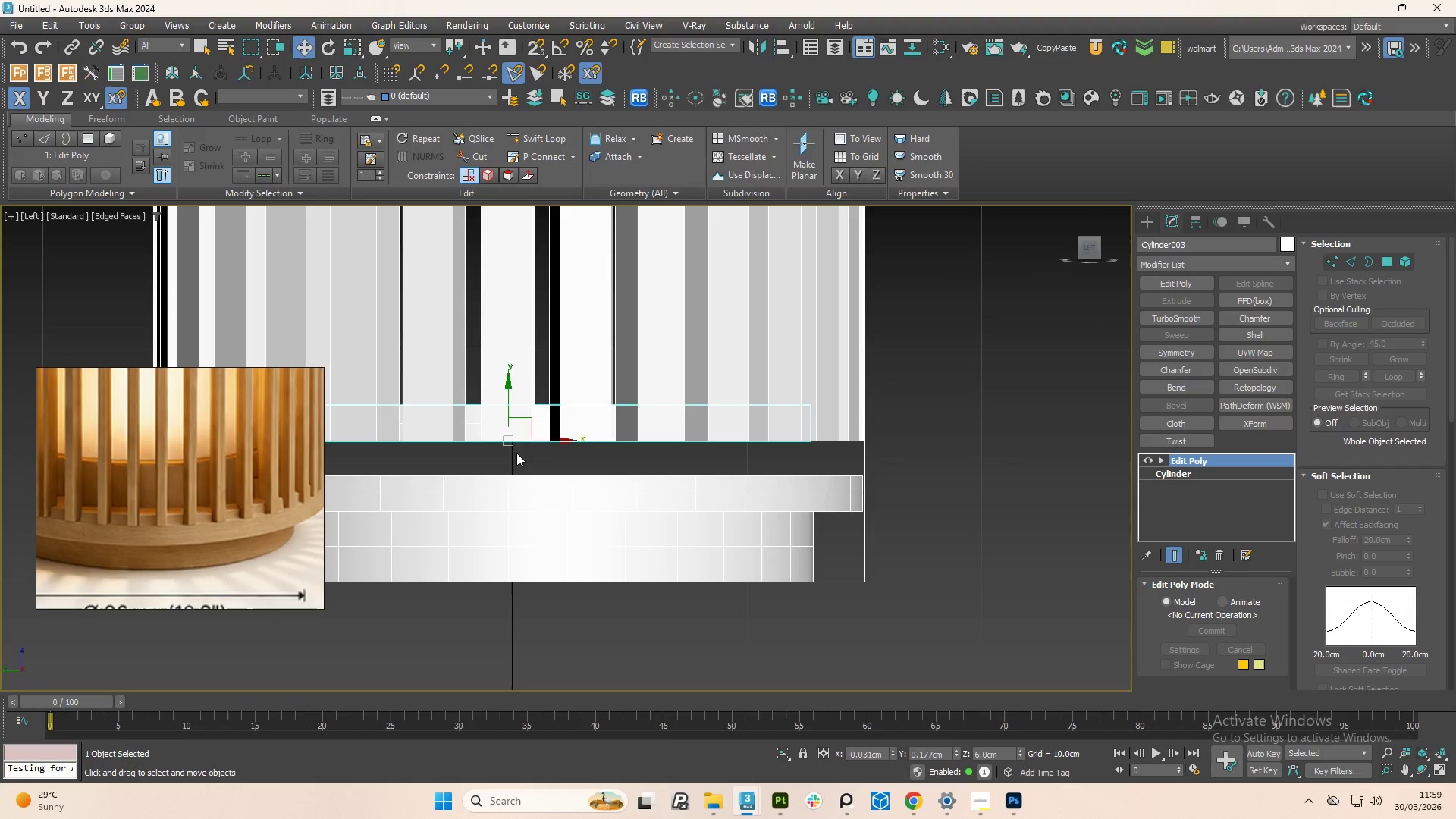 
scroll: coordinate [501, 422], scroll_direction: up, amount: 1.0
 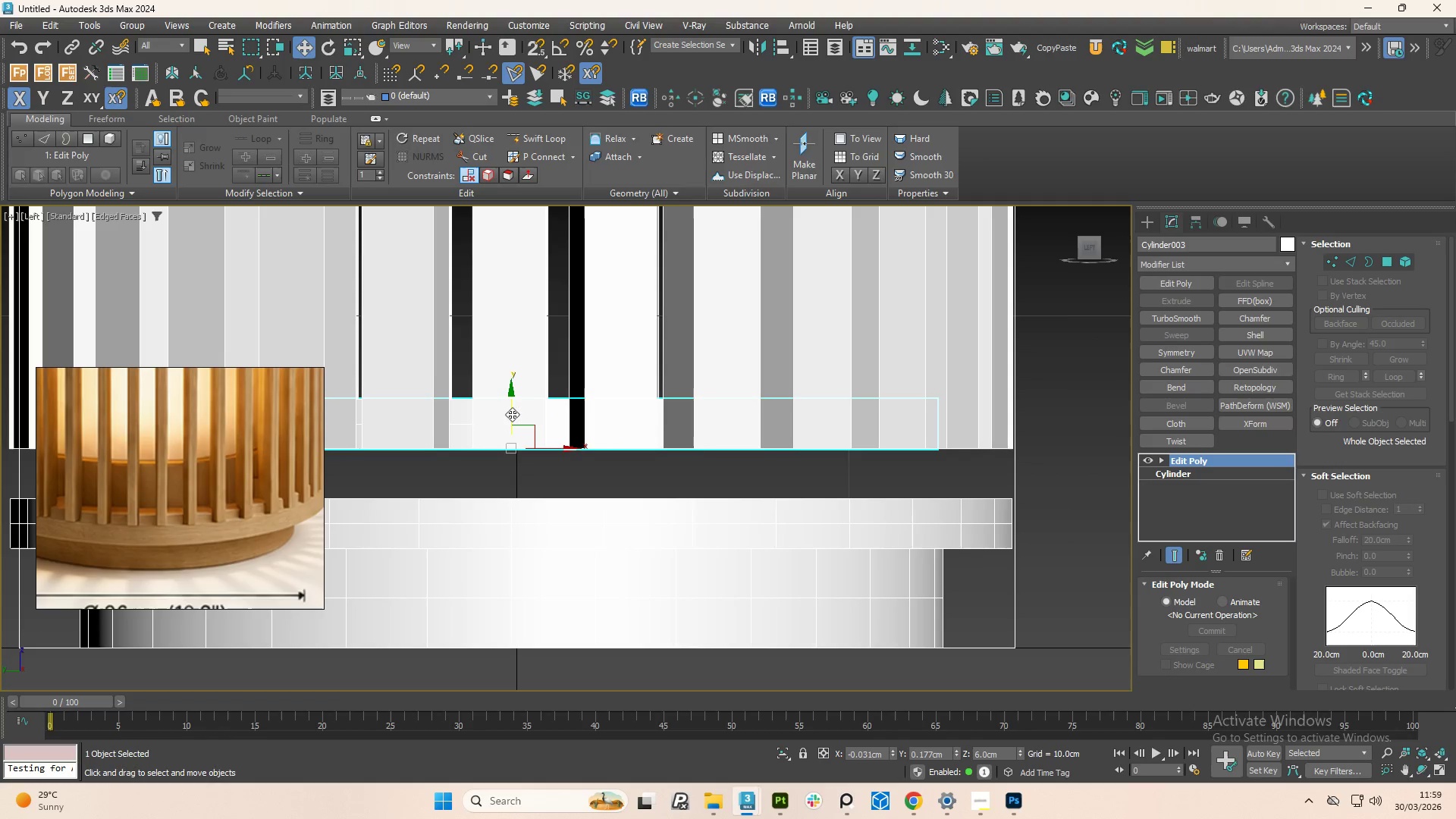 
left_click_drag(start_coordinate=[512, 414], to_coordinate=[521, 431])
 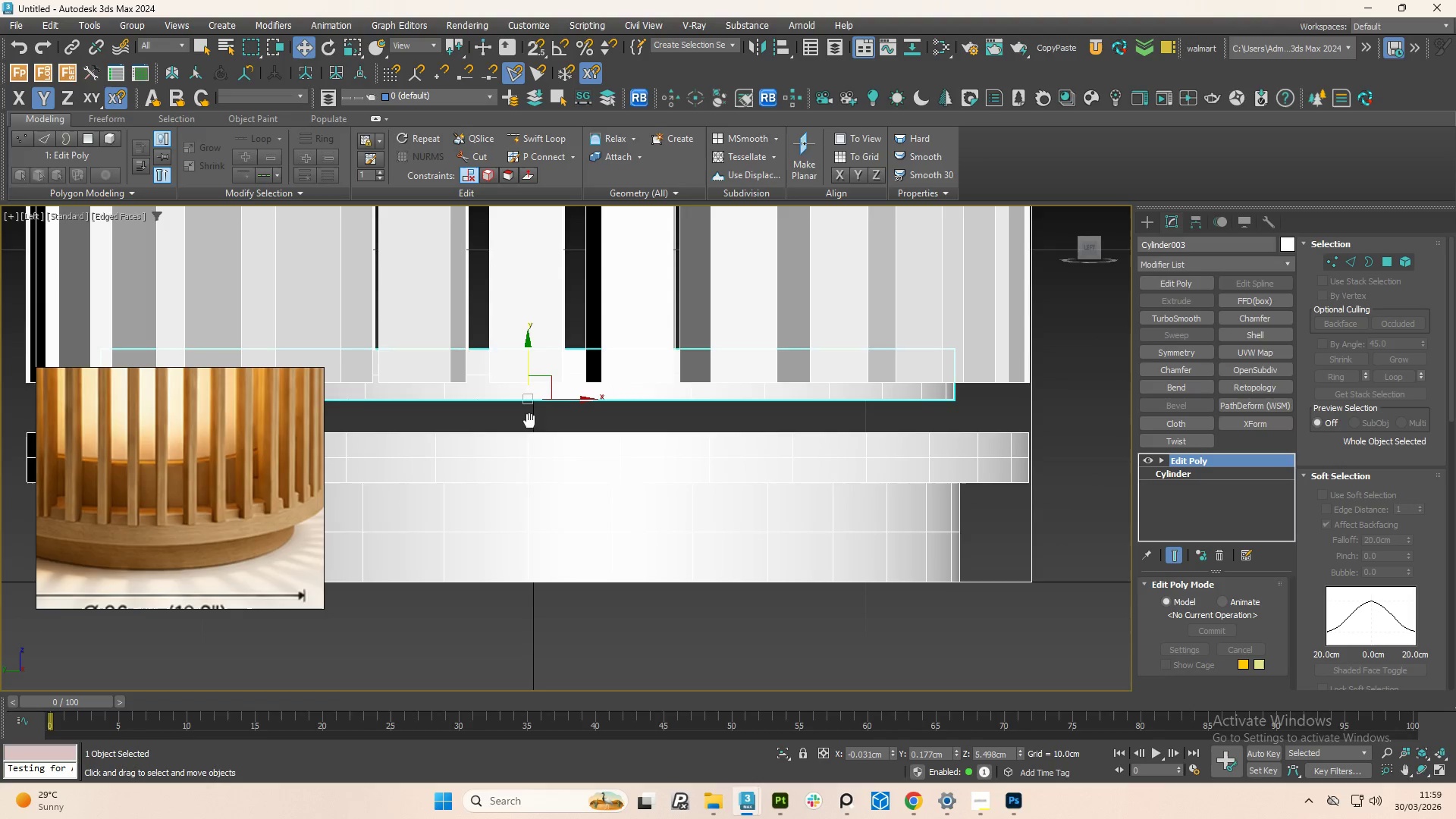 
key(S)
 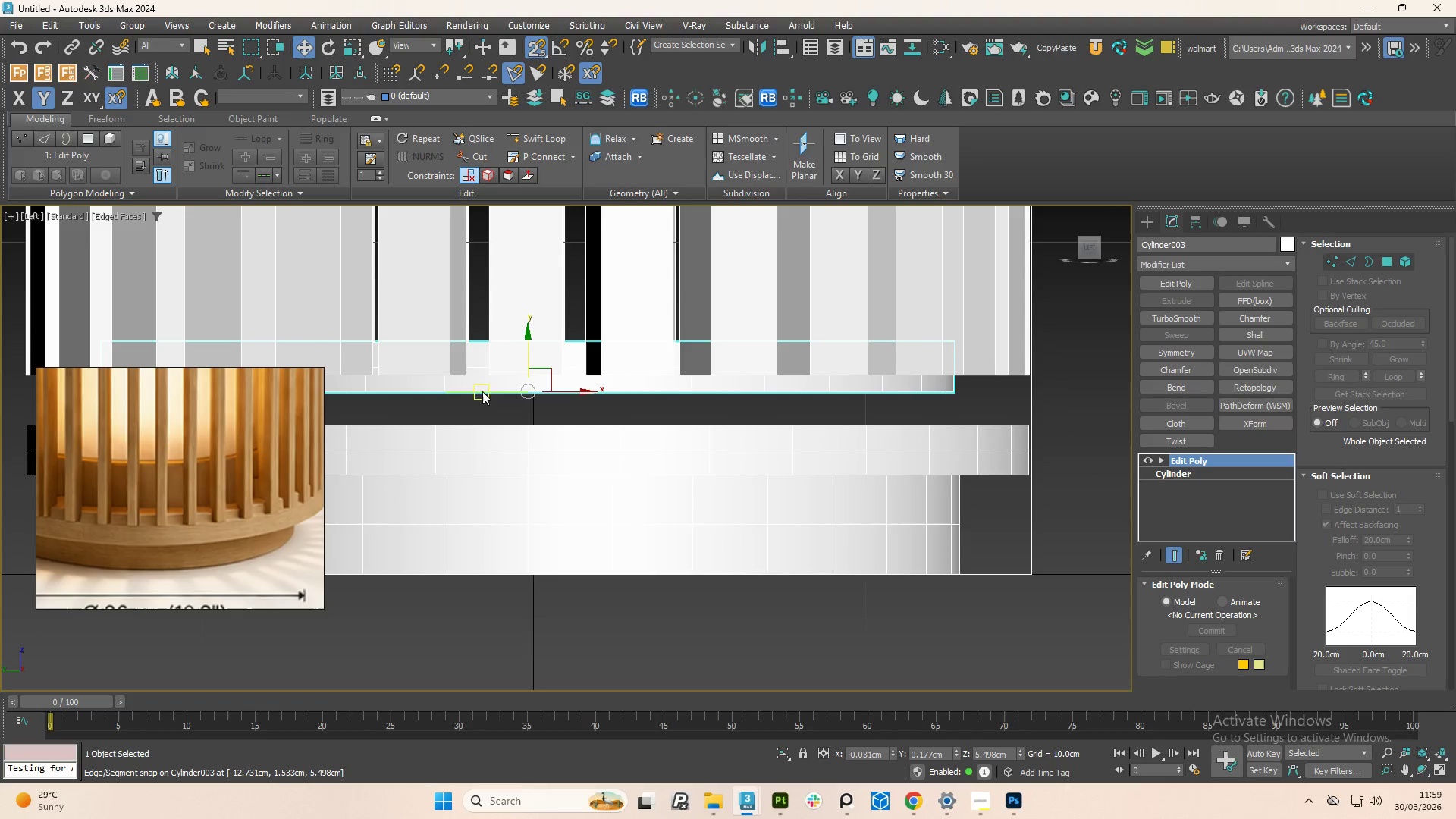 
left_click_drag(start_coordinate=[482, 390], to_coordinate=[488, 419])
 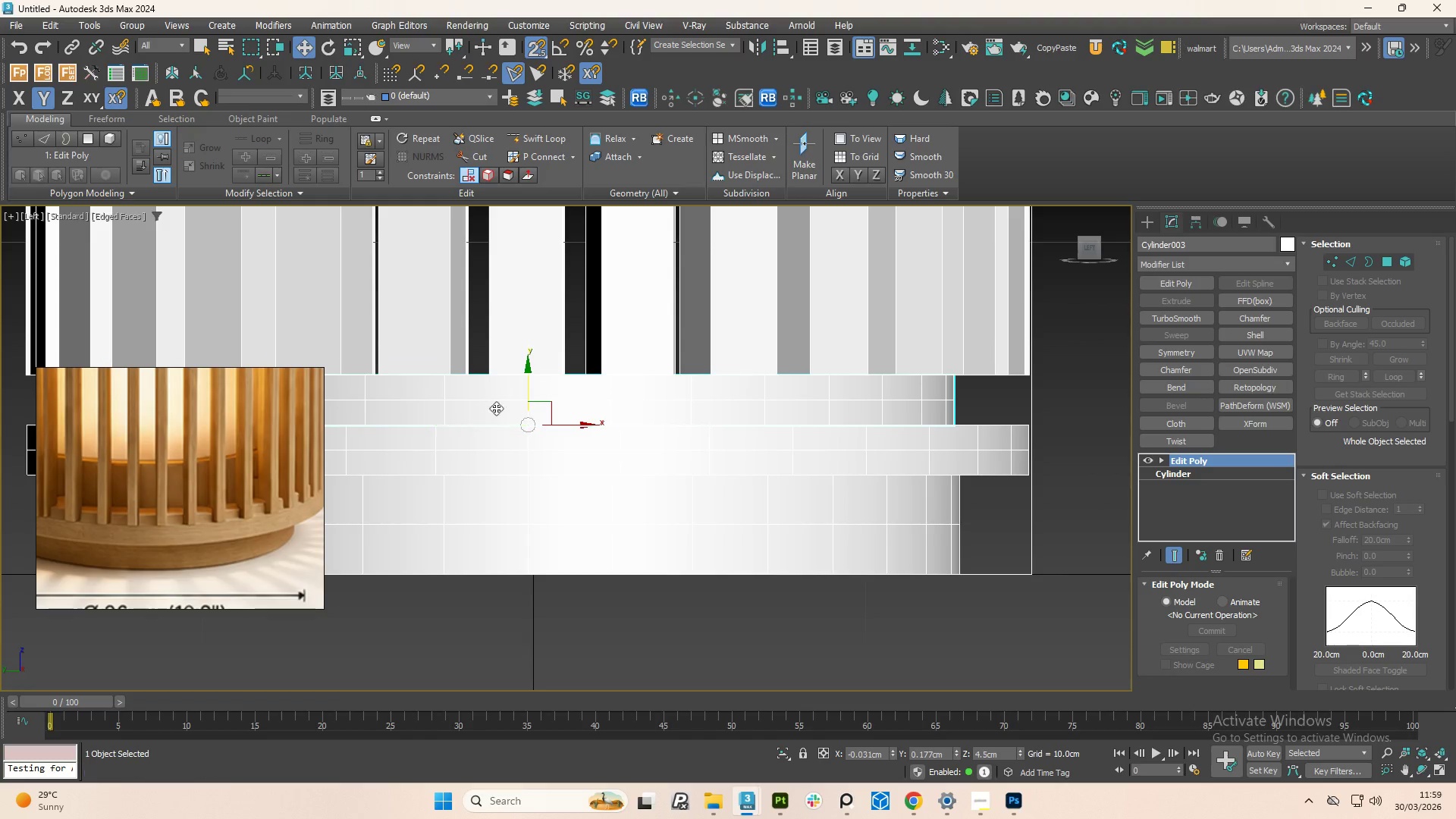 
scroll: coordinate [503, 400], scroll_direction: down, amount: 2.0
 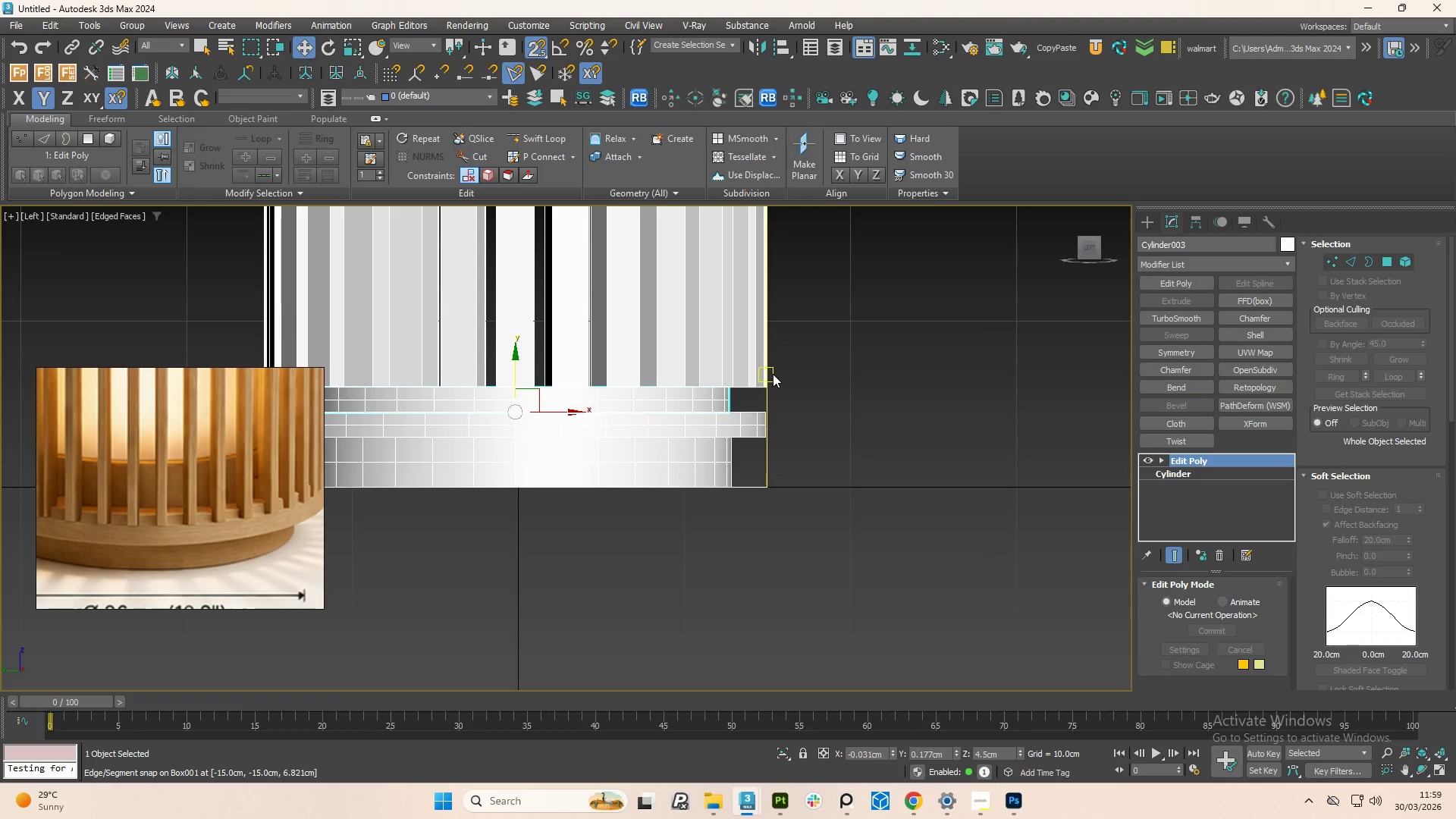 
left_click([823, 378])
 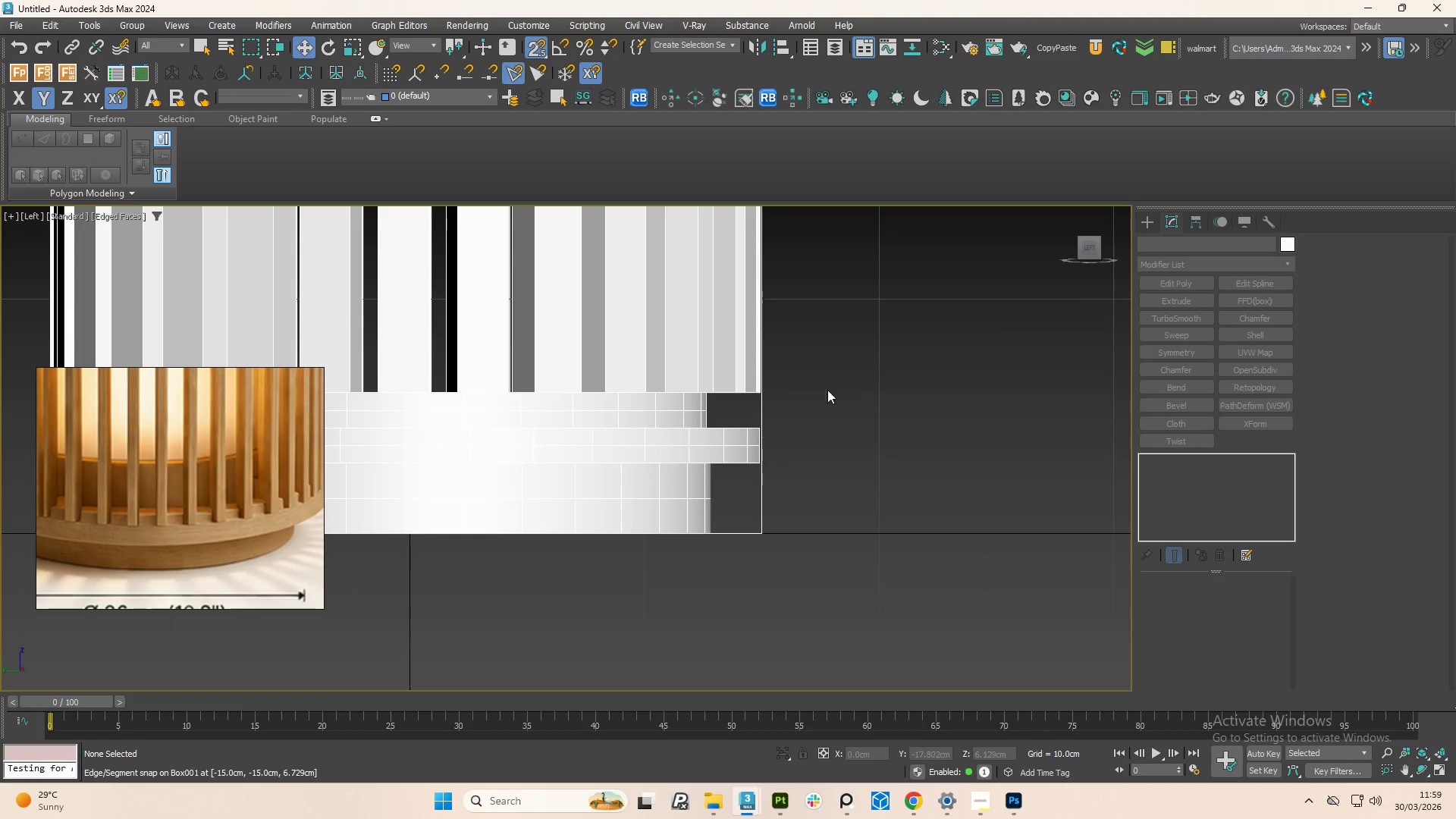 
scroll: coordinate [781, 375], scroll_direction: up, amount: 1.0
 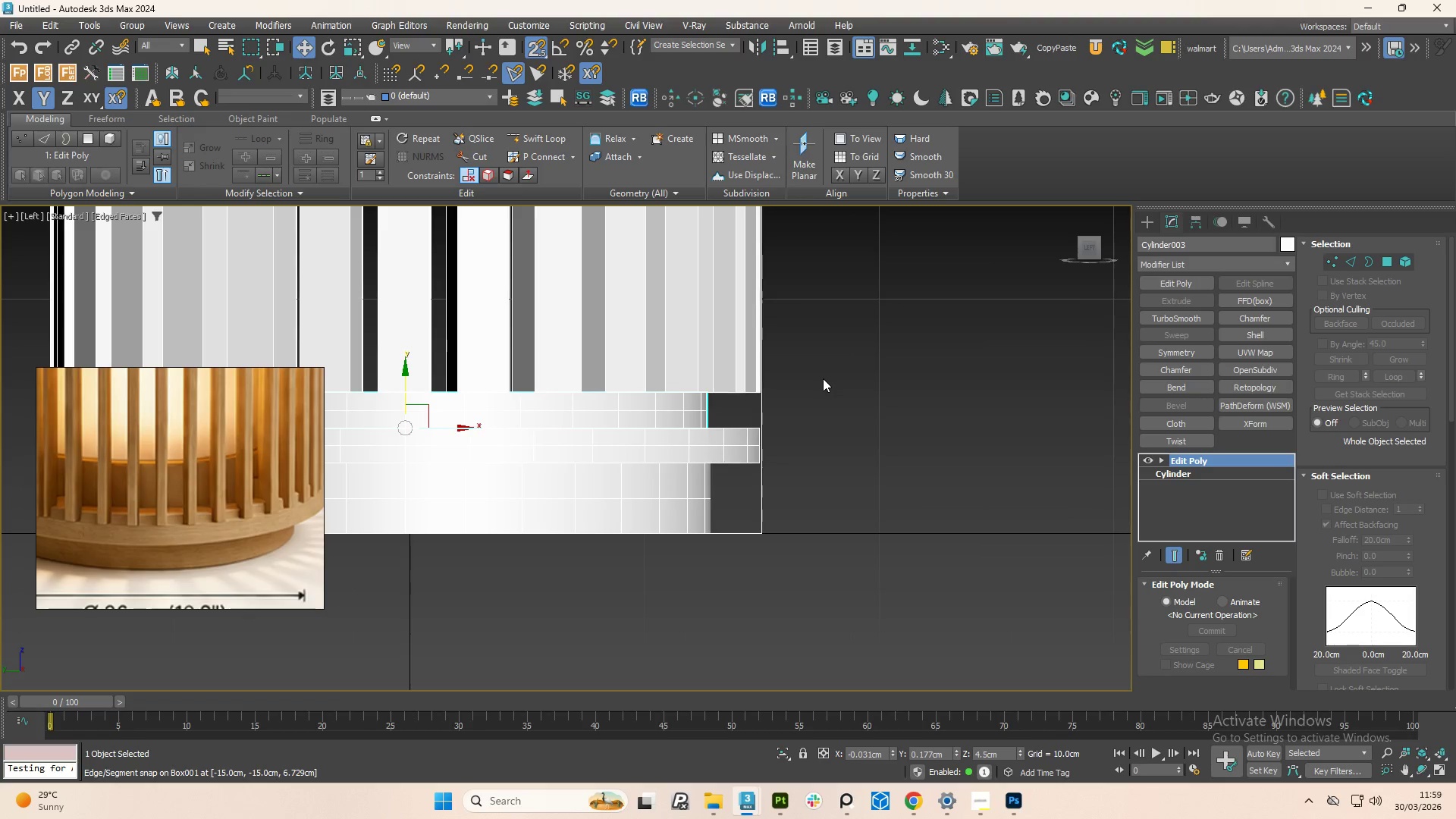 
scroll: coordinate [865, 350], scroll_direction: down, amount: 4.0
 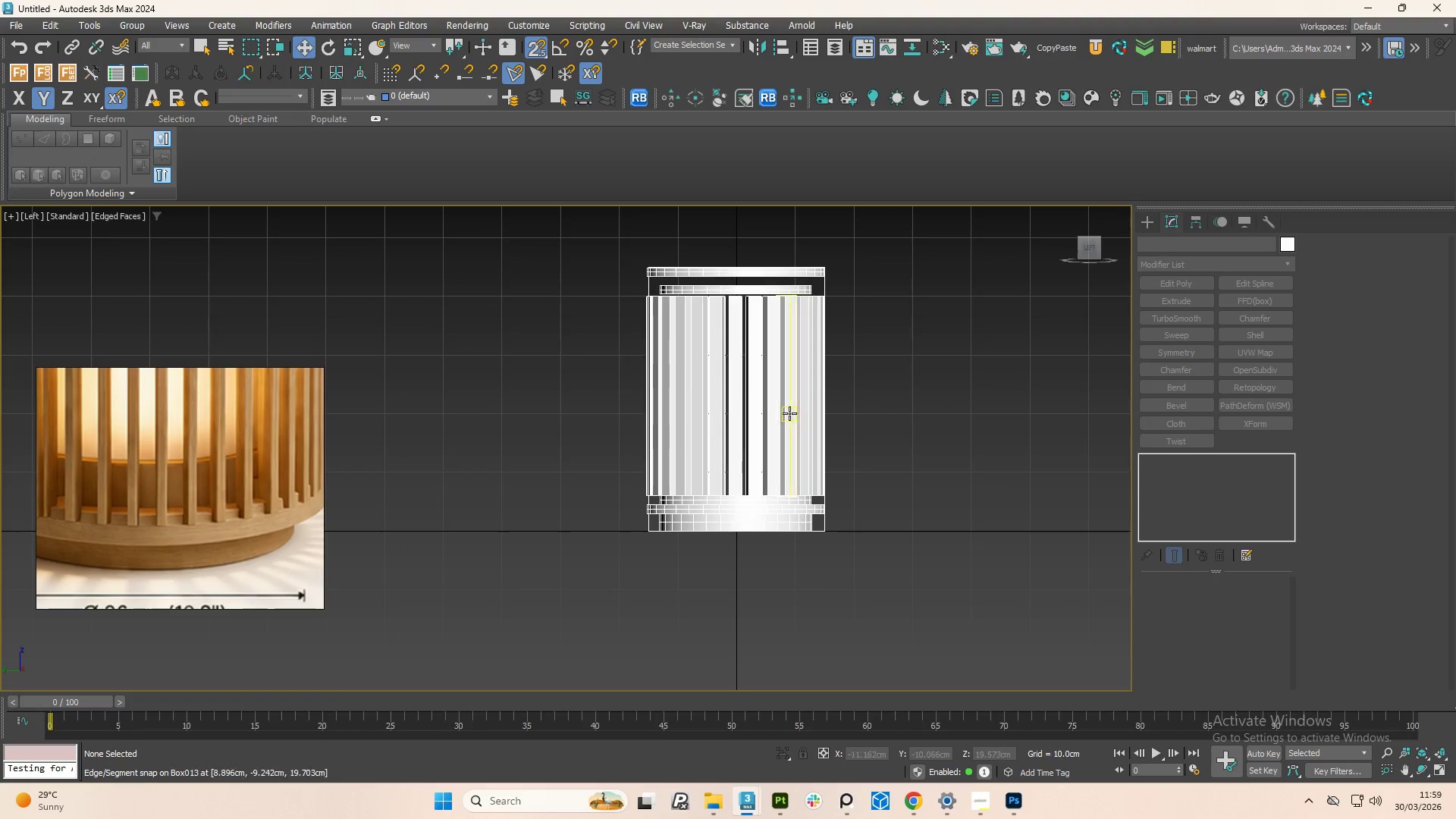 
left_click([789, 413])
 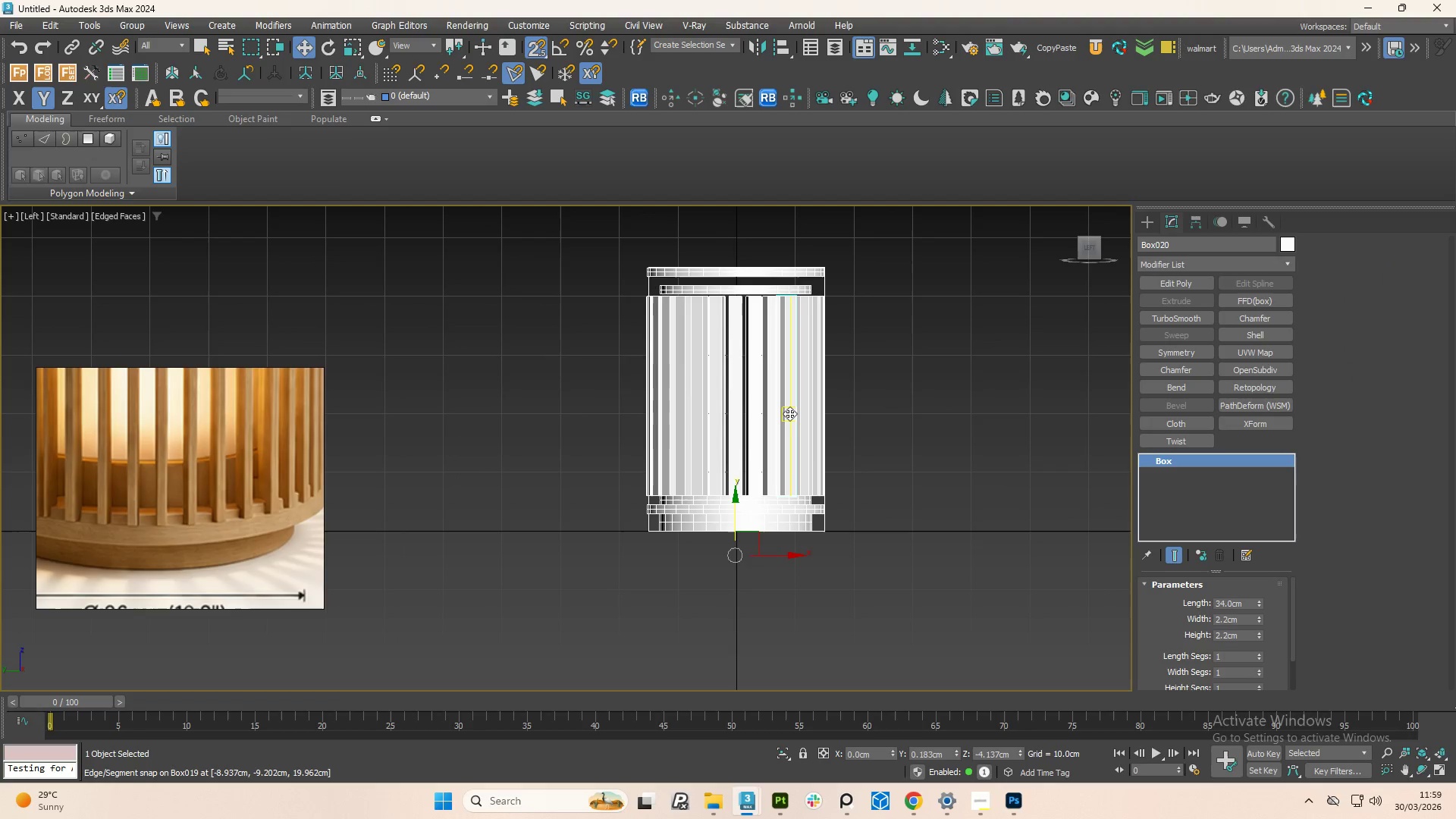 
right_click([789, 413])
 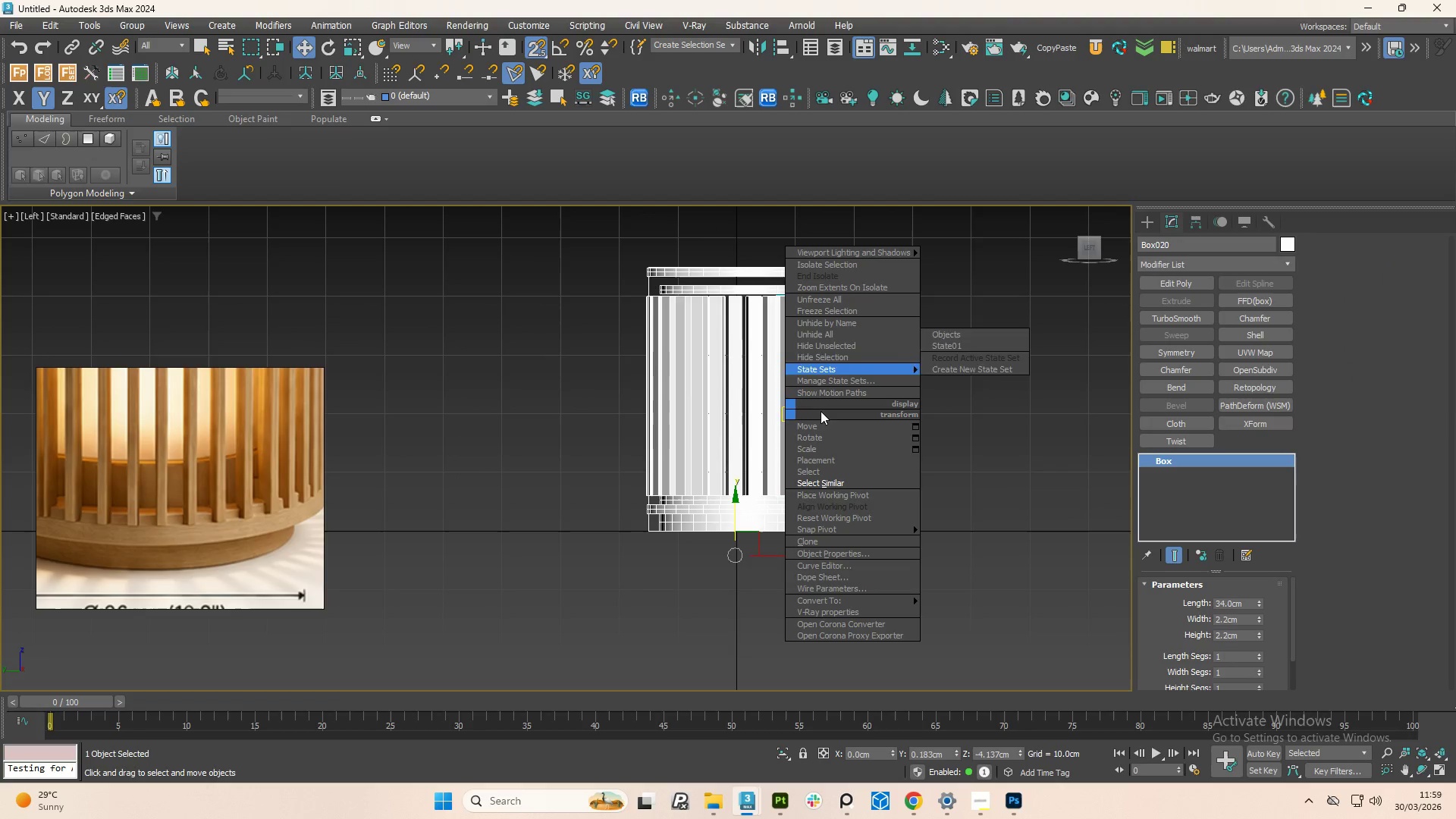 
wait(5.02)
 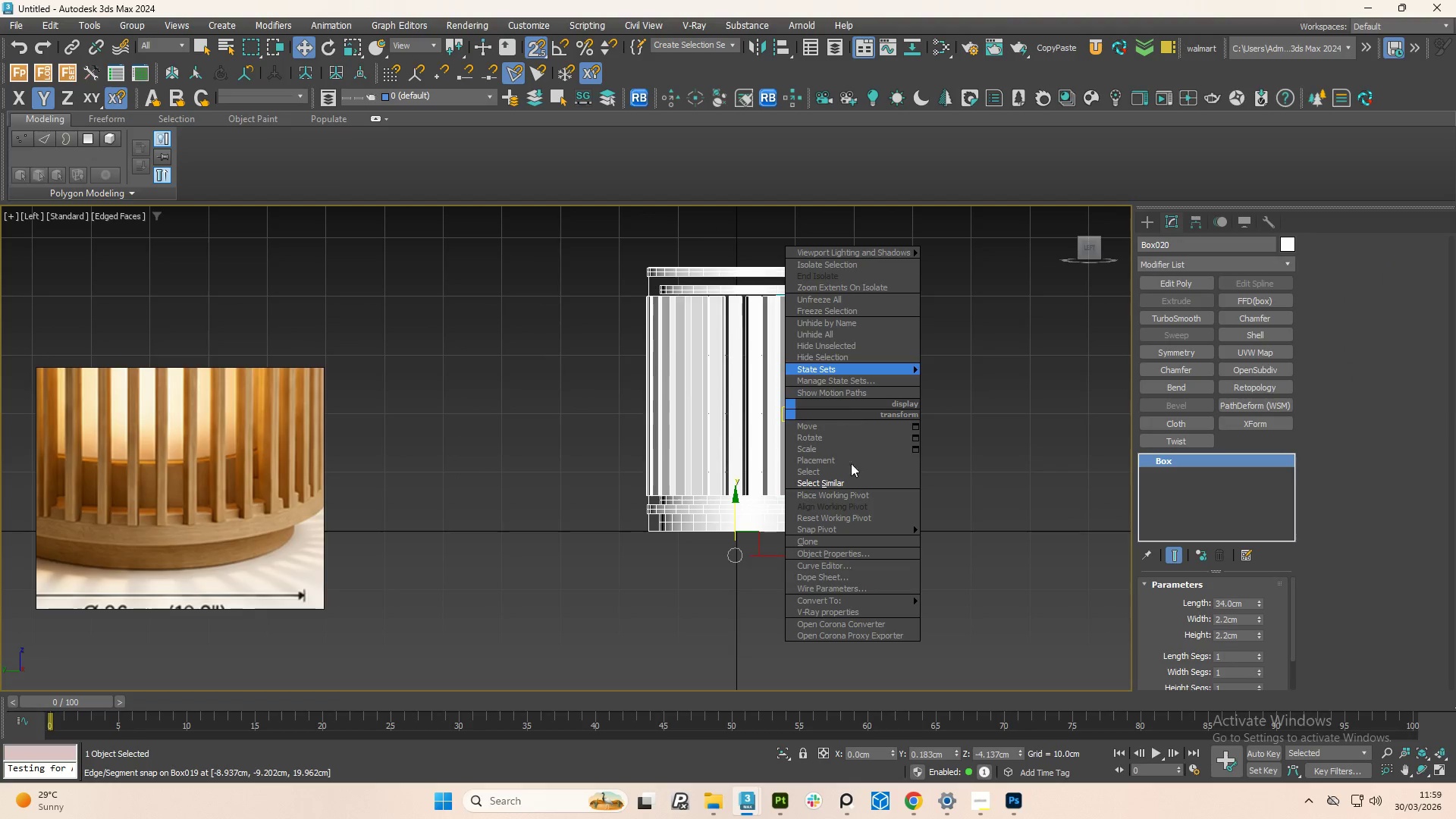 
left_click([829, 482])
 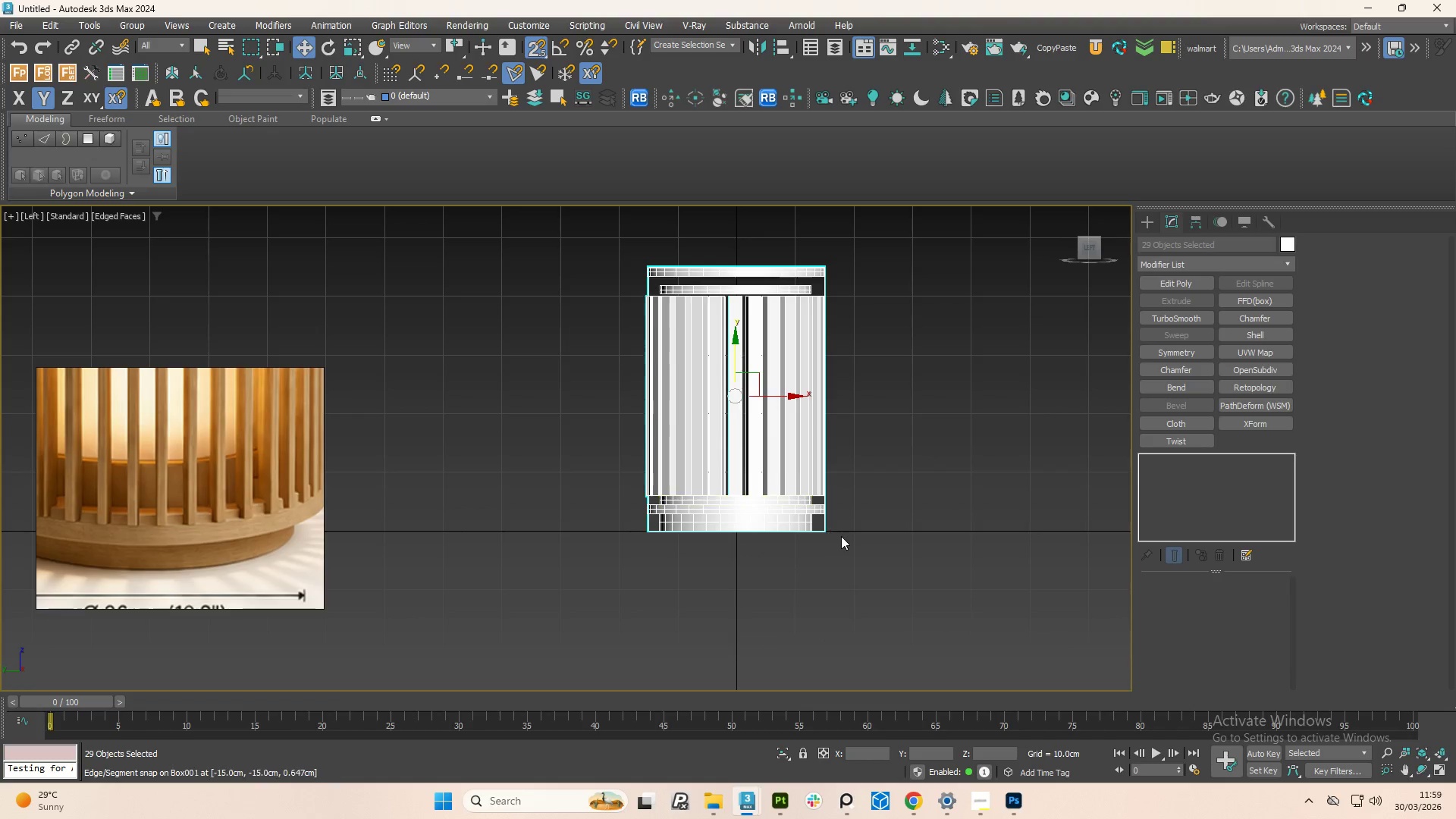 
hold_key(key=AltLeft, duration=0.94)
left_click([827, 532])
 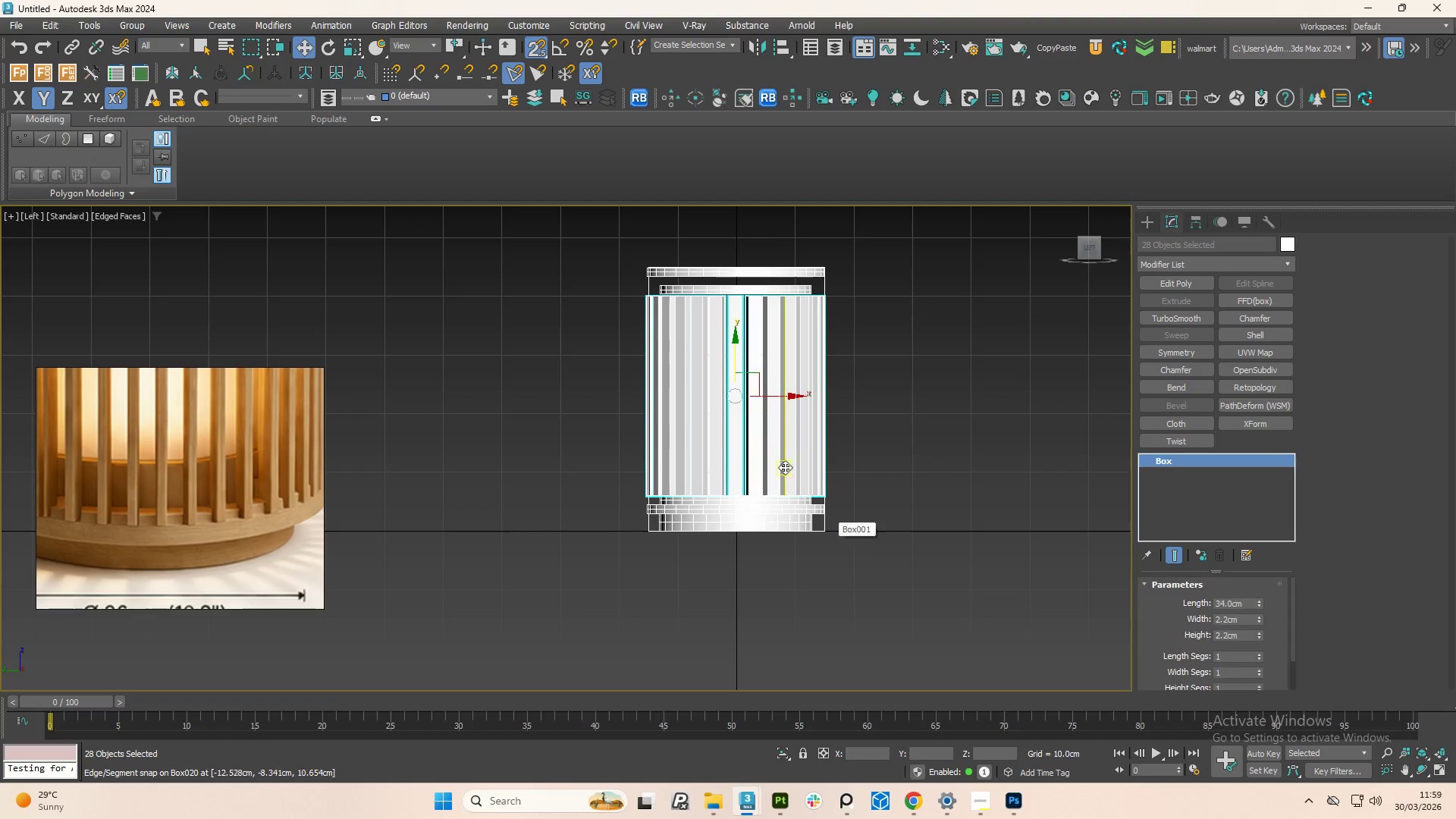 
scroll: coordinate [751, 504], scroll_direction: up, amount: 3.0
 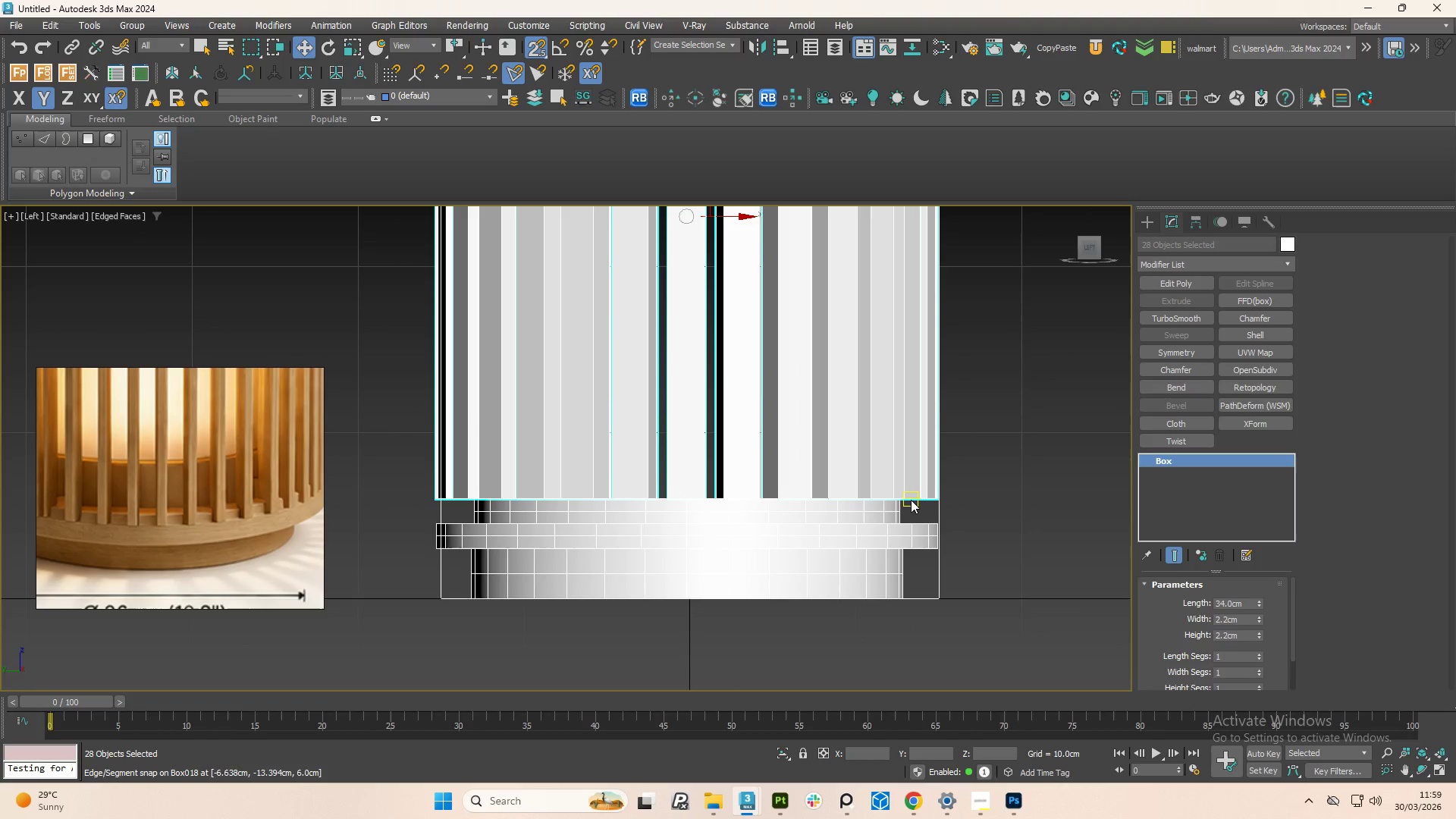 
left_click_drag(start_coordinate=[911, 498], to_coordinate=[913, 514])
 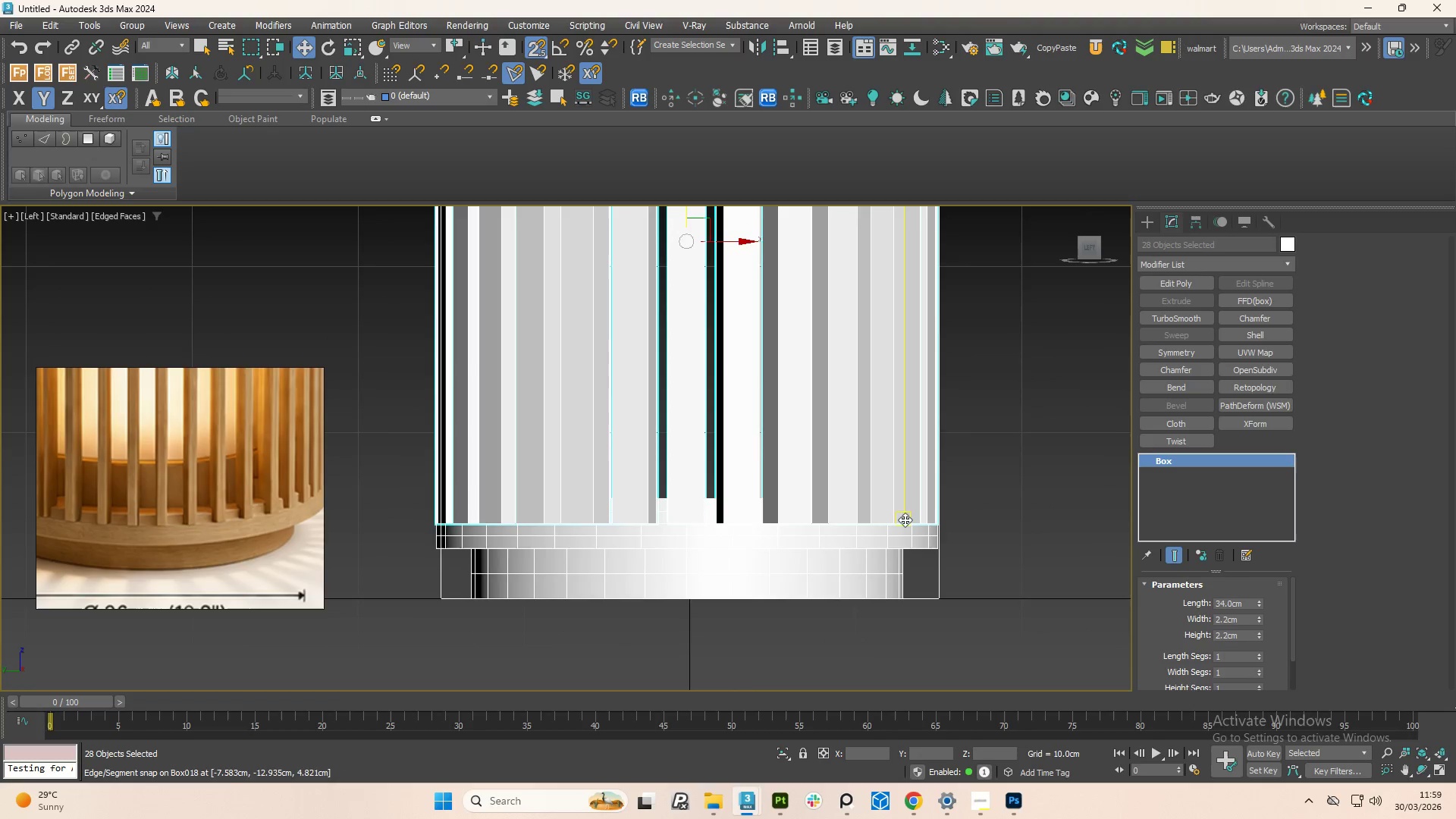 
scroll: coordinate [901, 526], scroll_direction: down, amount: 1.0
 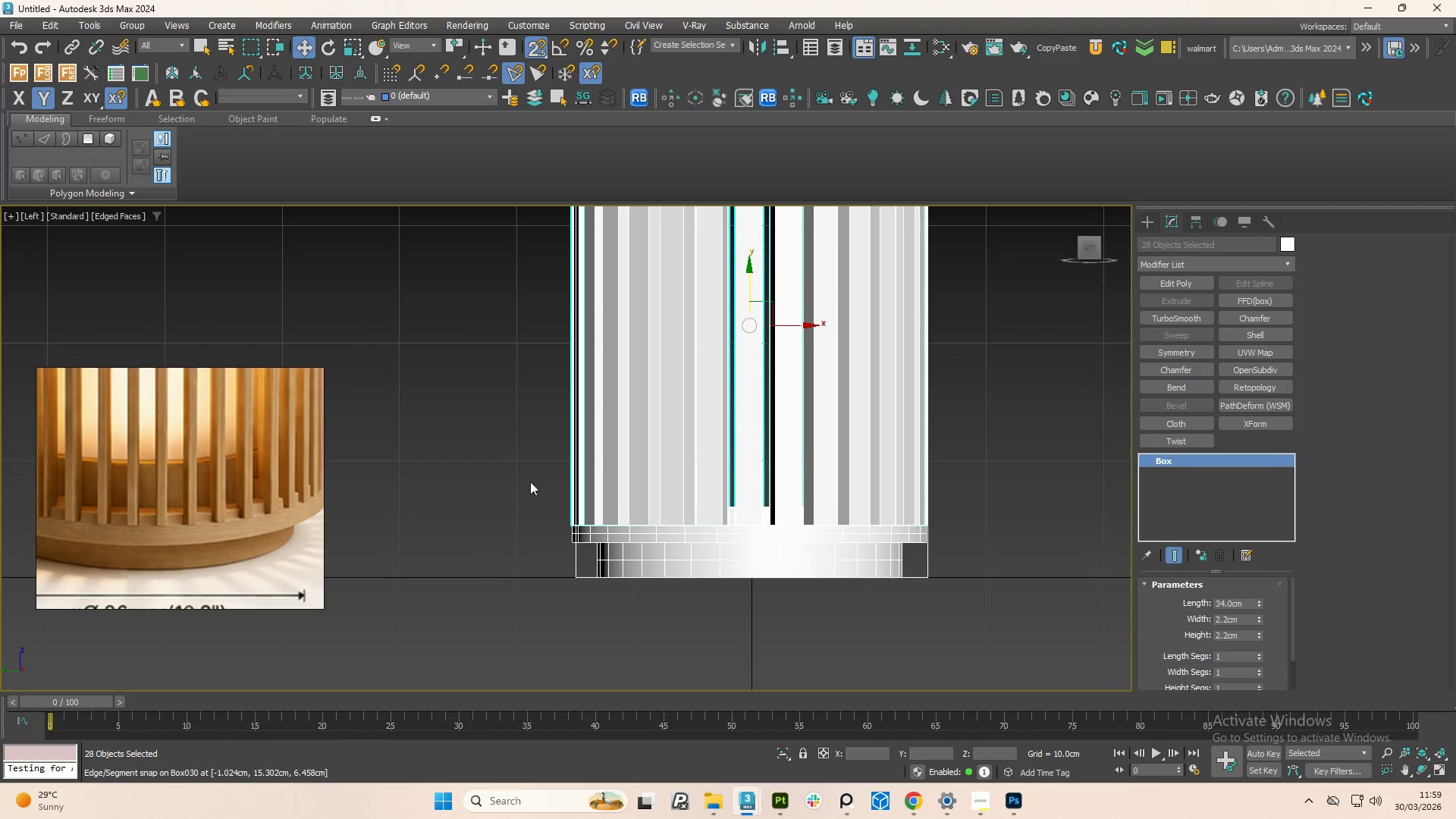 
left_click([529, 481])
 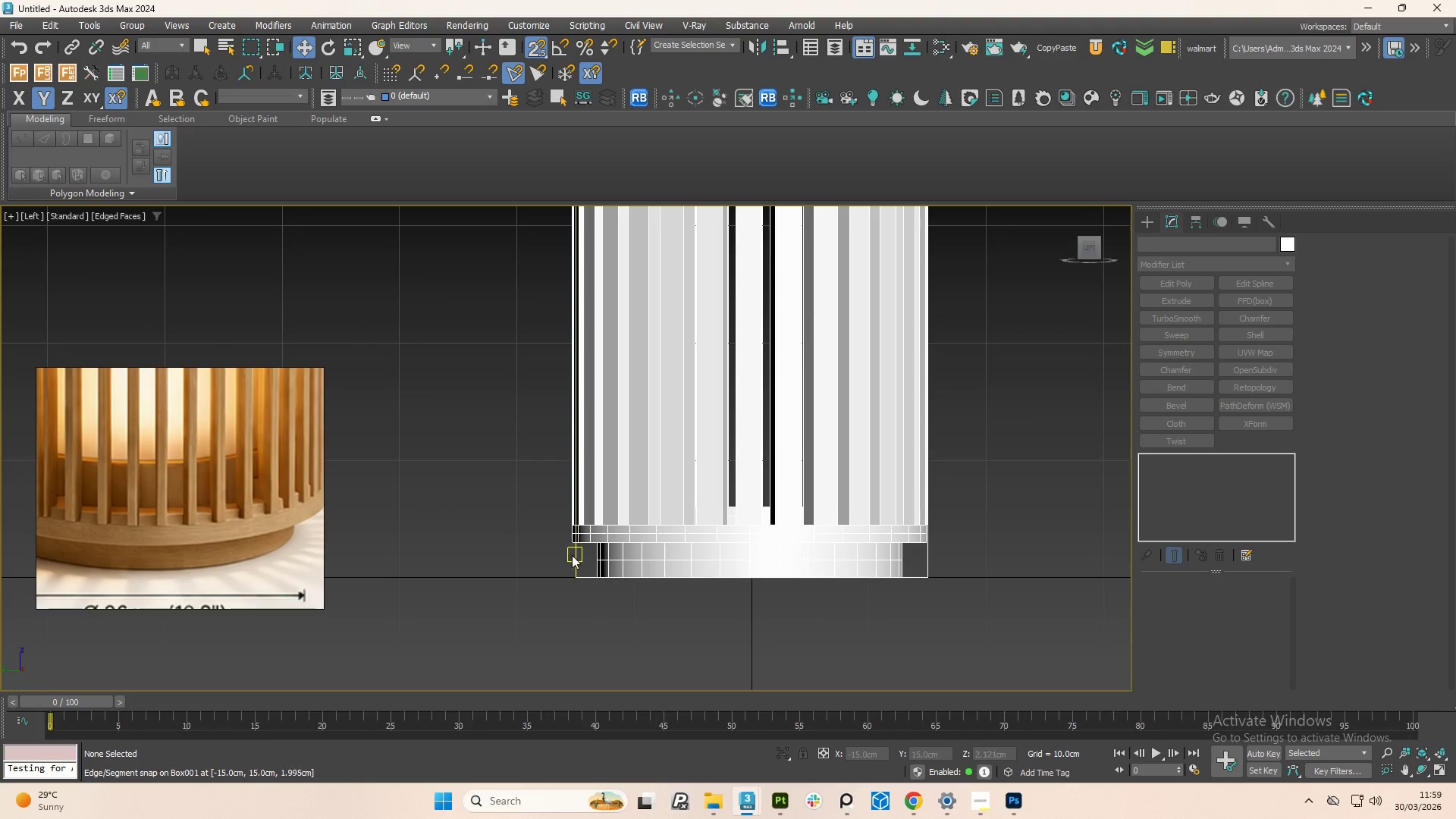 
scroll: coordinate [600, 533], scroll_direction: up, amount: 4.0
 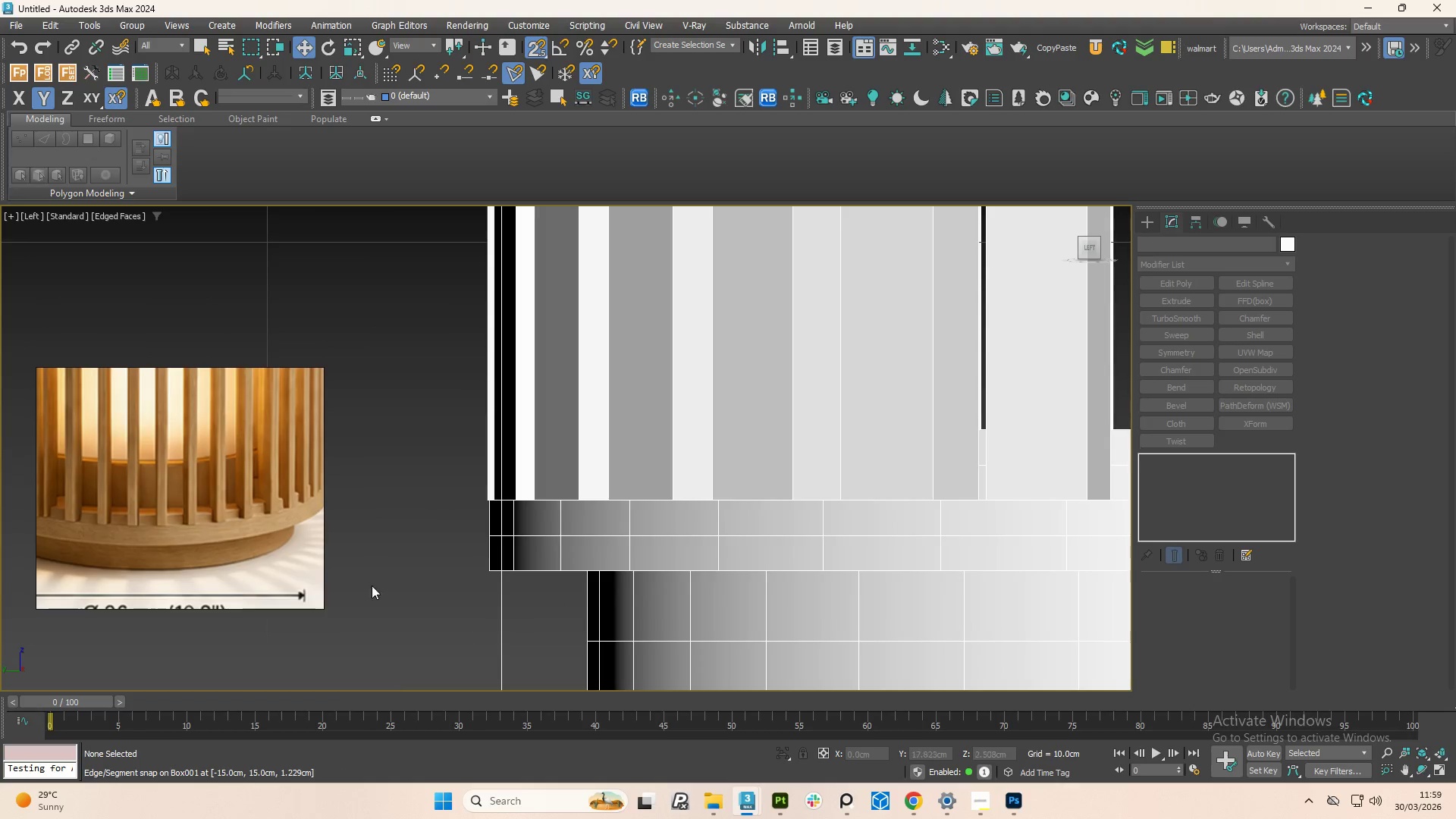 
scroll: coordinate [196, 567], scroll_direction: down, amount: 6.0
 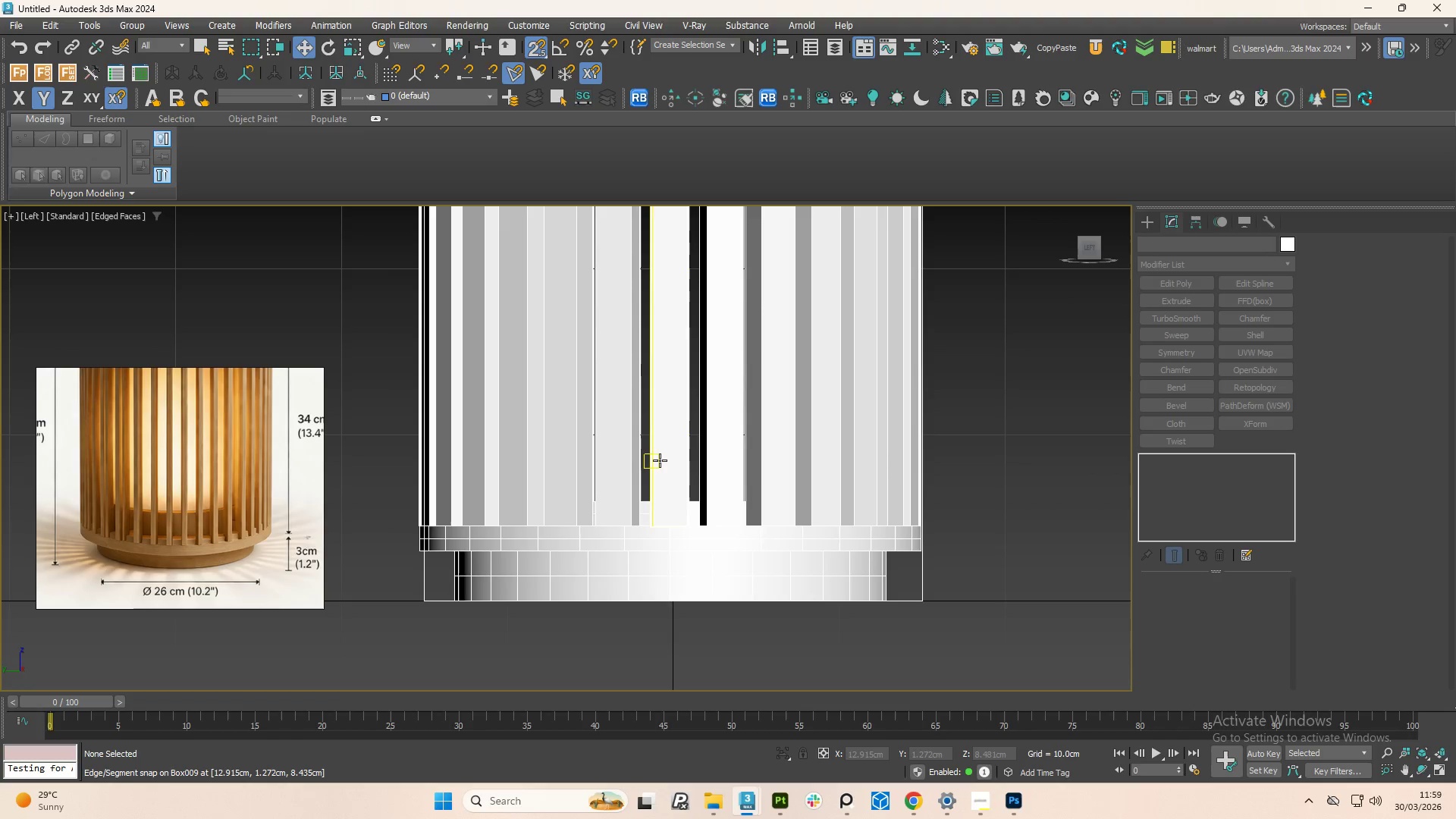 
hold_key(key=AltLeft, duration=1.28)
 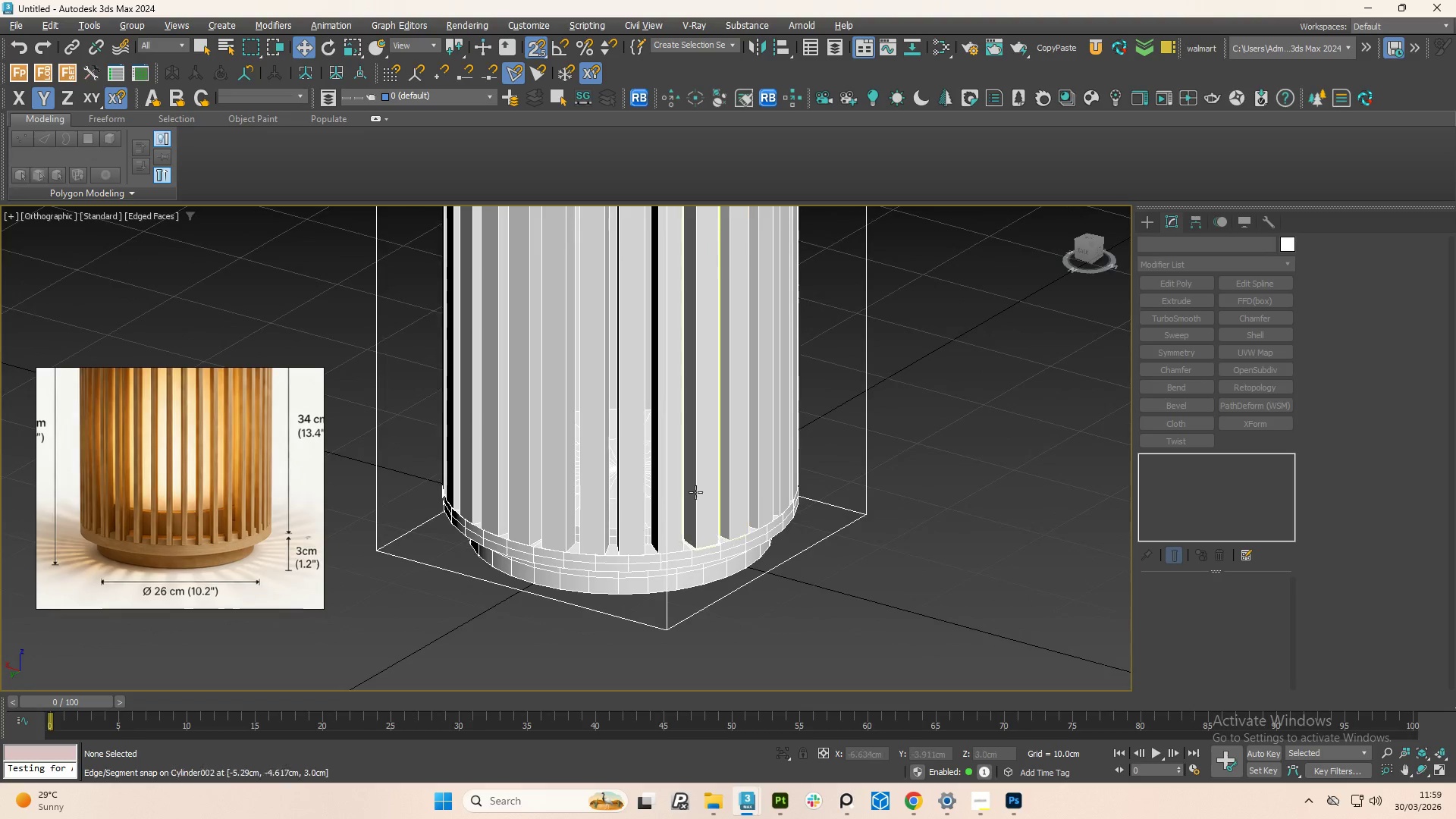 
scroll: coordinate [660, 469], scroll_direction: down, amount: 1.0
 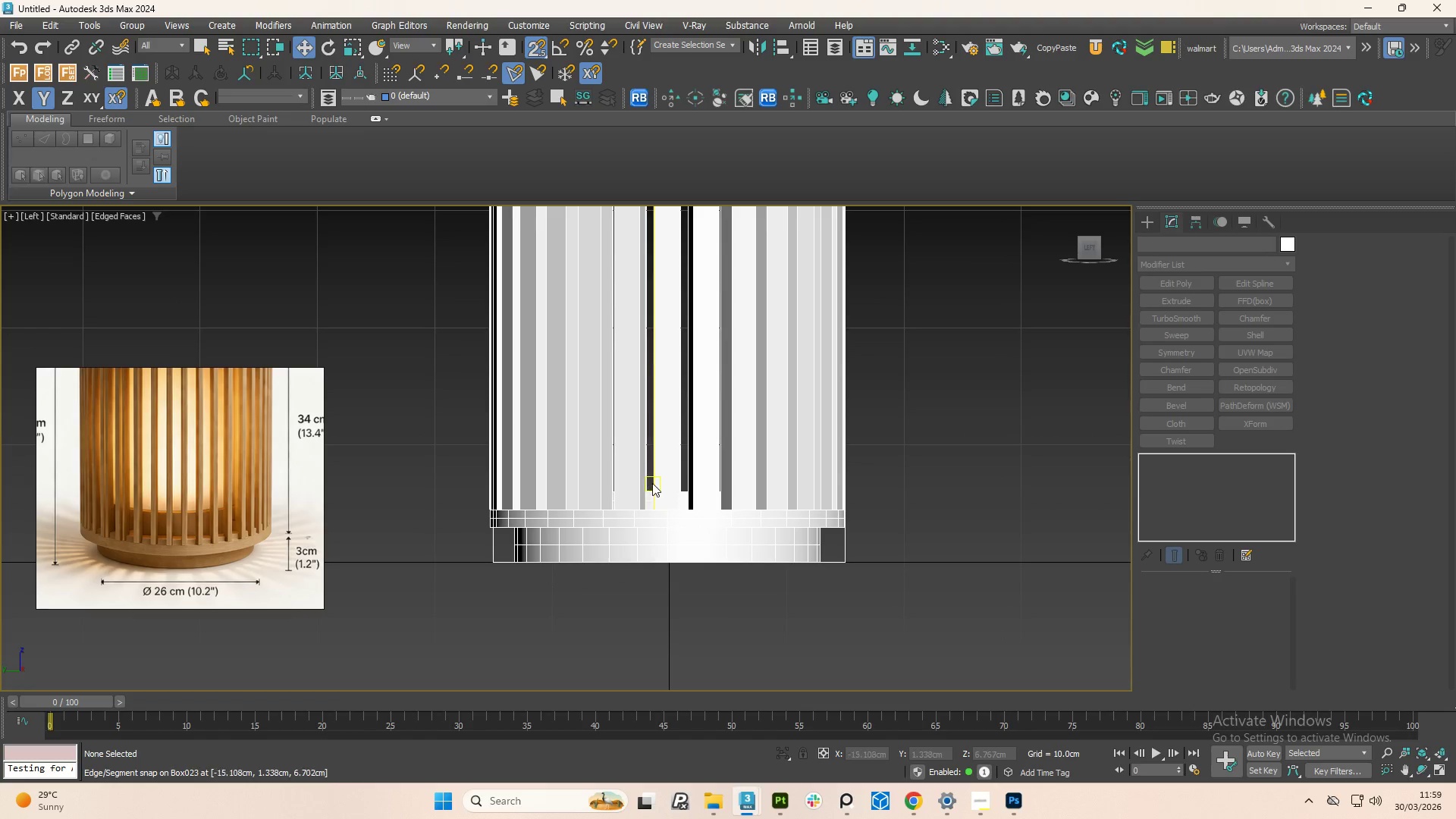 
hold_key(key=AltLeft, duration=1.5)
 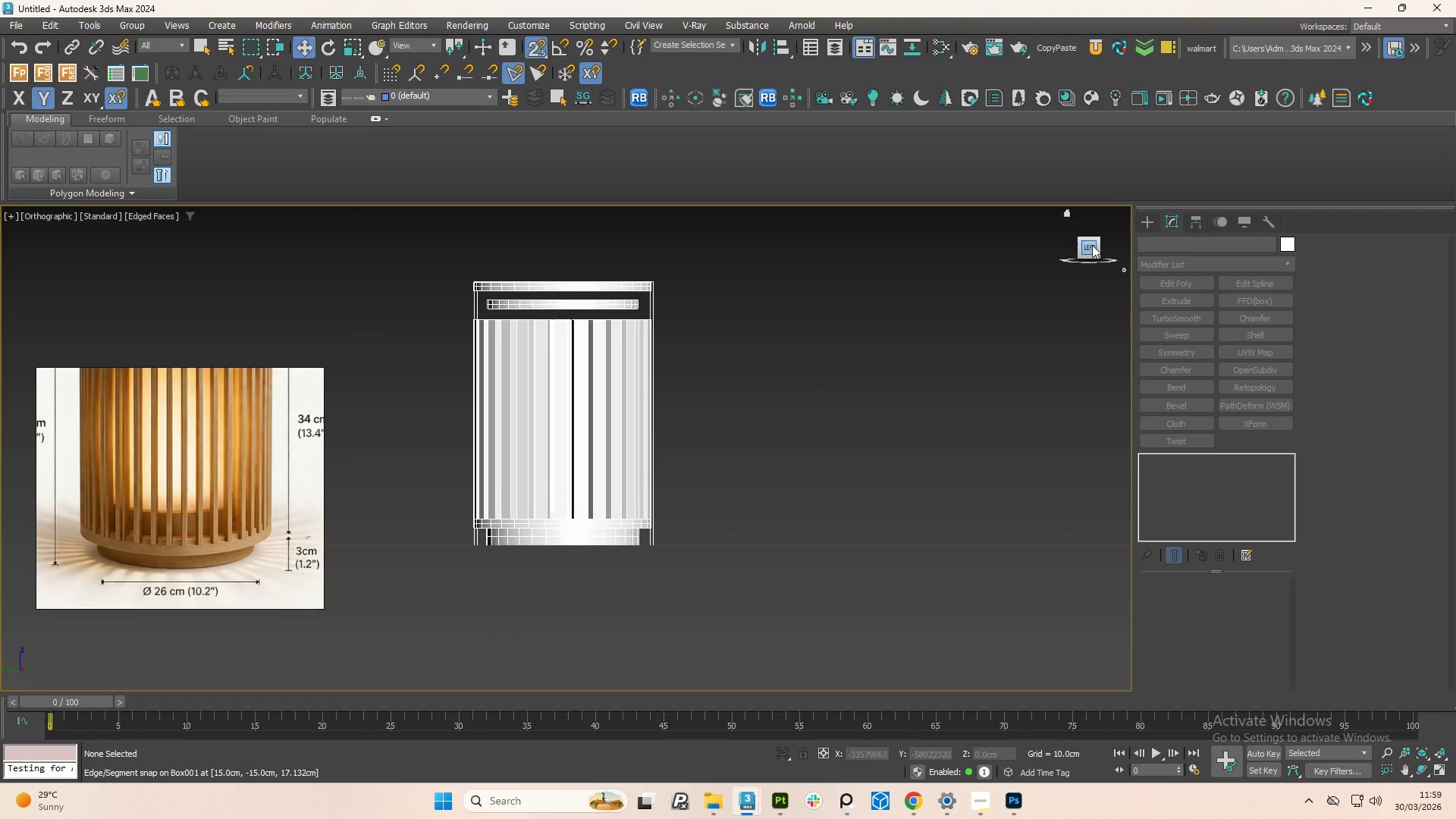 
scroll: coordinate [691, 493], scroll_direction: down, amount: 2.0
 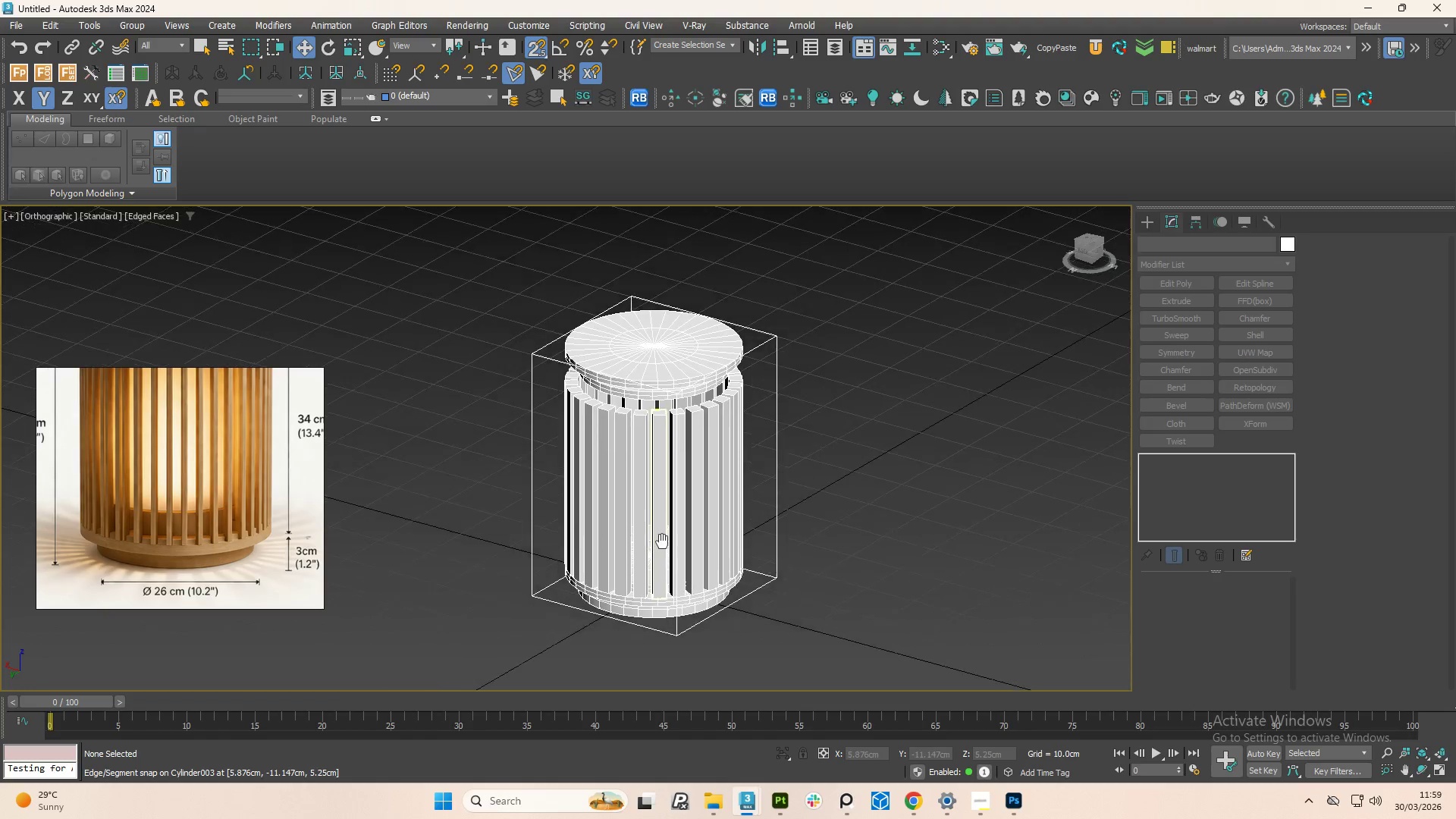 
left_click([1092, 245])
 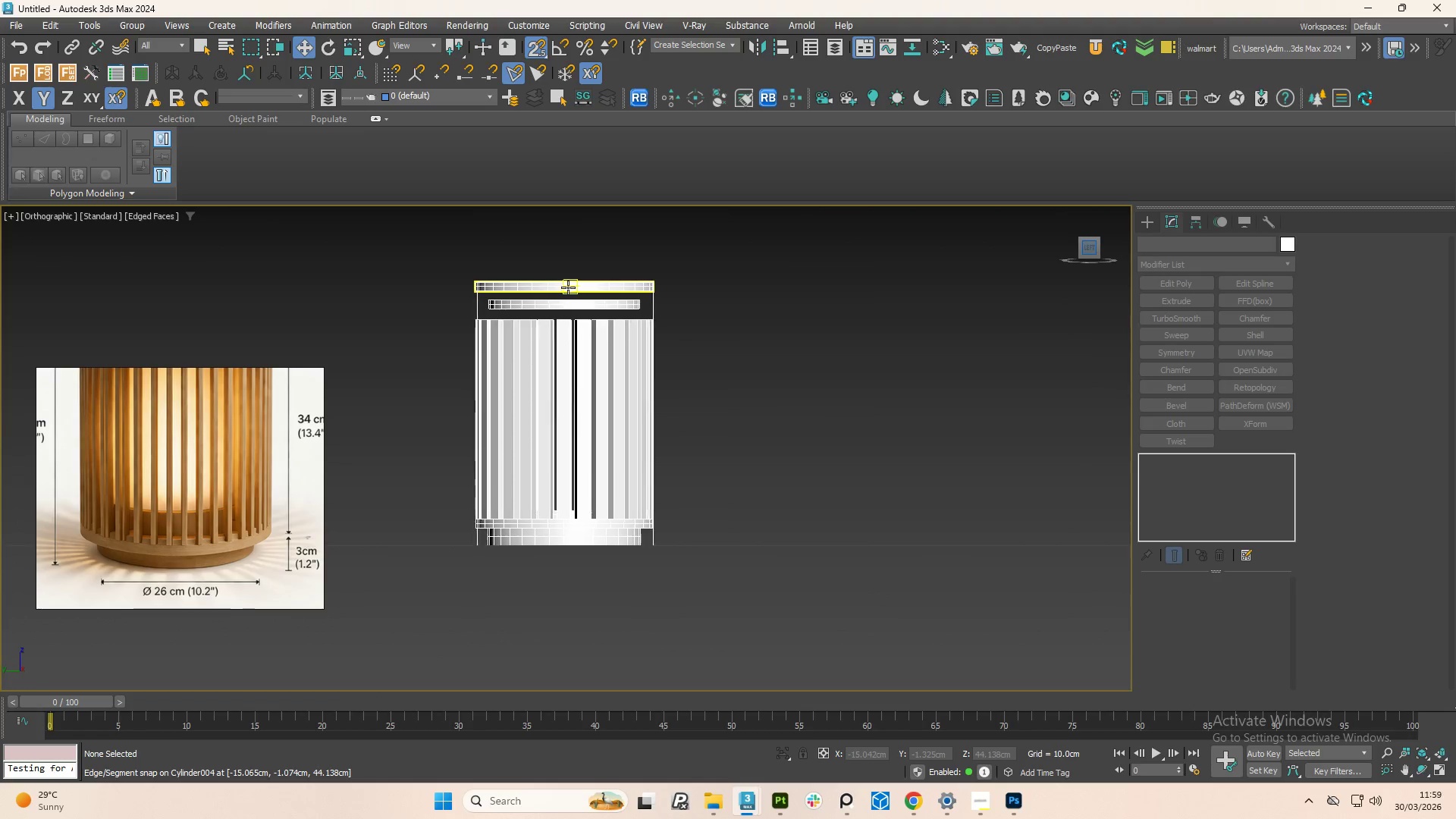 
scroll: coordinate [569, 297], scroll_direction: up, amount: 2.0
 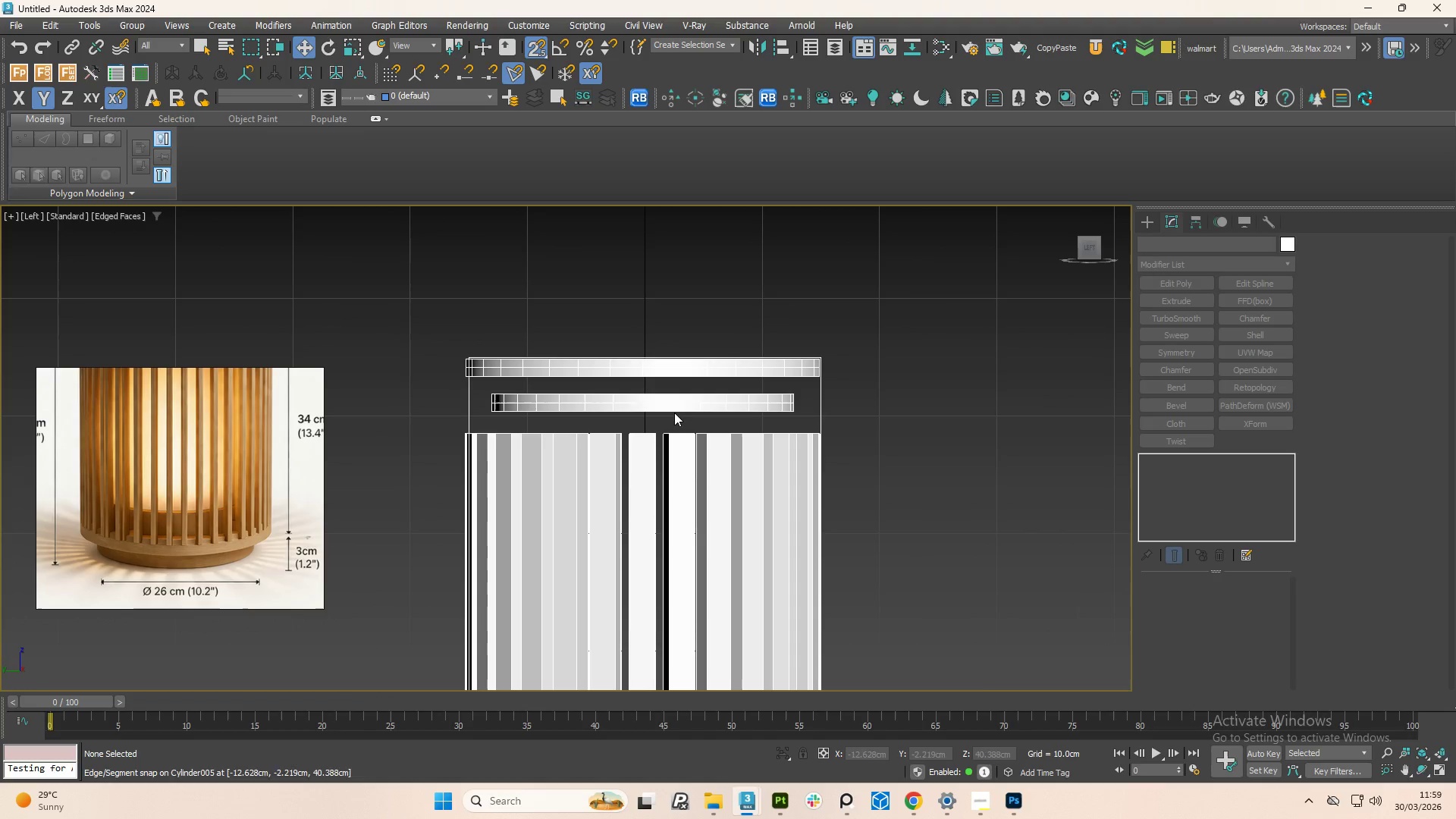 
scroll: coordinate [268, 529], scroll_direction: down, amount: 5.0
 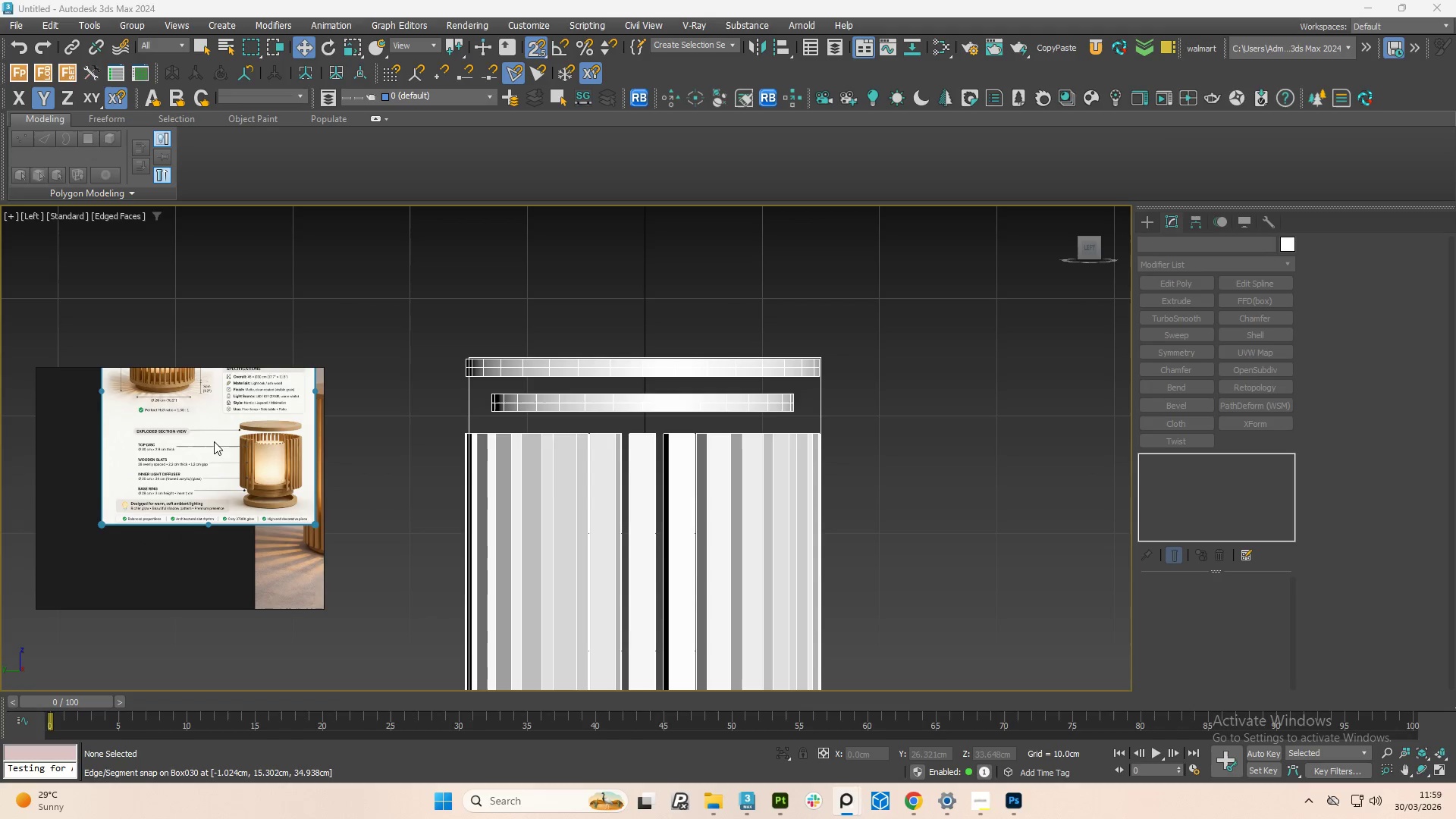 
scroll: coordinate [193, 454], scroll_direction: up, amount: 4.0
 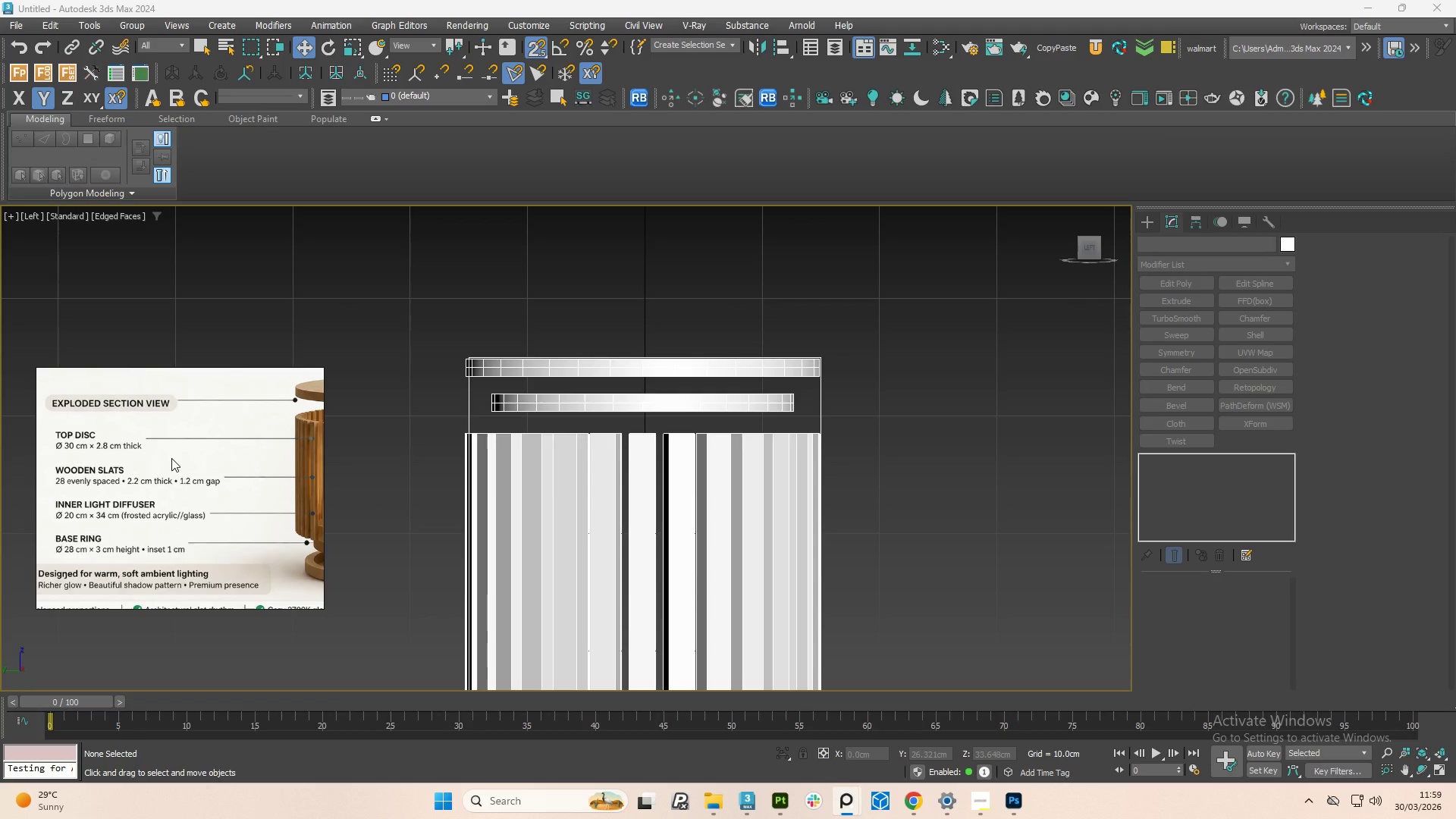 
wait(5.46)
 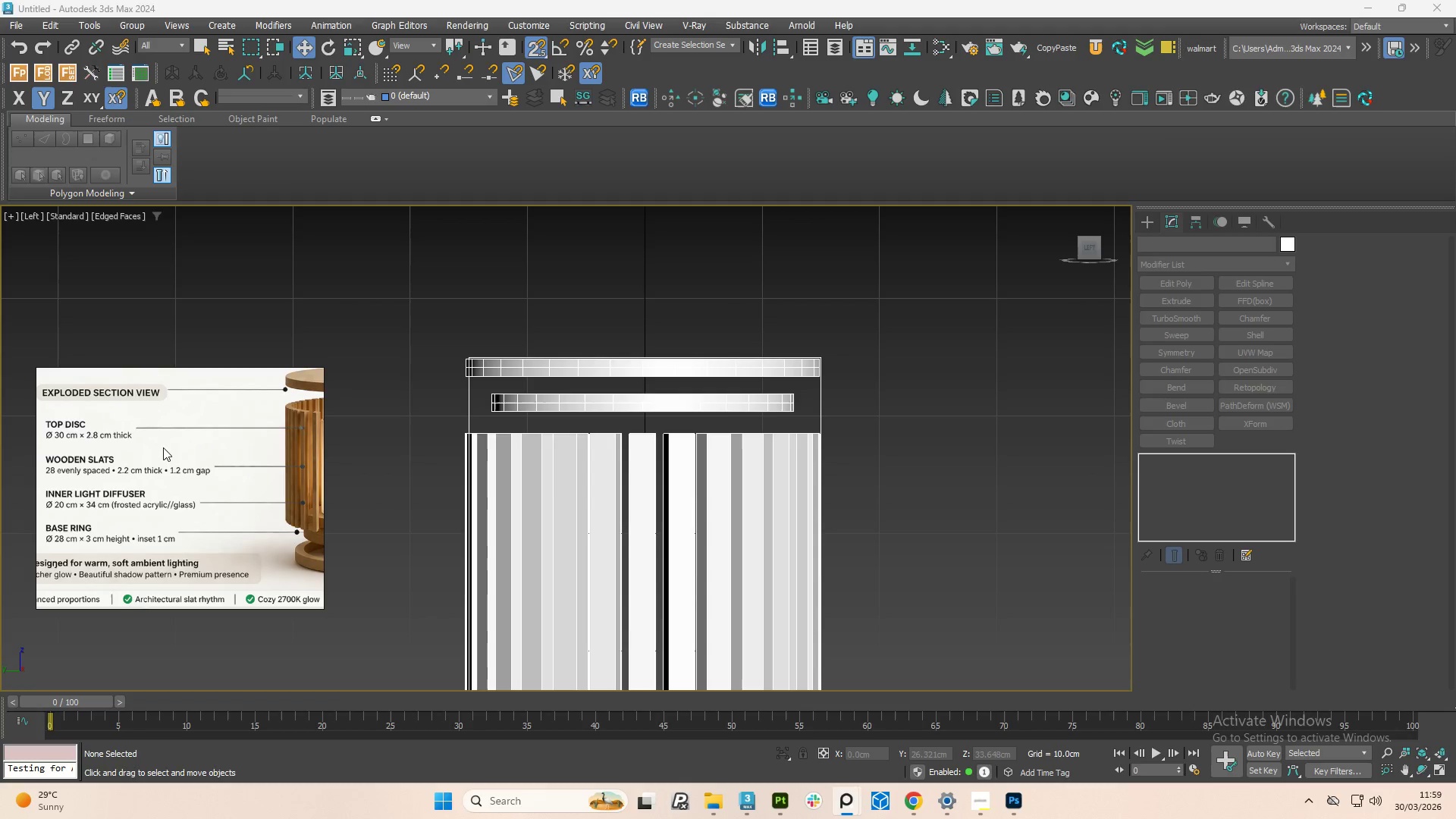 
scroll: coordinate [171, 458], scroll_direction: down, amount: 1.0
 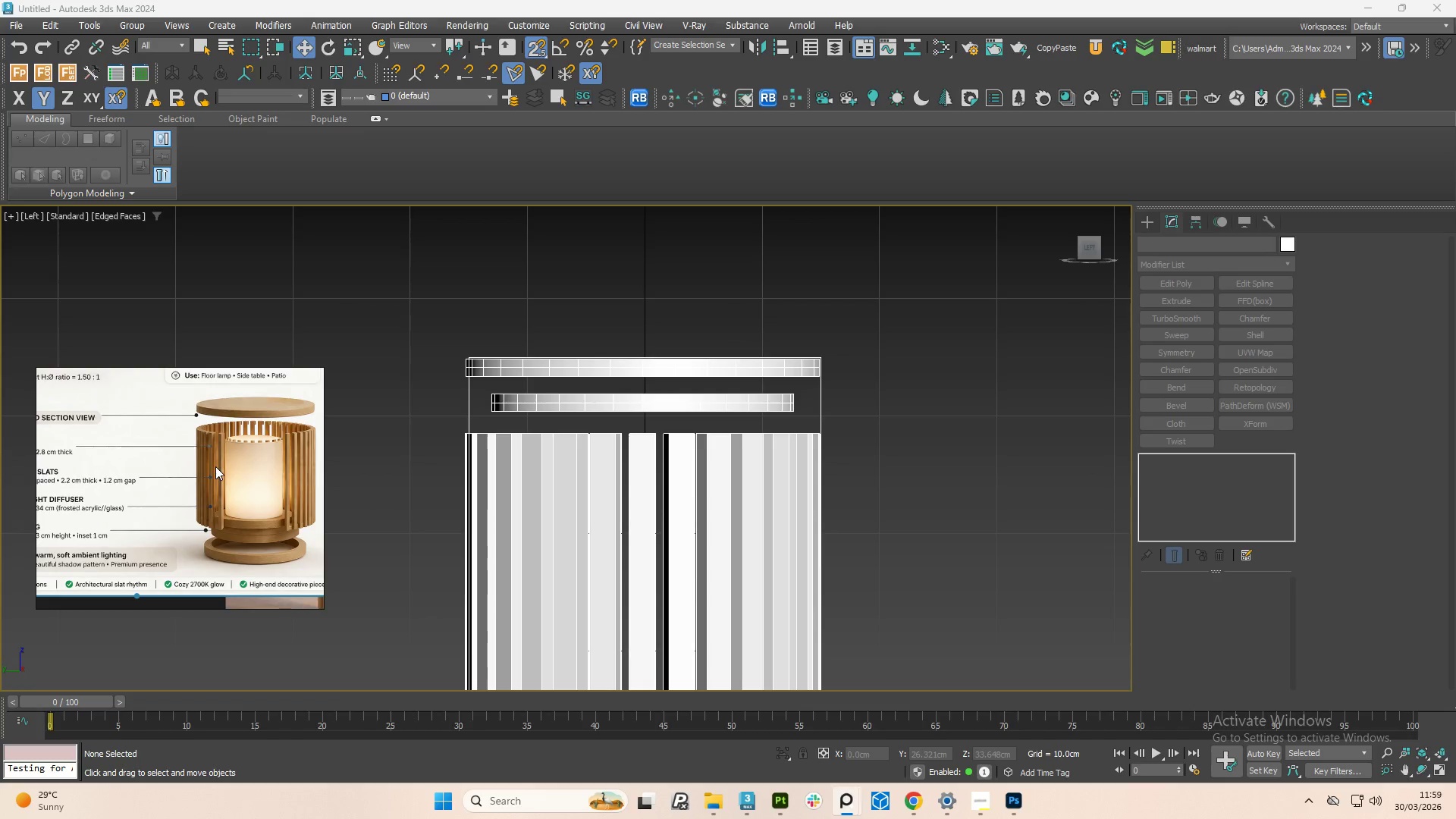 
left_click([599, 370])
 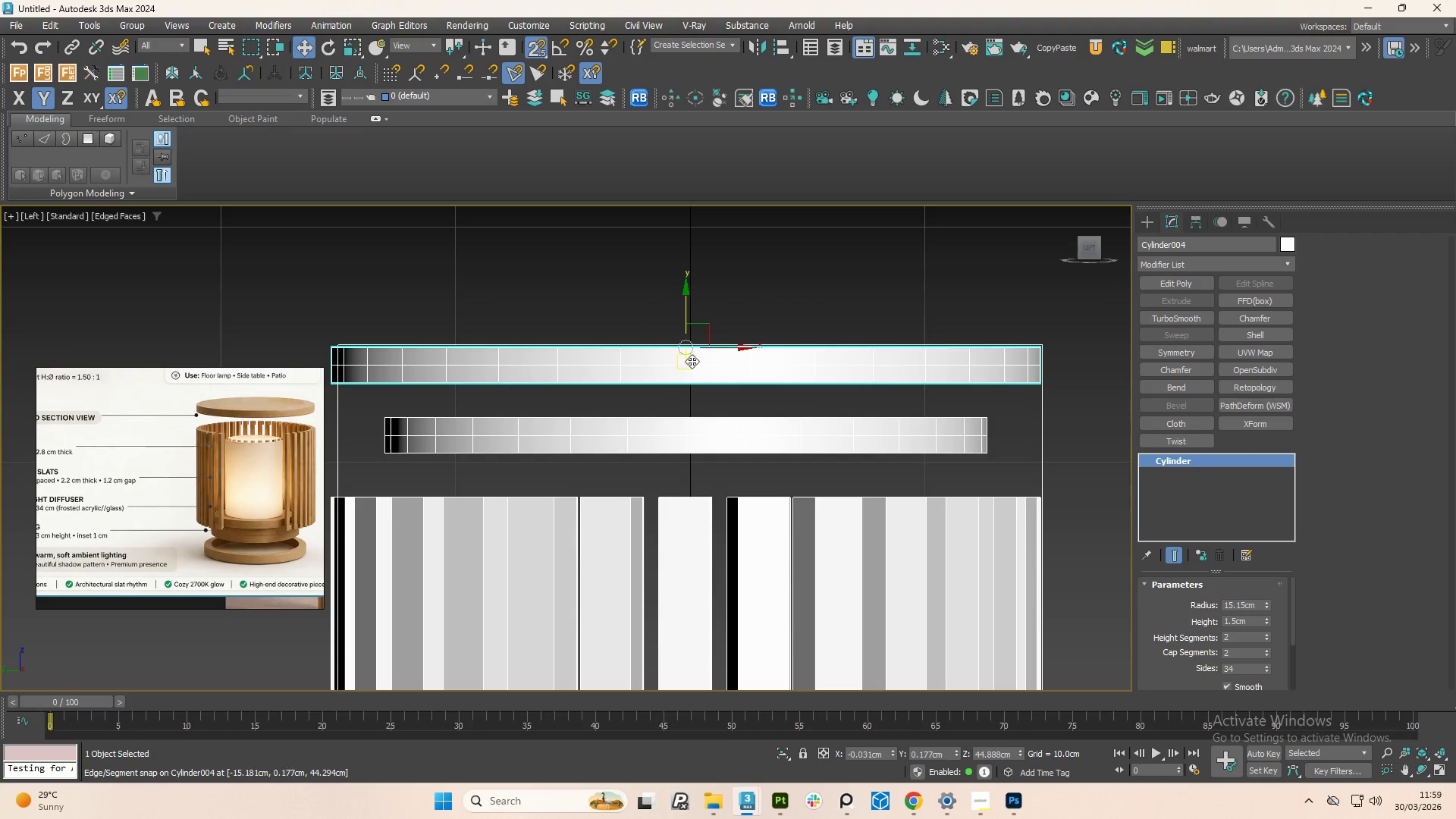 
scroll: coordinate [599, 370], scroll_direction: up, amount: 2.0
 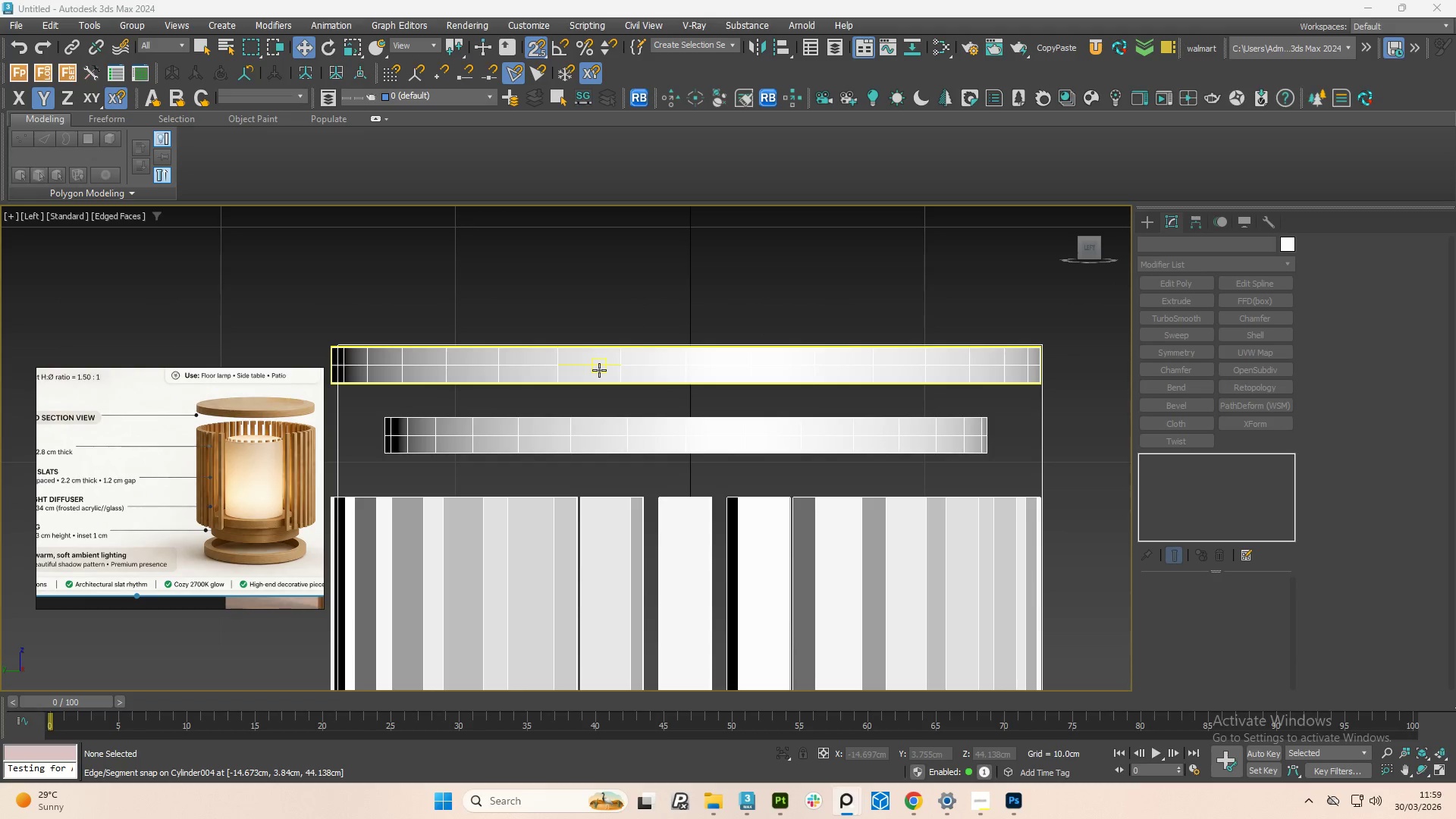 
mouse_move([737, 346])
 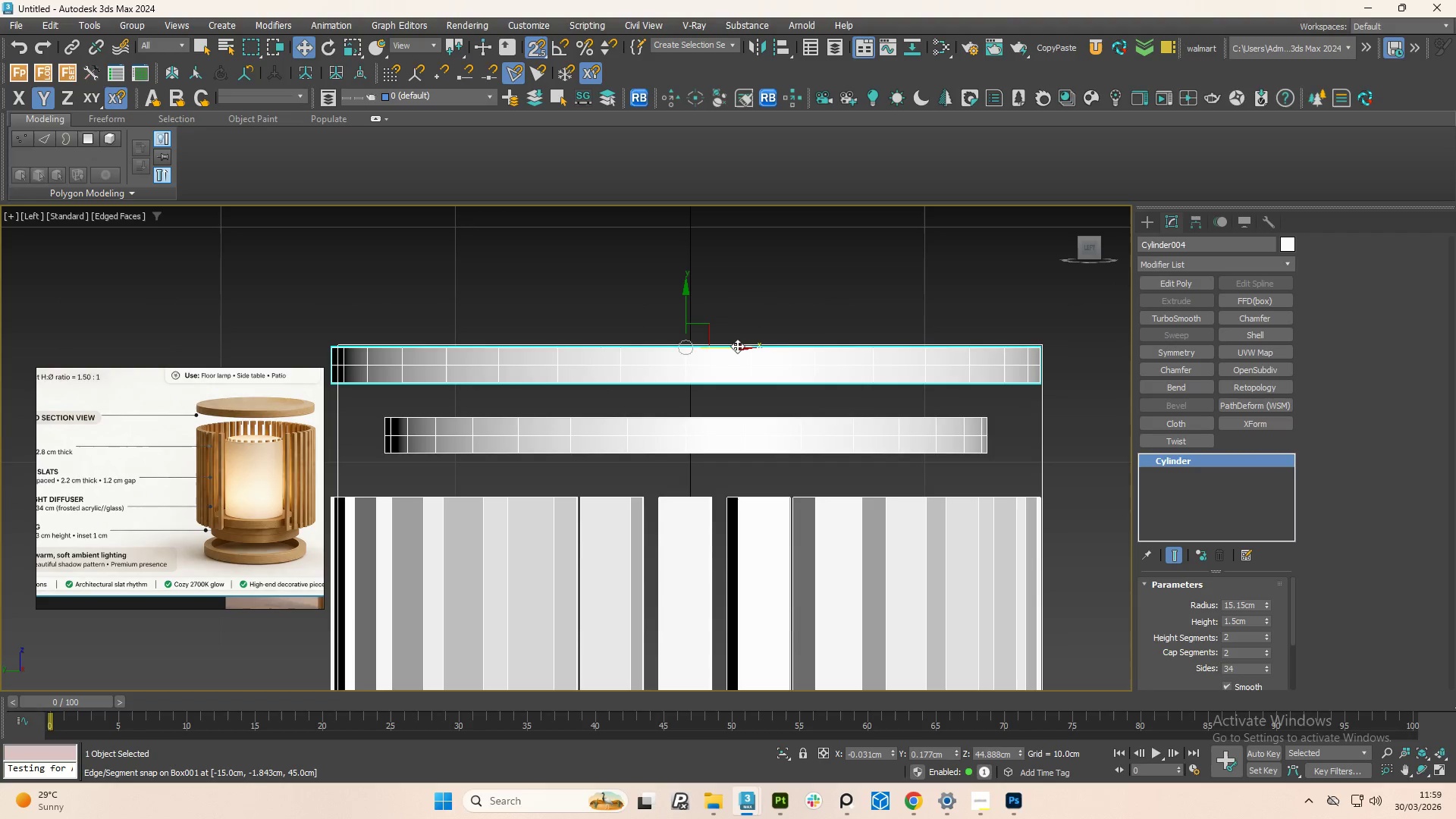 
left_click_drag(start_coordinate=[737, 346], to_coordinate=[730, 346])
 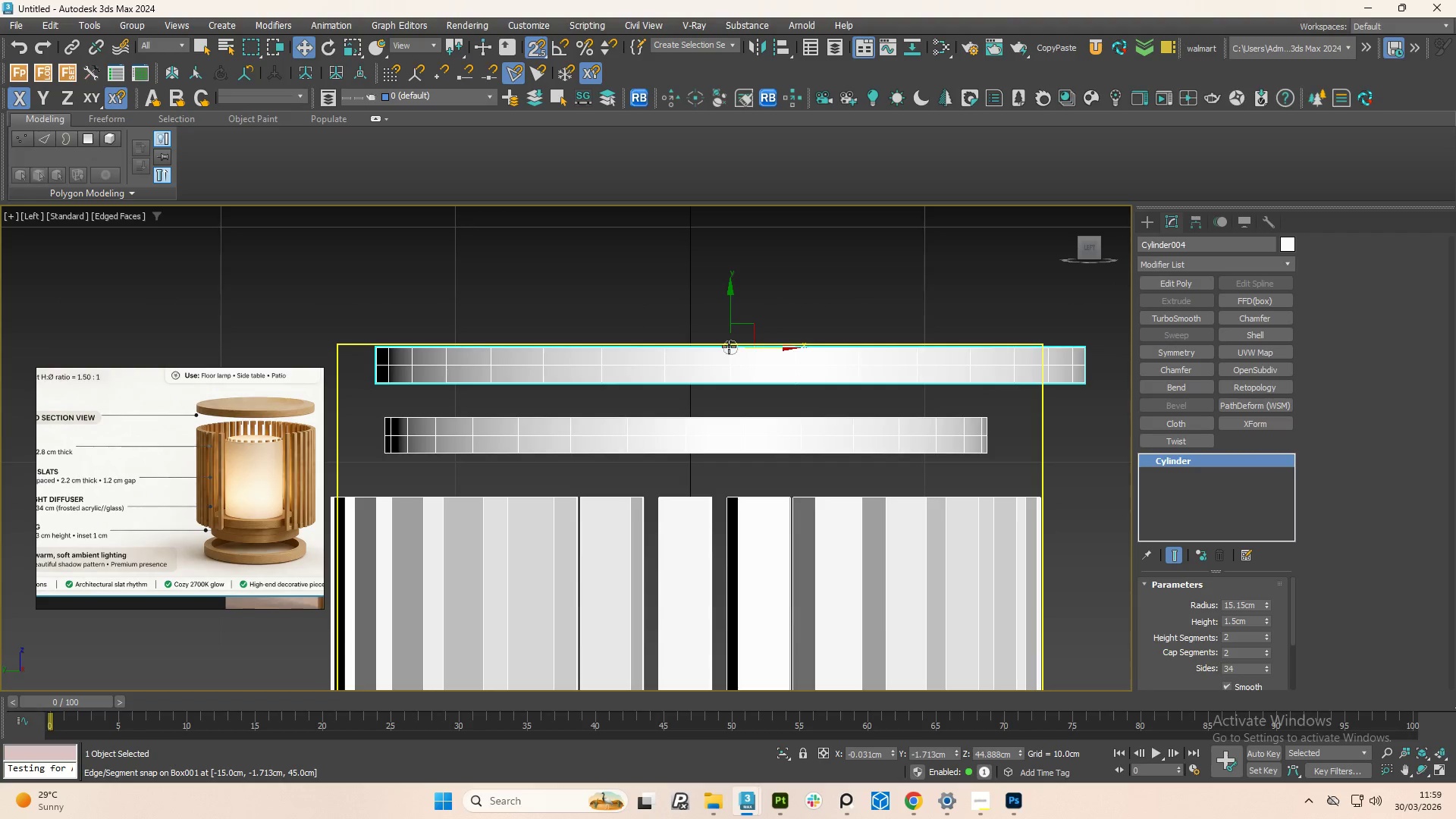 
key(Control+ControlLeft)
 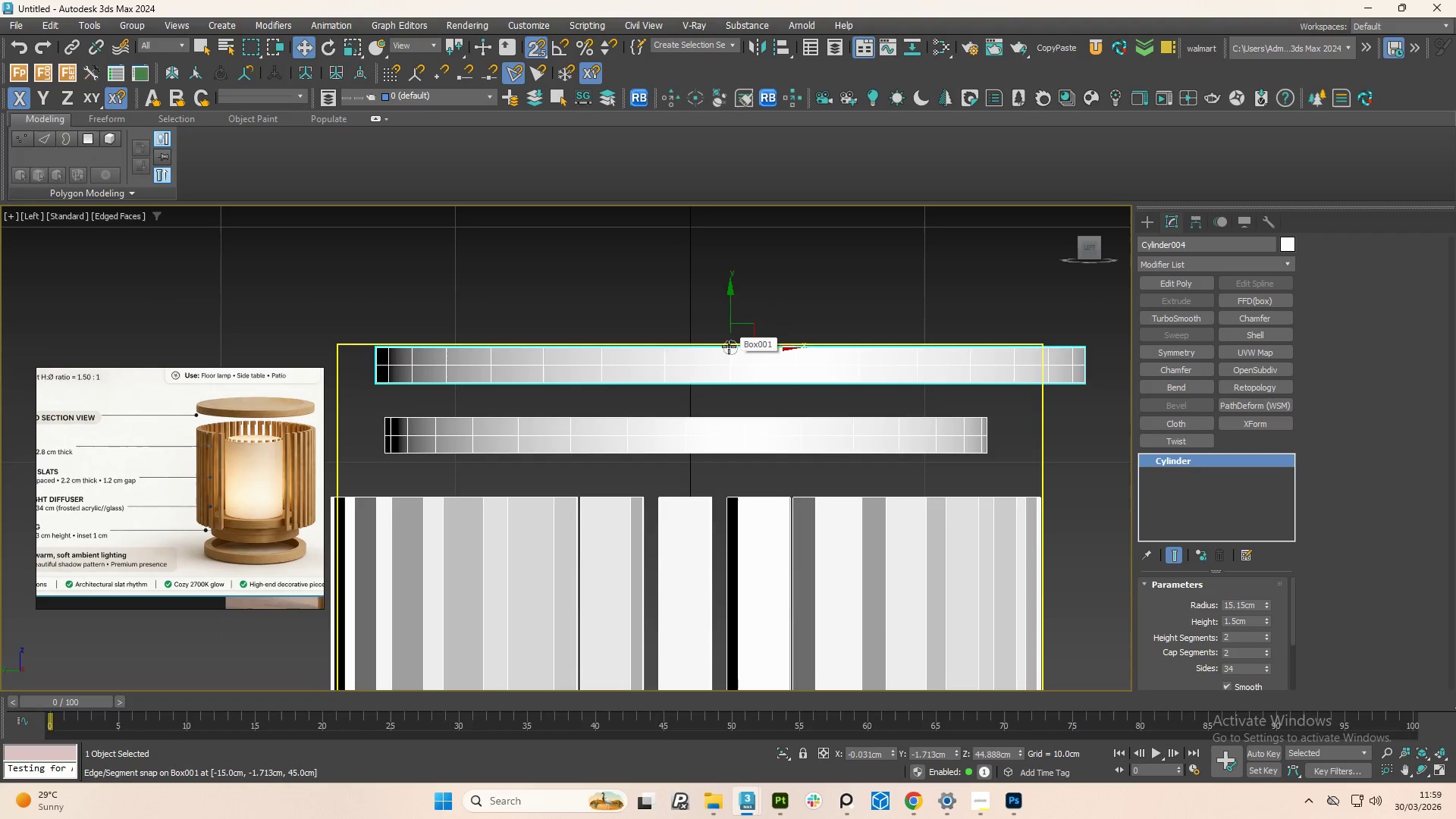 
key(Control+Z)
 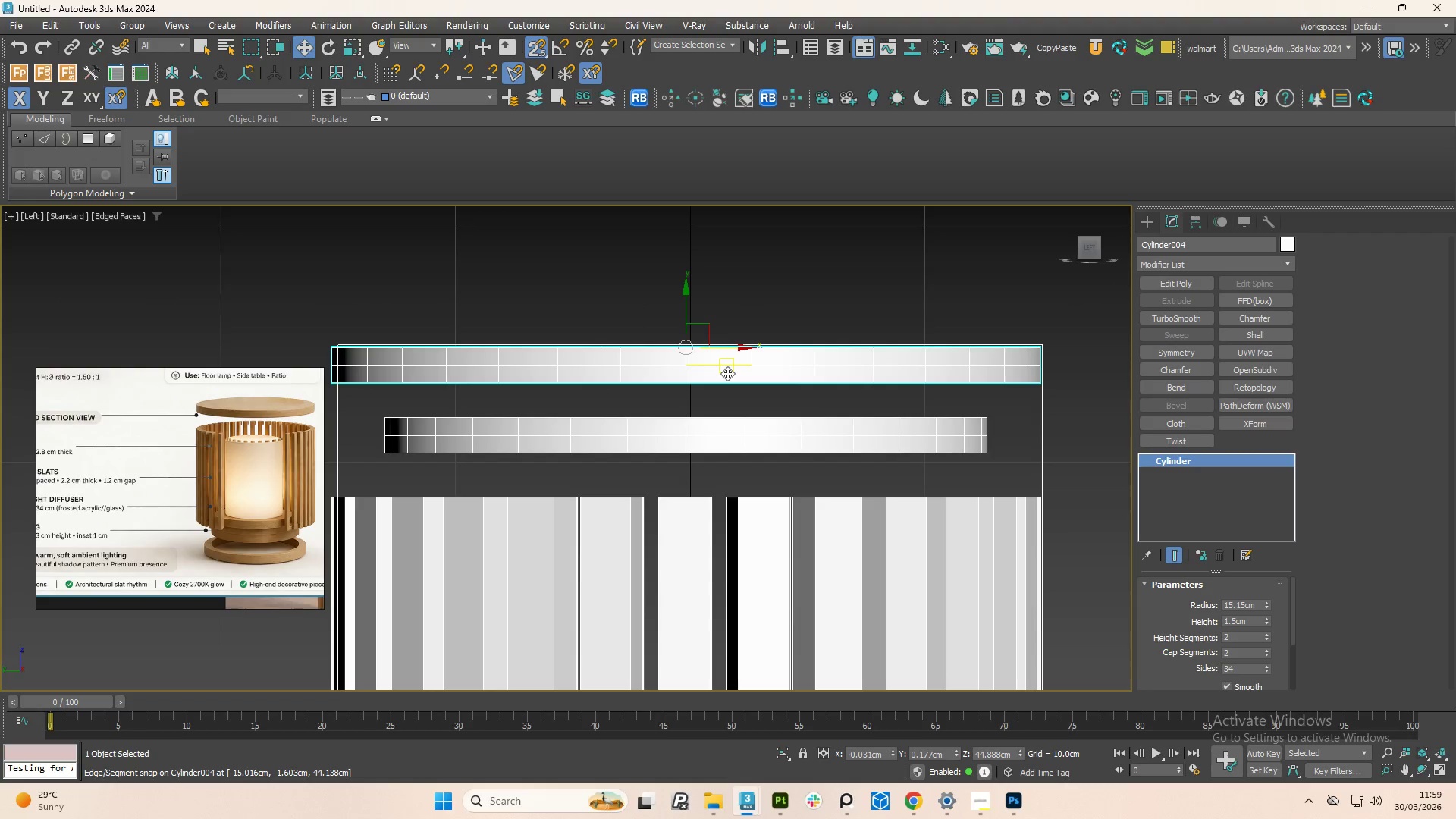 
key(S)
 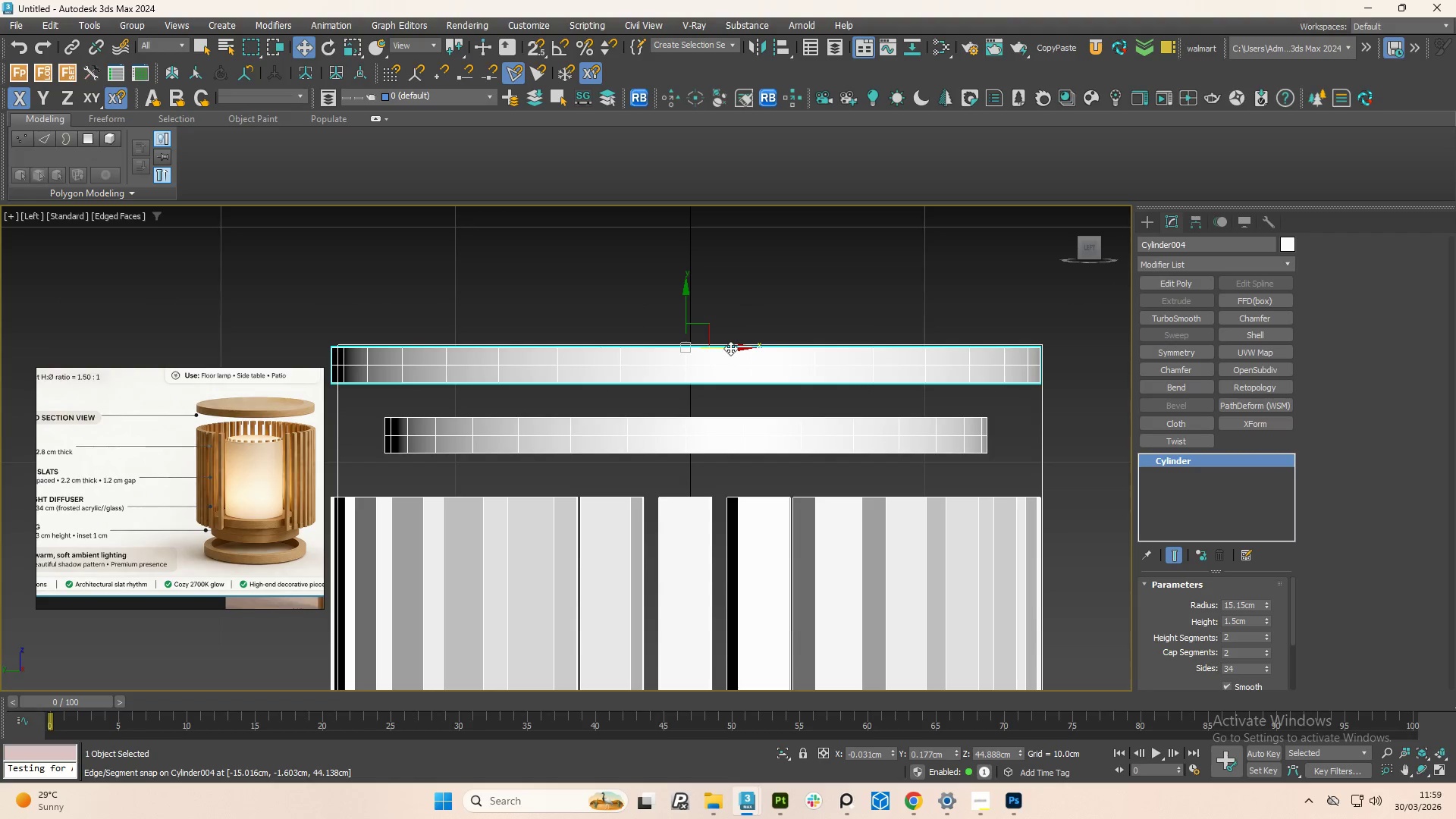 
left_click_drag(start_coordinate=[739, 347], to_coordinate=[742, 347])
 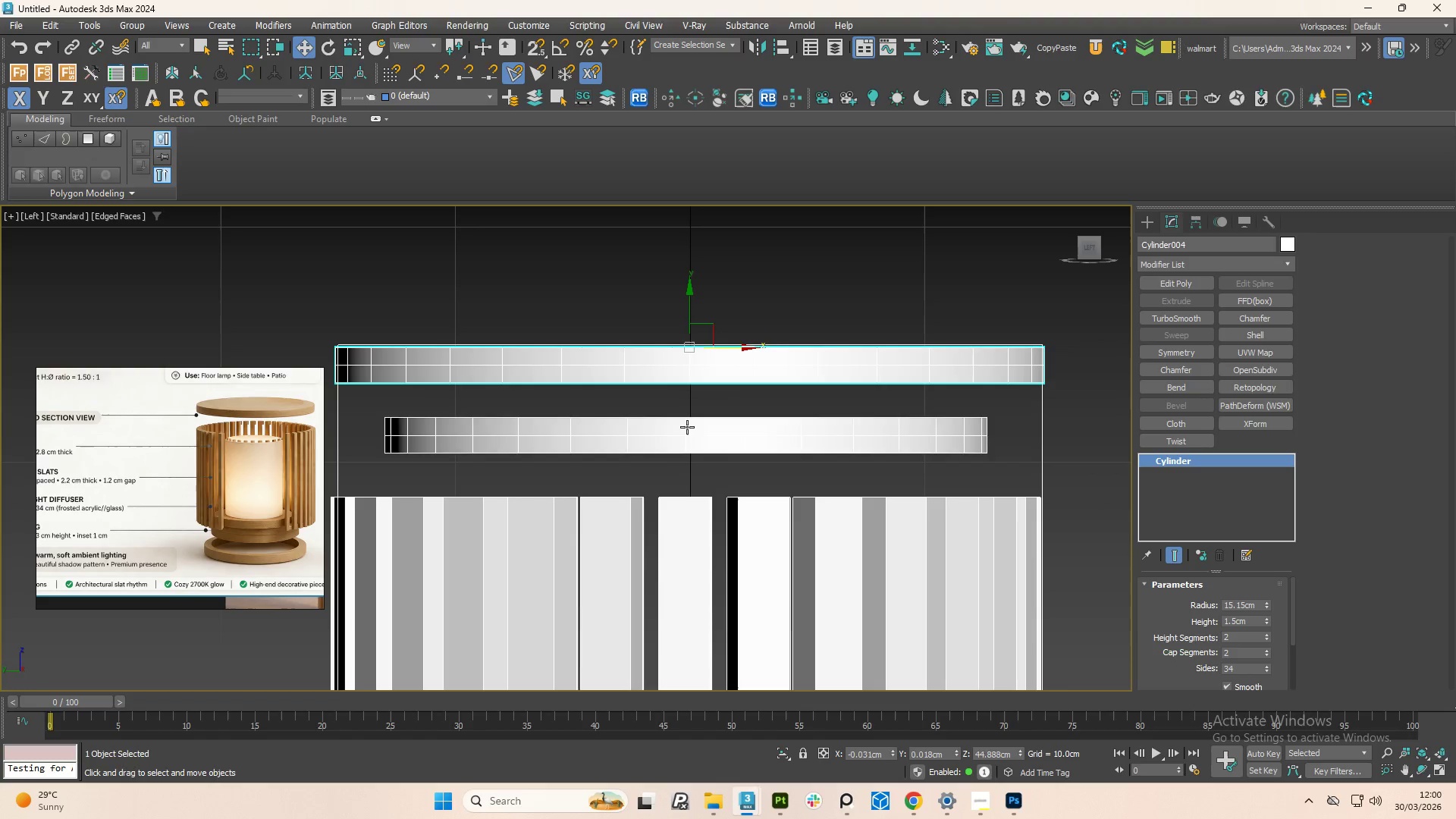 
left_click([687, 427])
 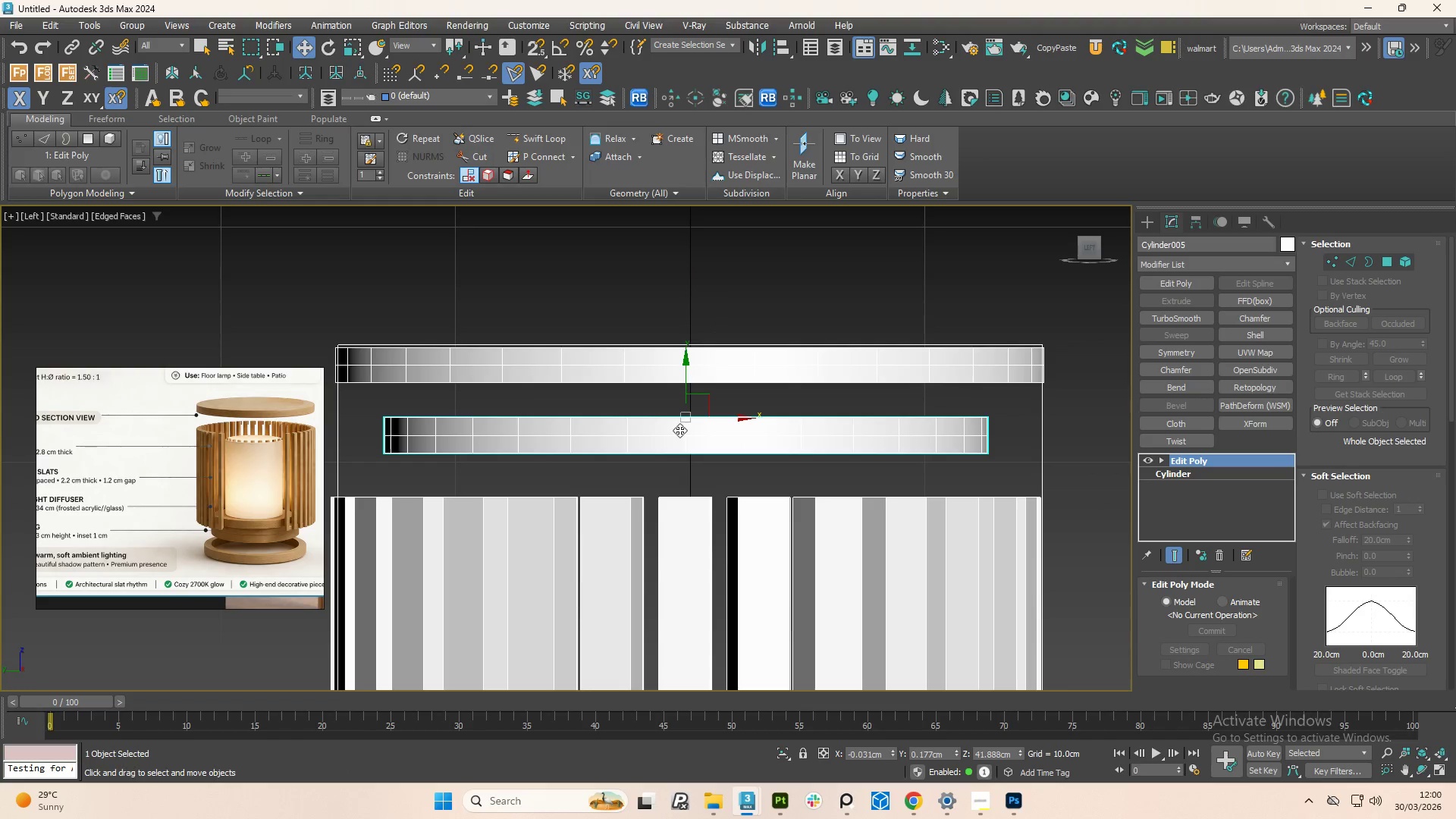 
key(S)
 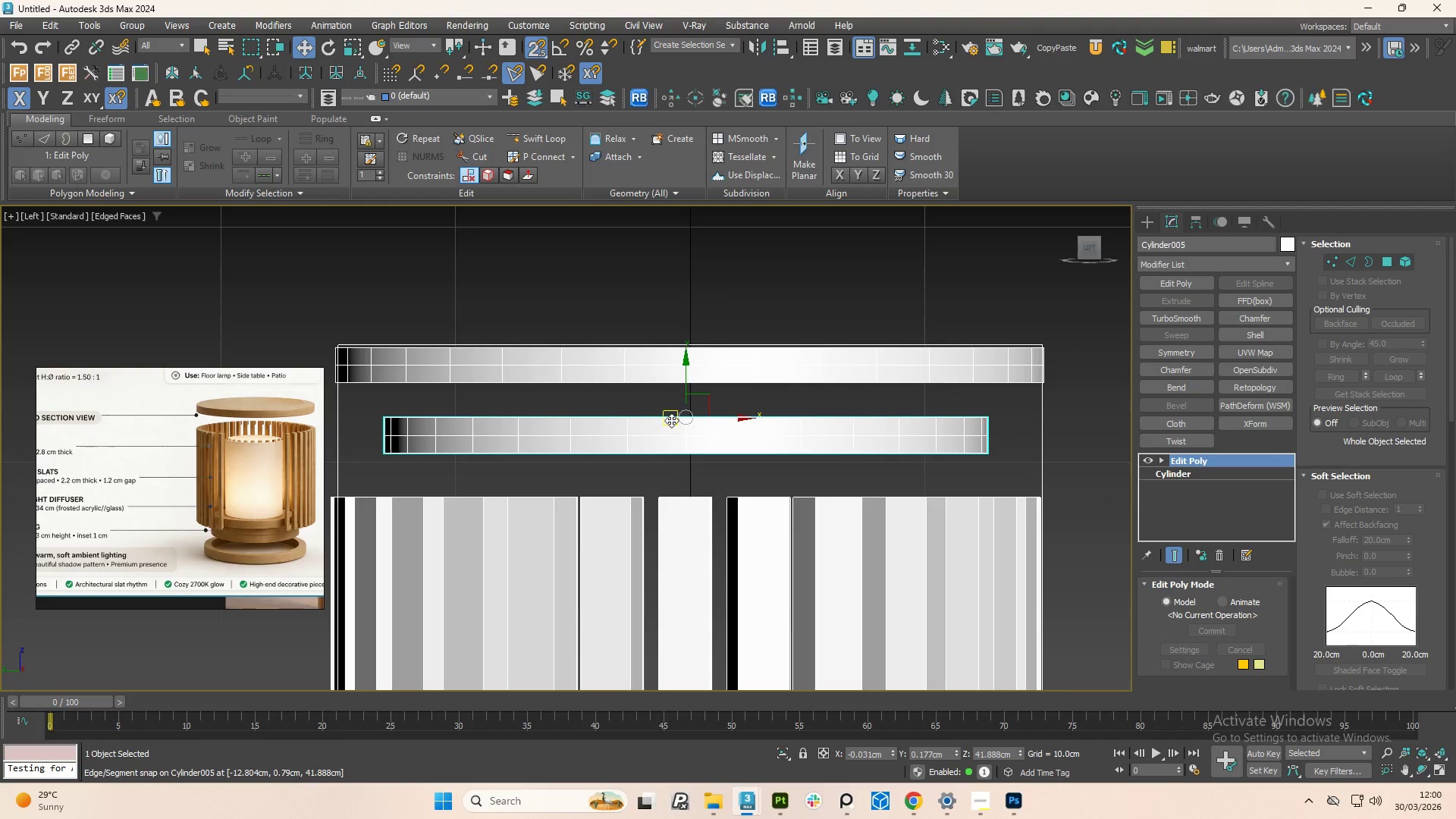 
left_click_drag(start_coordinate=[671, 420], to_coordinate=[669, 381])
 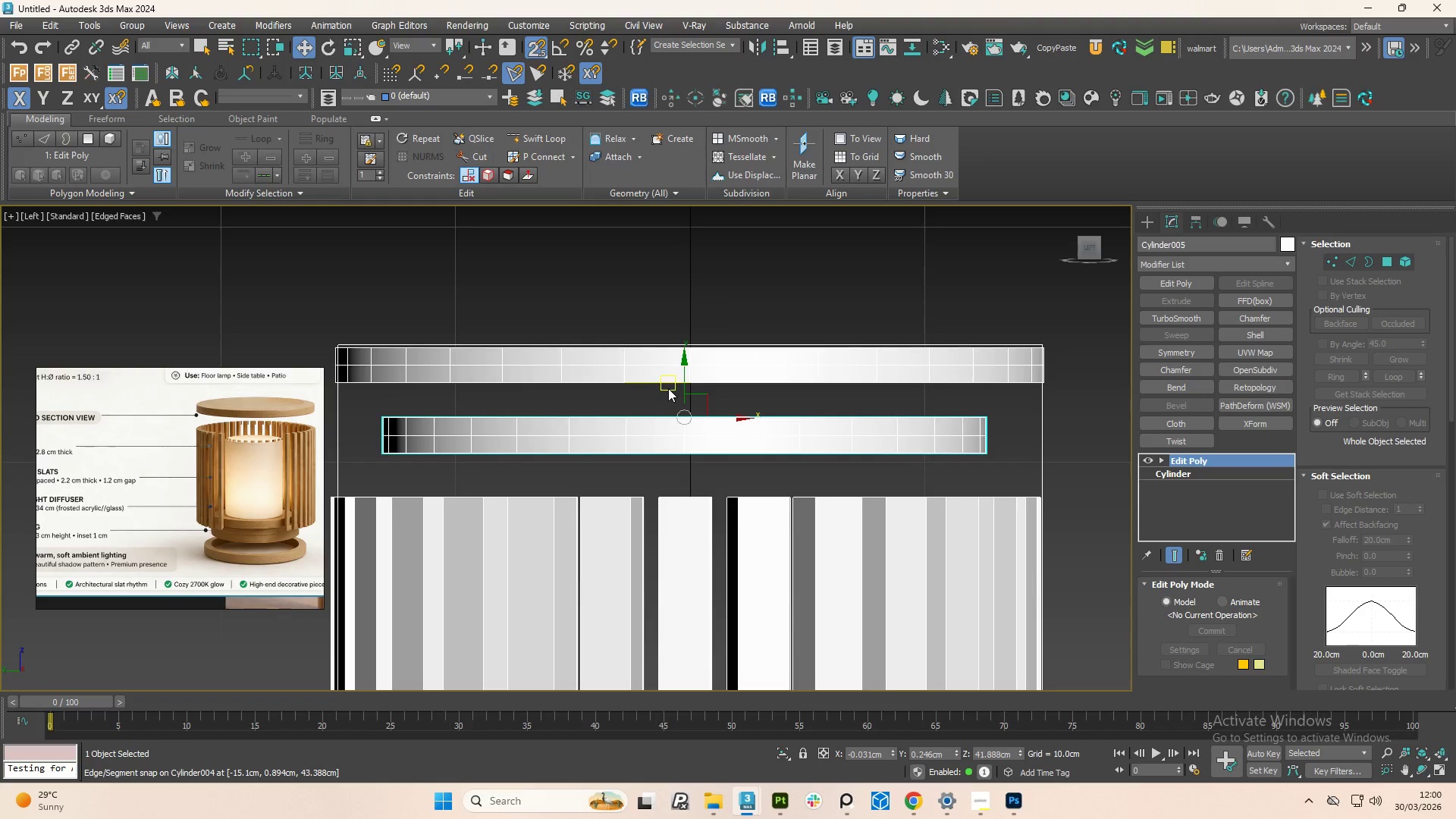 
key(Control+ControlLeft)
 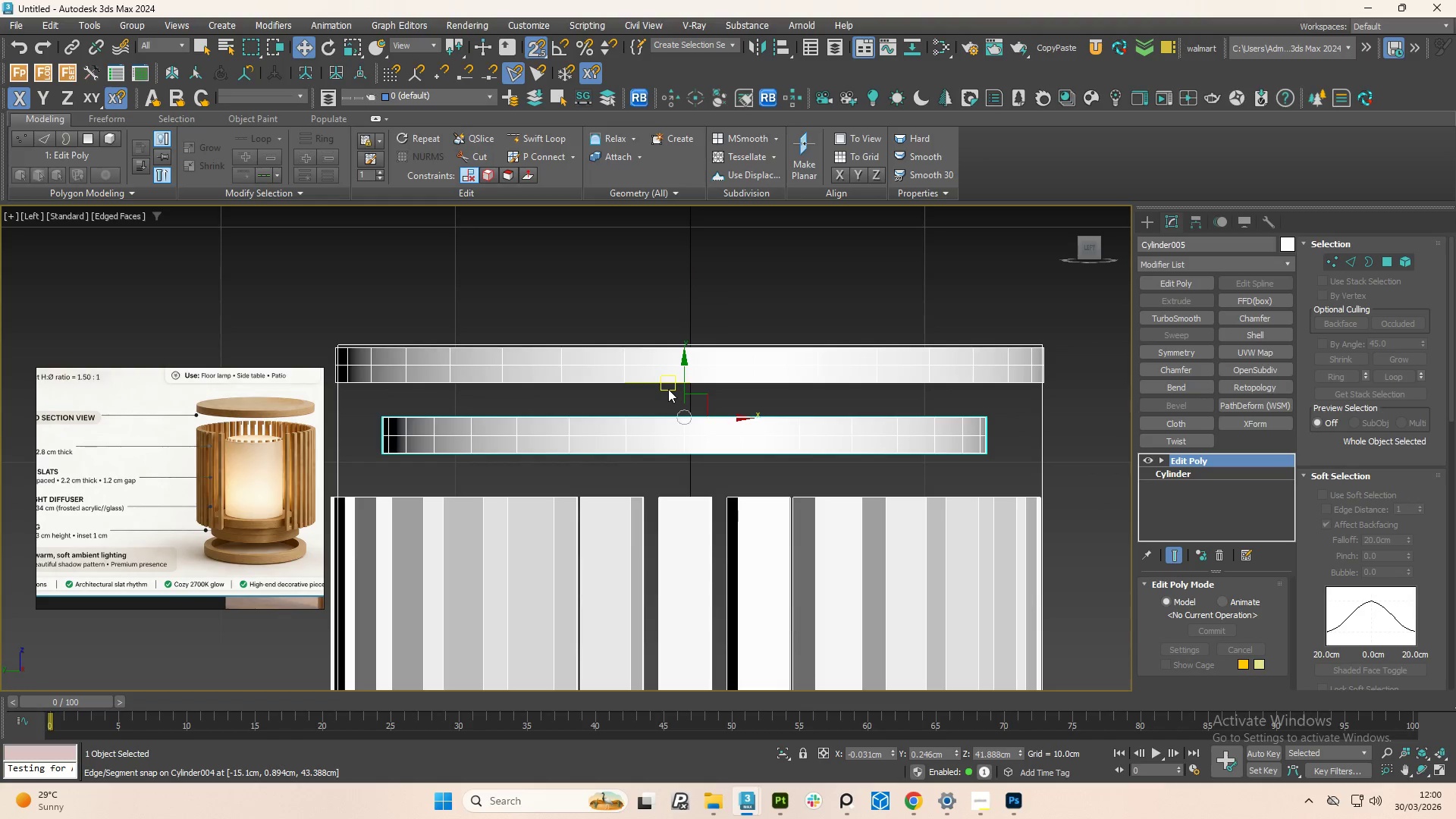 
key(Control+Z)
 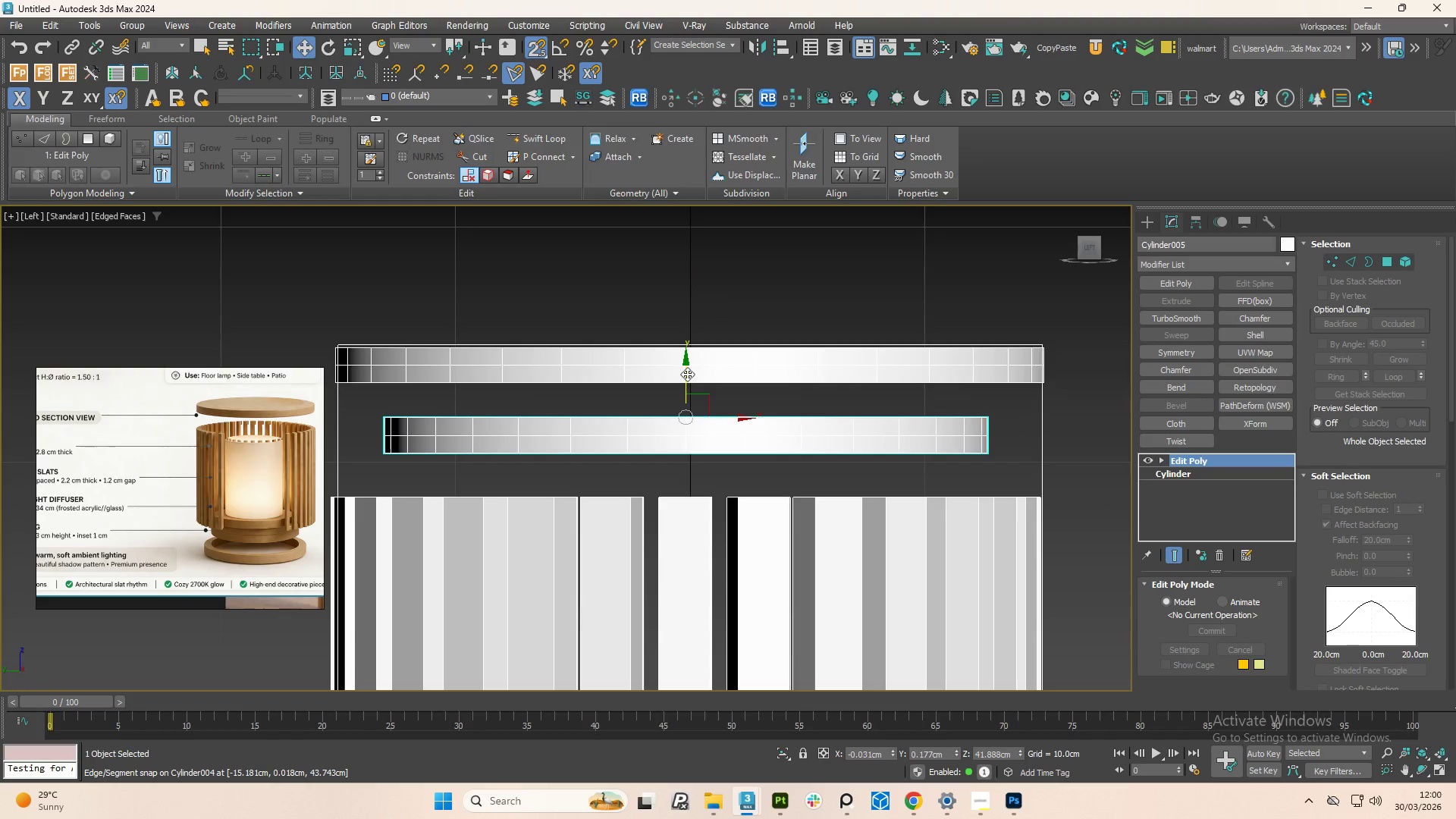 
left_click_drag(start_coordinate=[687, 374], to_coordinate=[682, 415])
 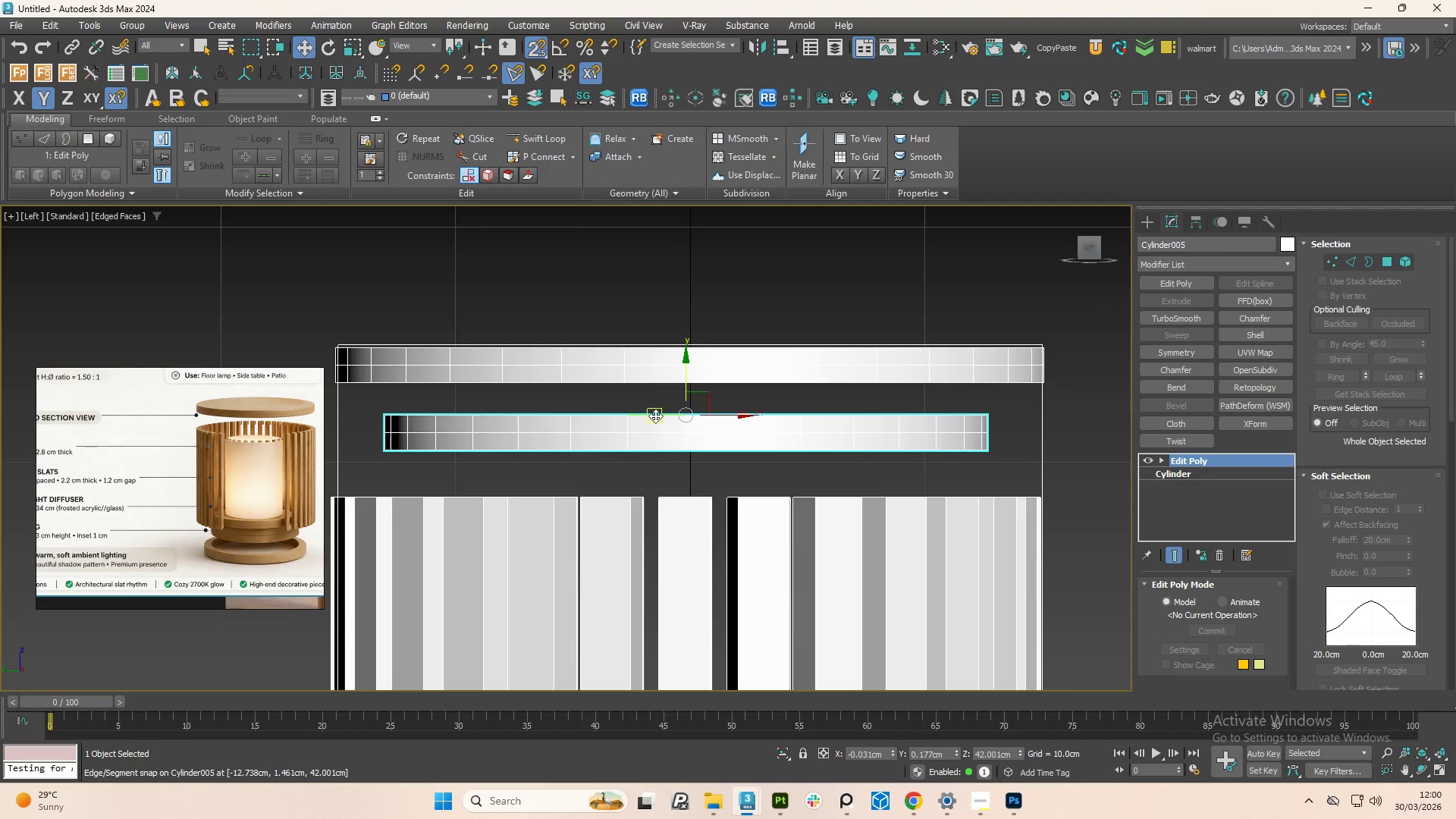 
left_click_drag(start_coordinate=[655, 416], to_coordinate=[650, 388])
 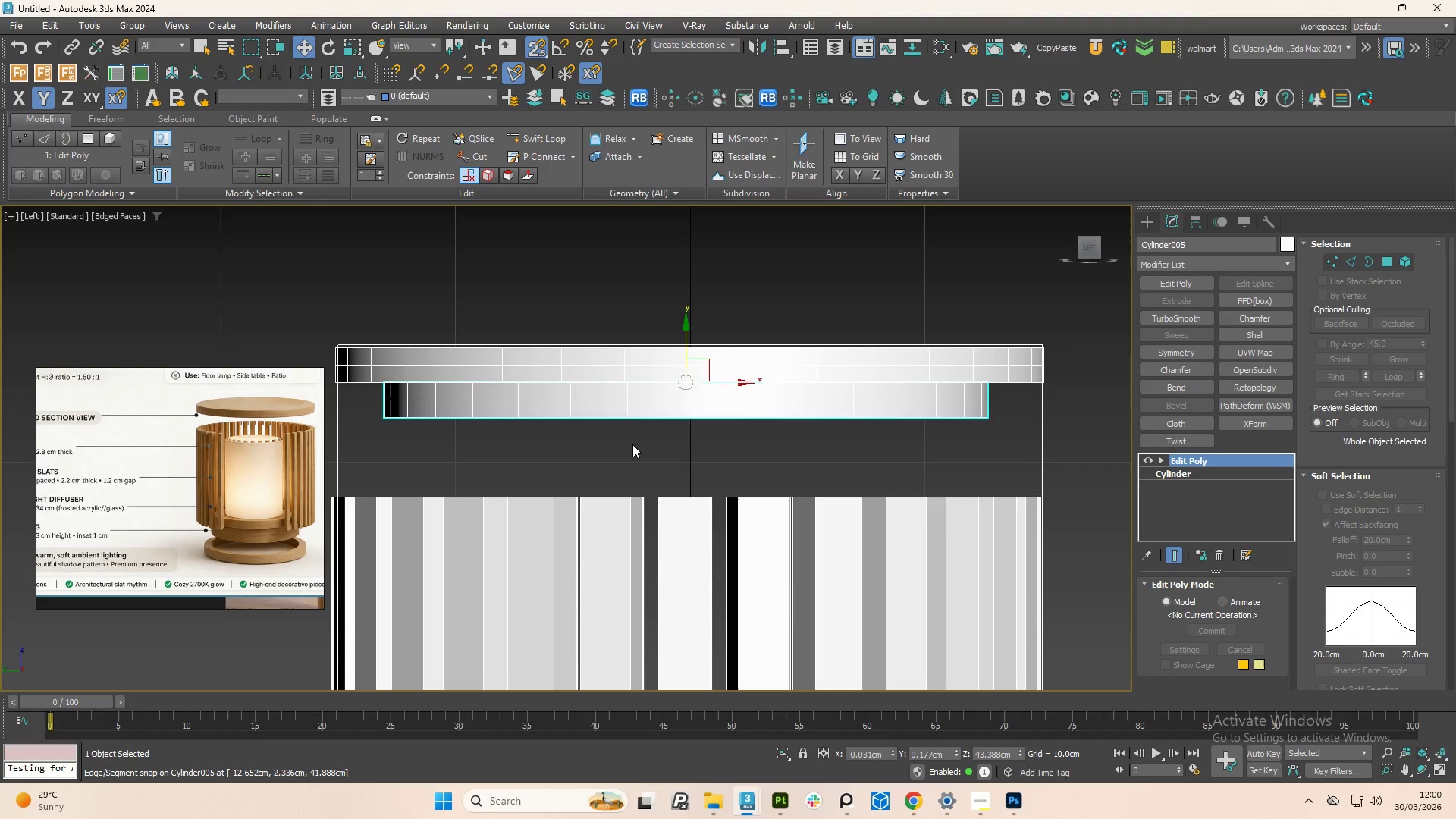 
left_click([632, 444])
 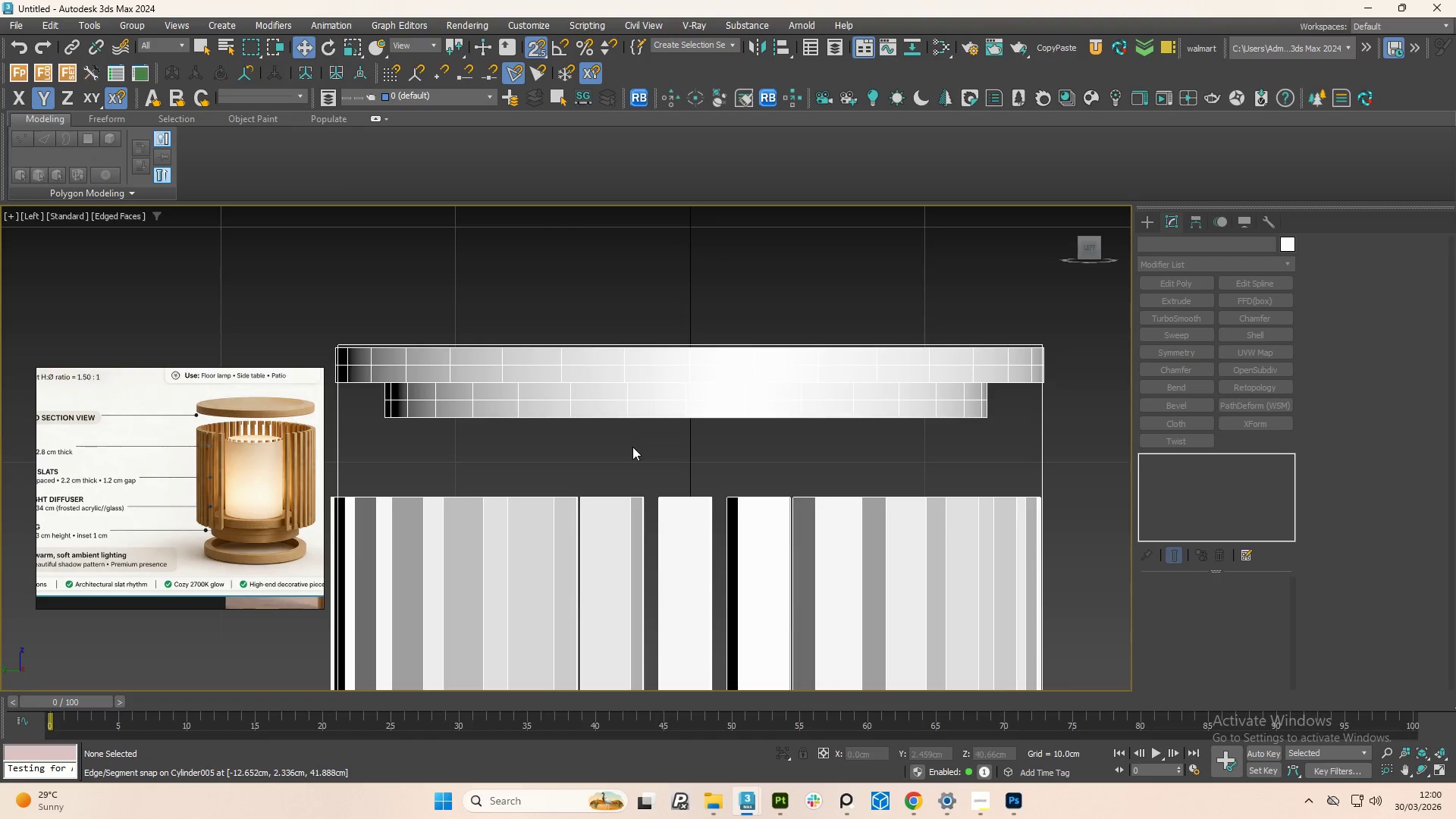 
scroll: coordinate [632, 447], scroll_direction: down, amount: 1.0
 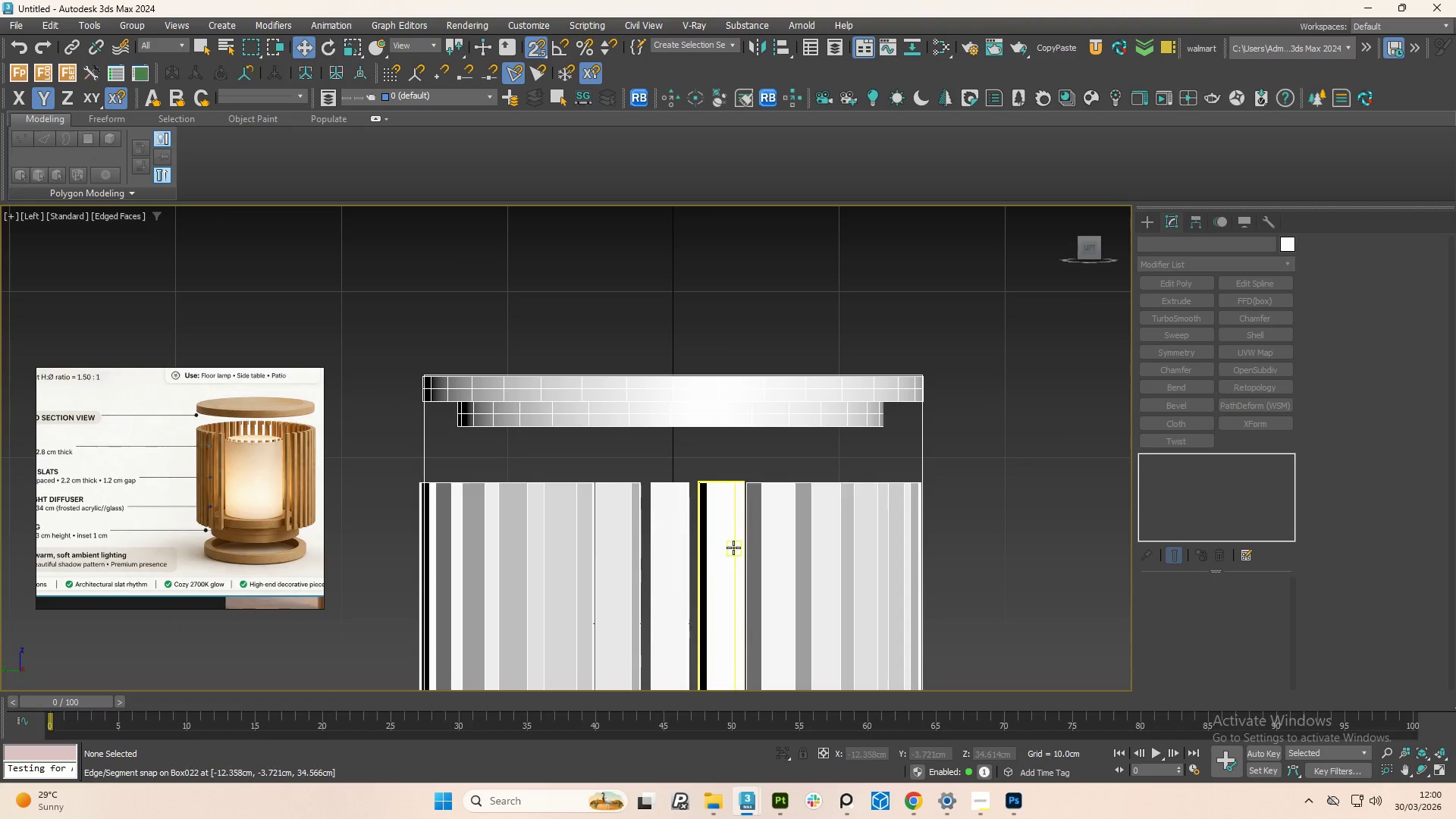 
left_click([733, 548])
 